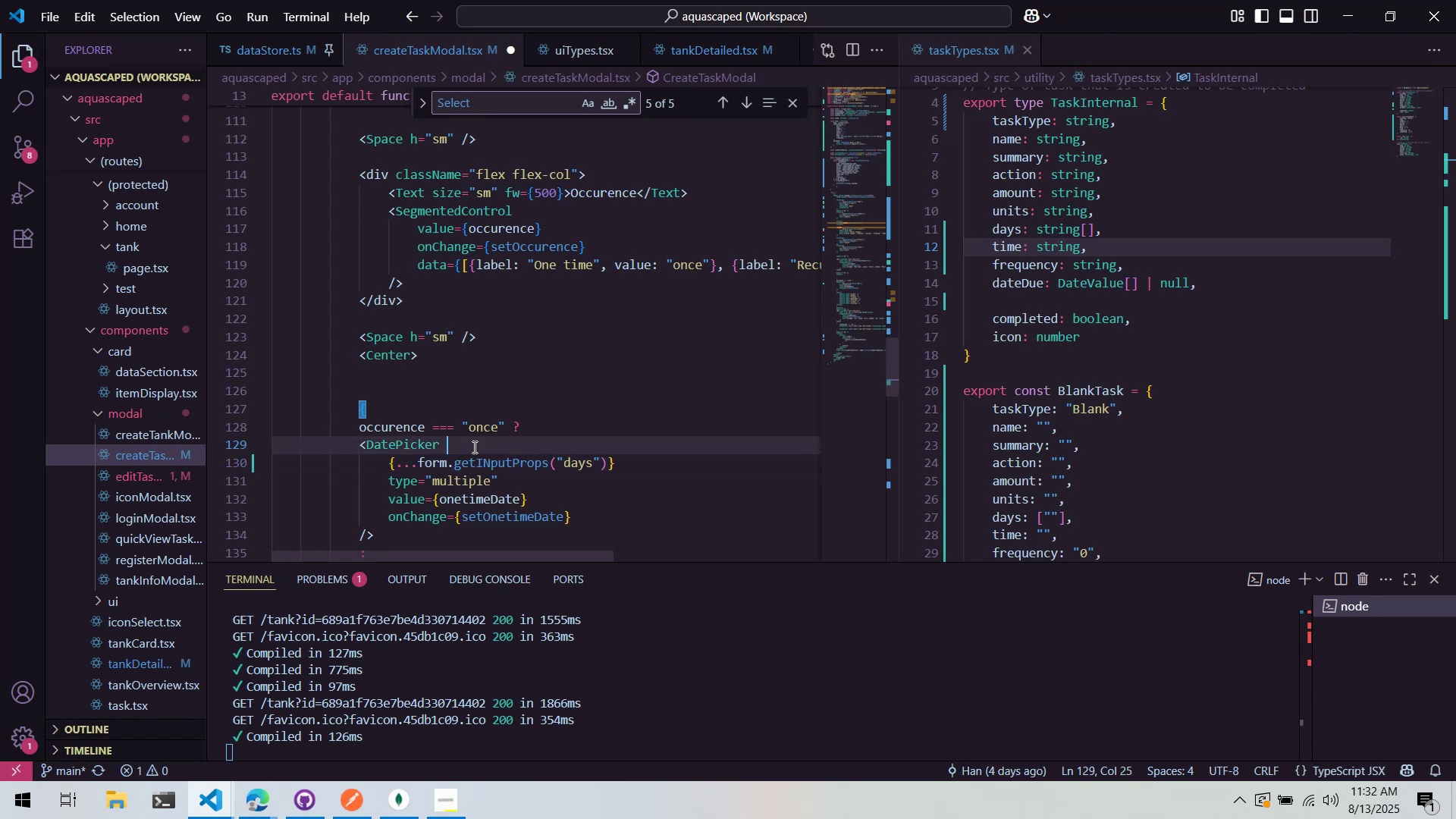 
scroll: coordinate [497, 428], scroll_direction: down, amount: 3.0
 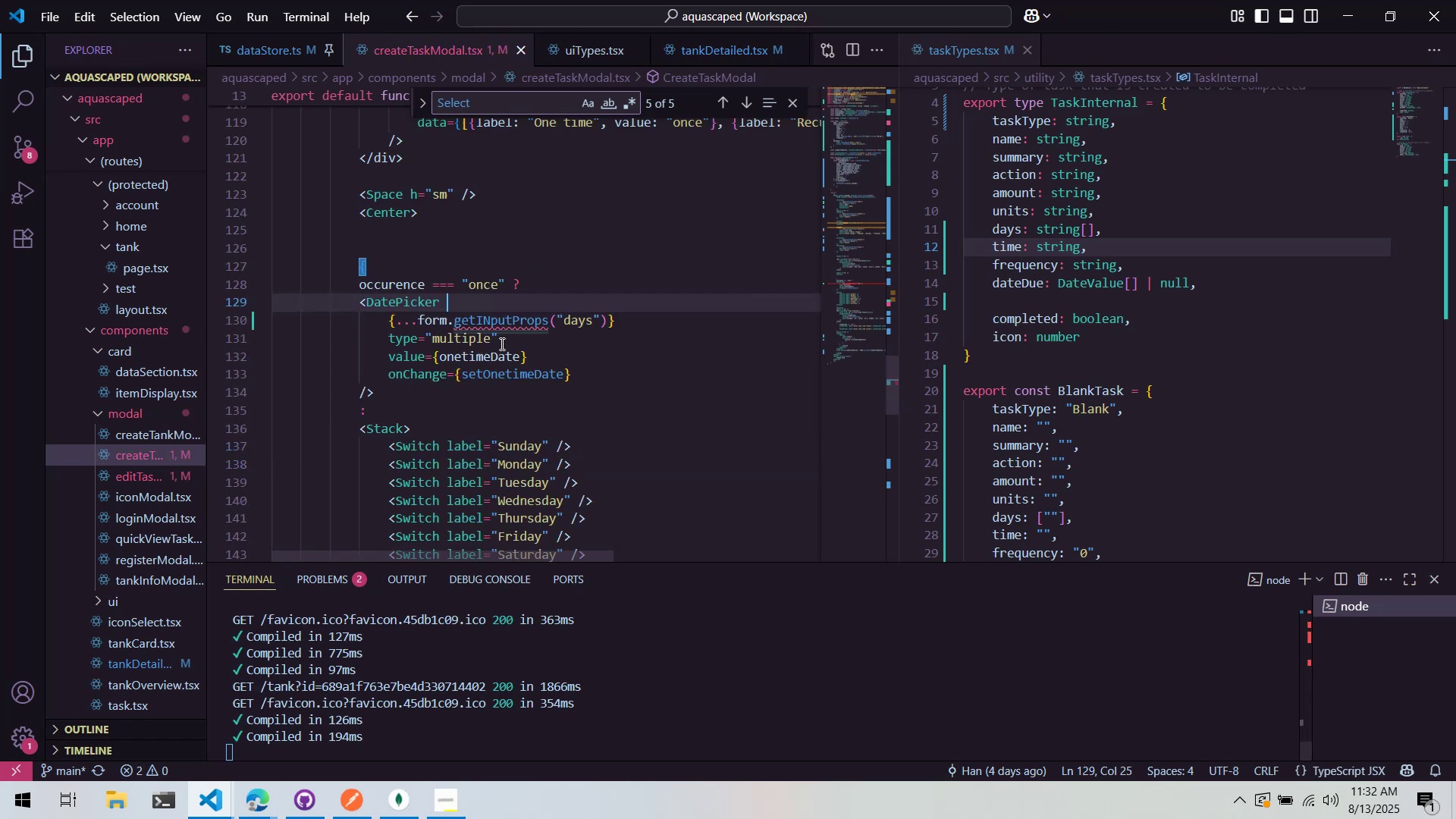 
left_click([495, 322])
 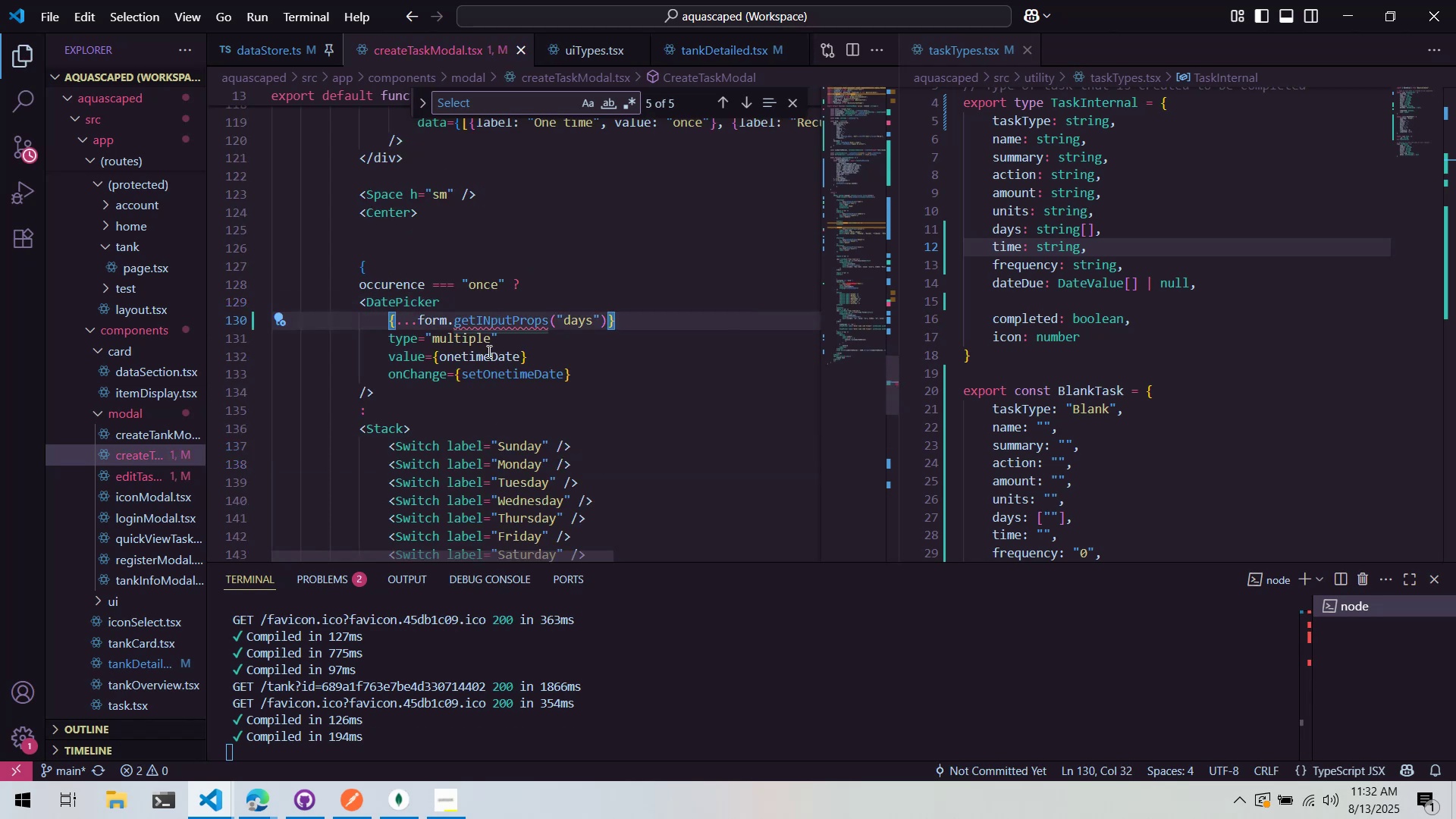 
key(ArrowLeft)
 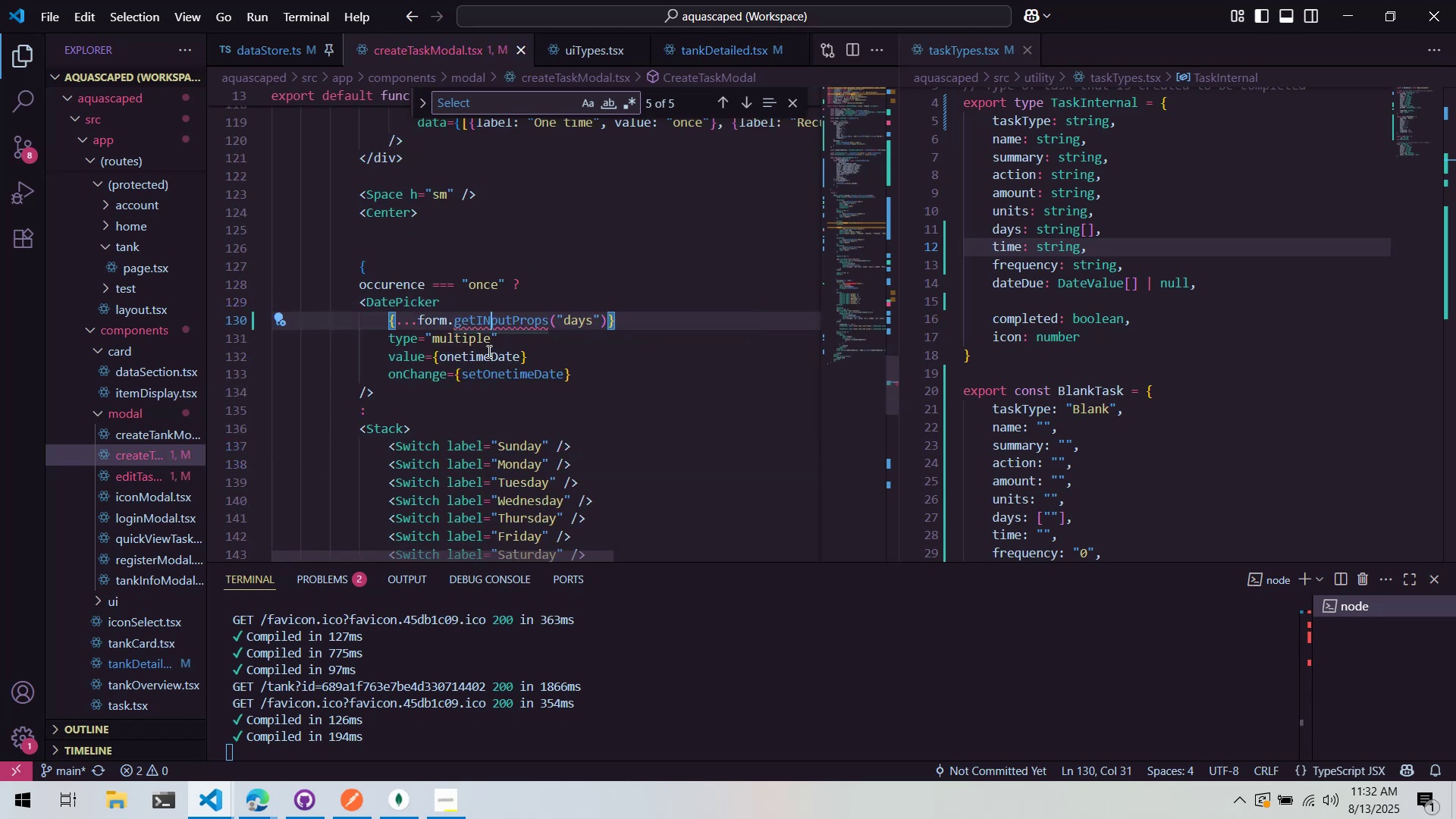 
key(Backspace)
 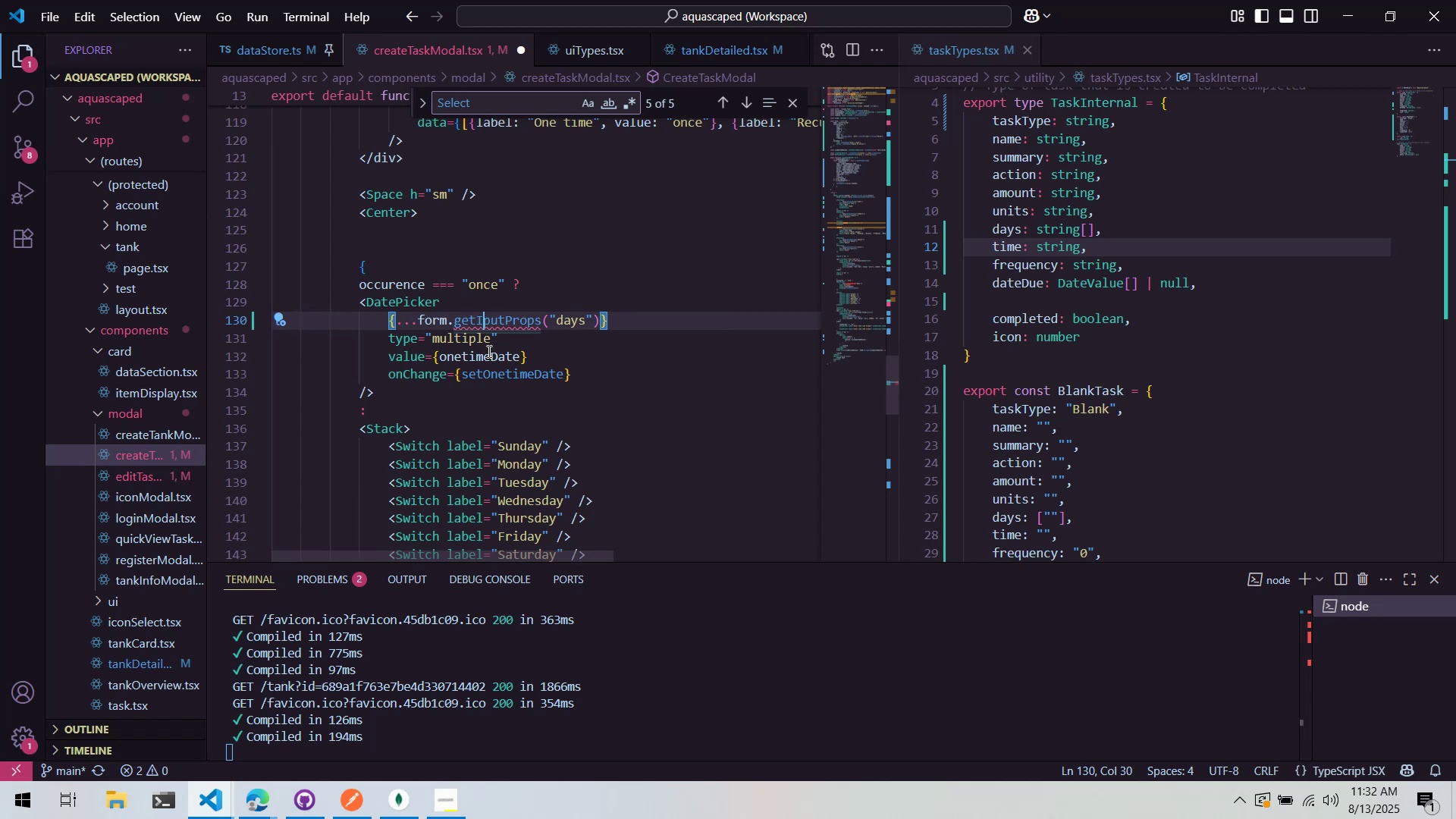 
key(N)
 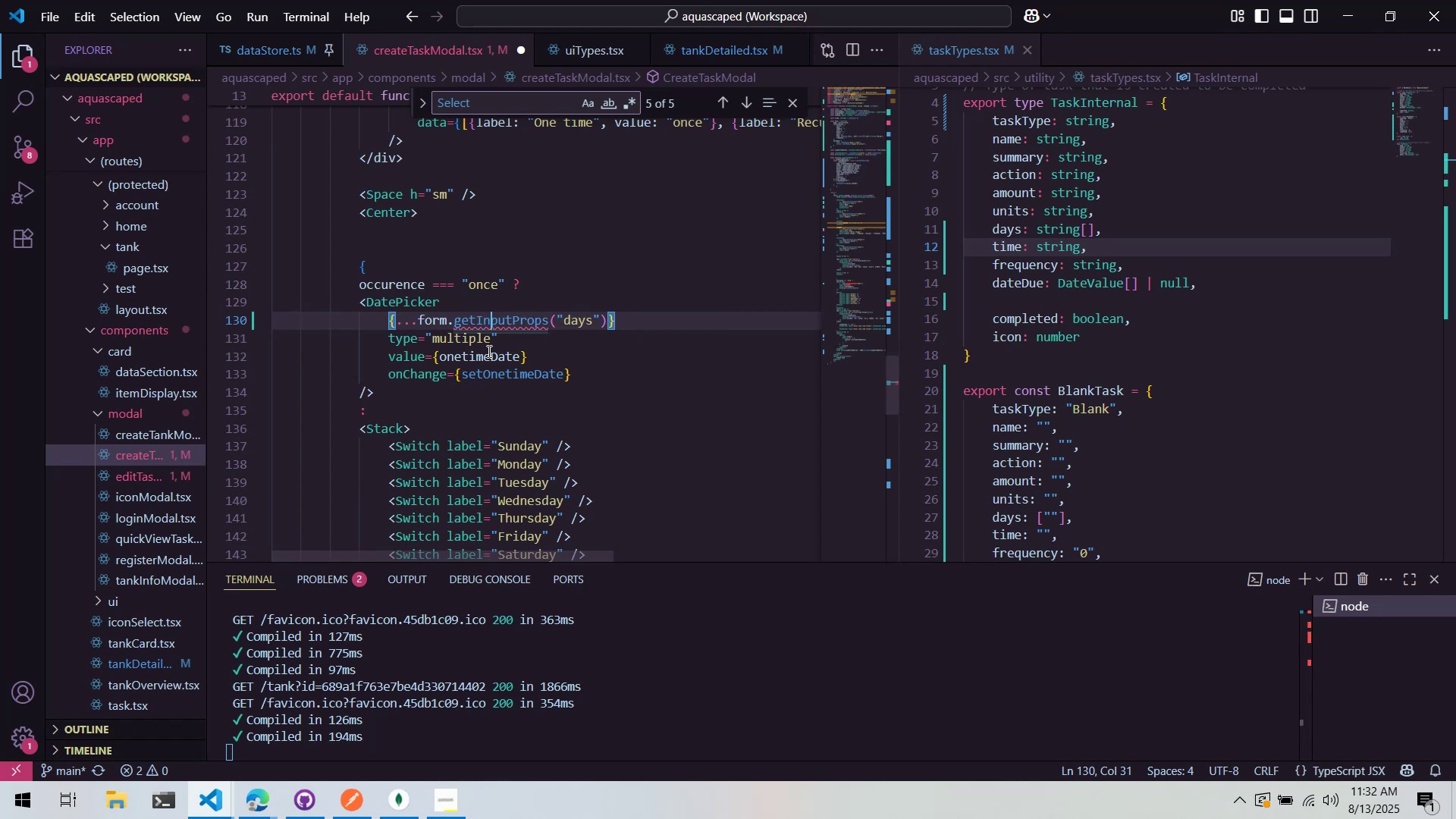 
key(Control+ControlLeft)
 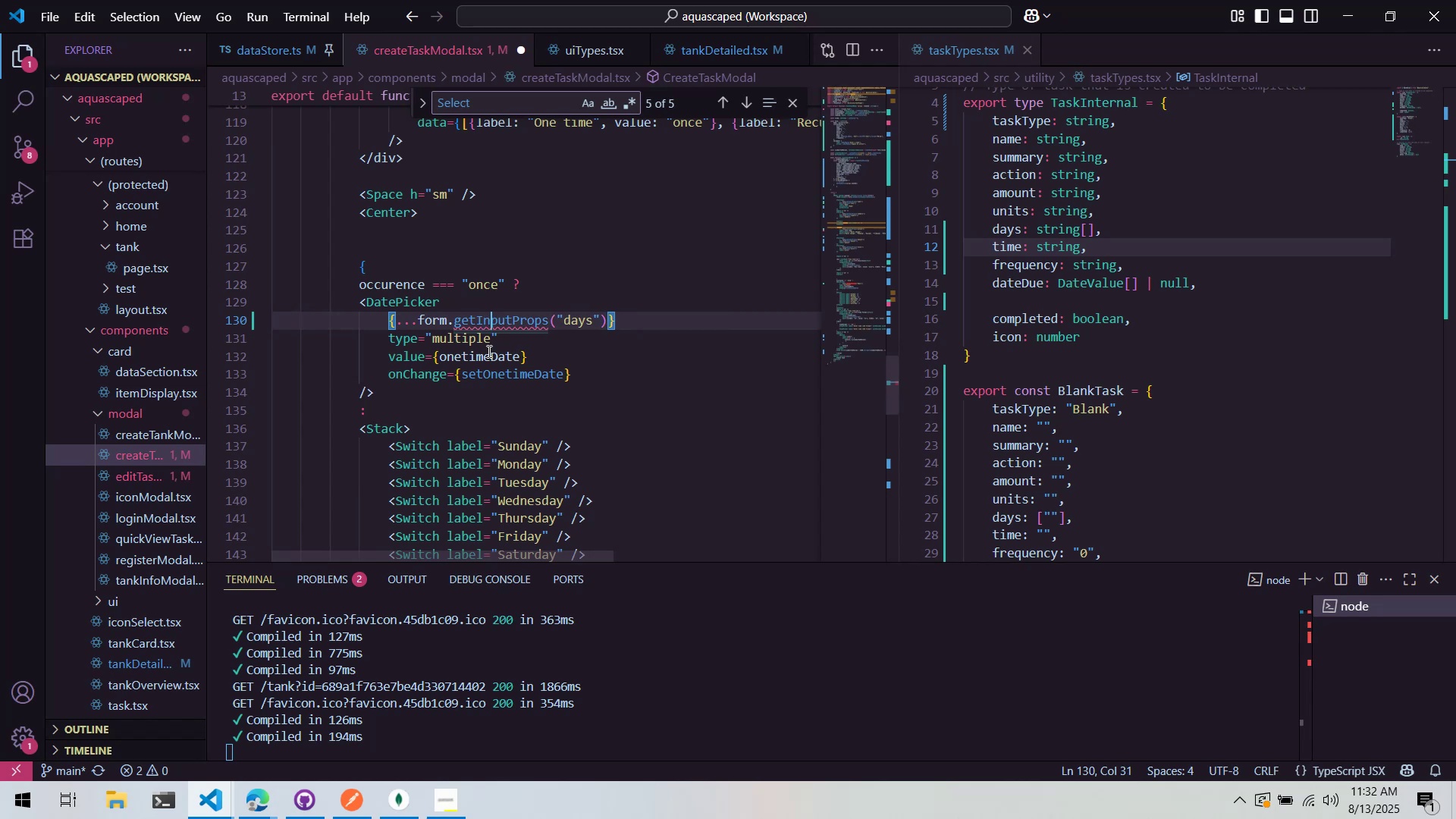 
key(Control+S)
 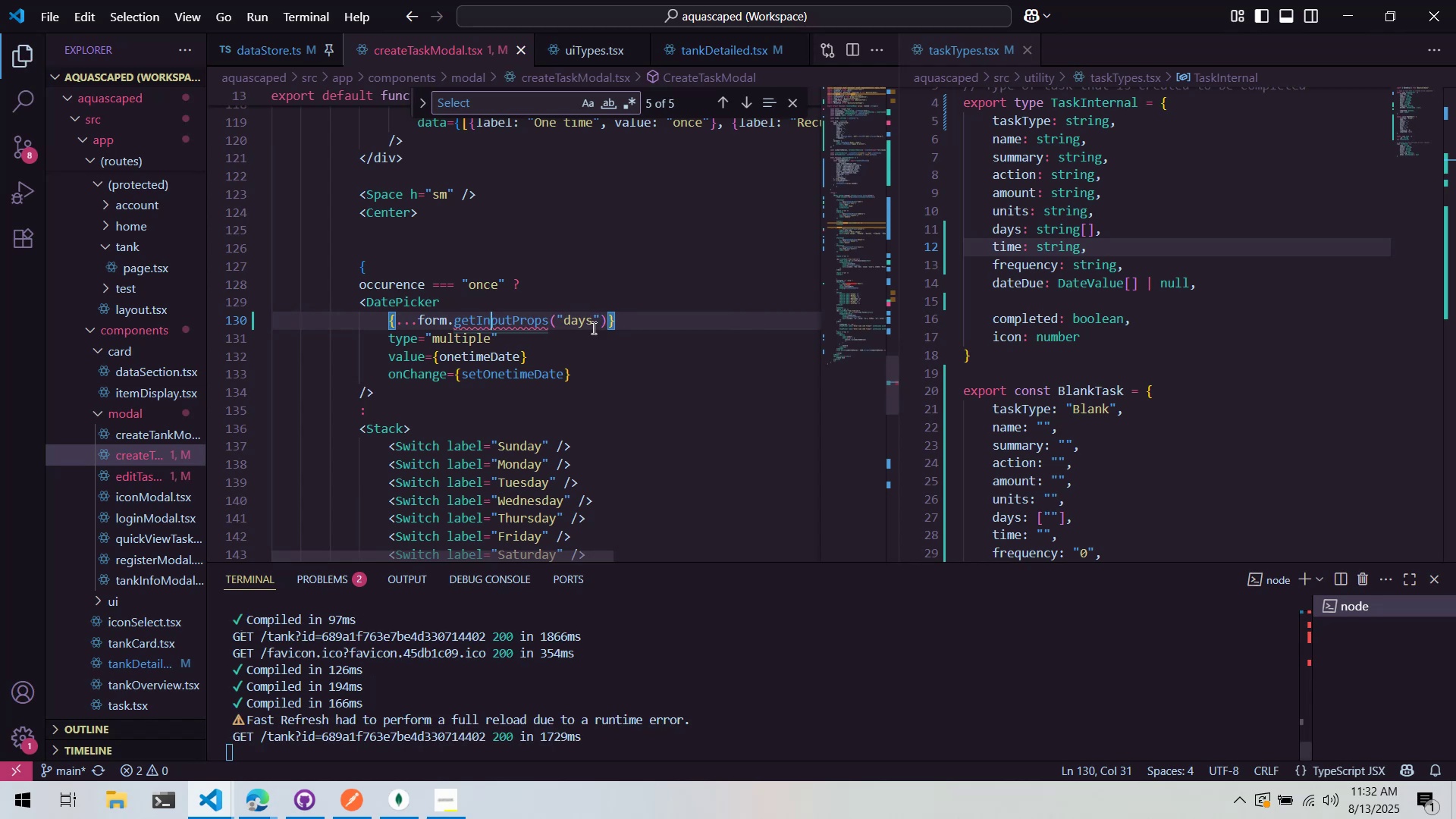 
scroll: coordinate [604, 369], scroll_direction: up, amount: 10.0
 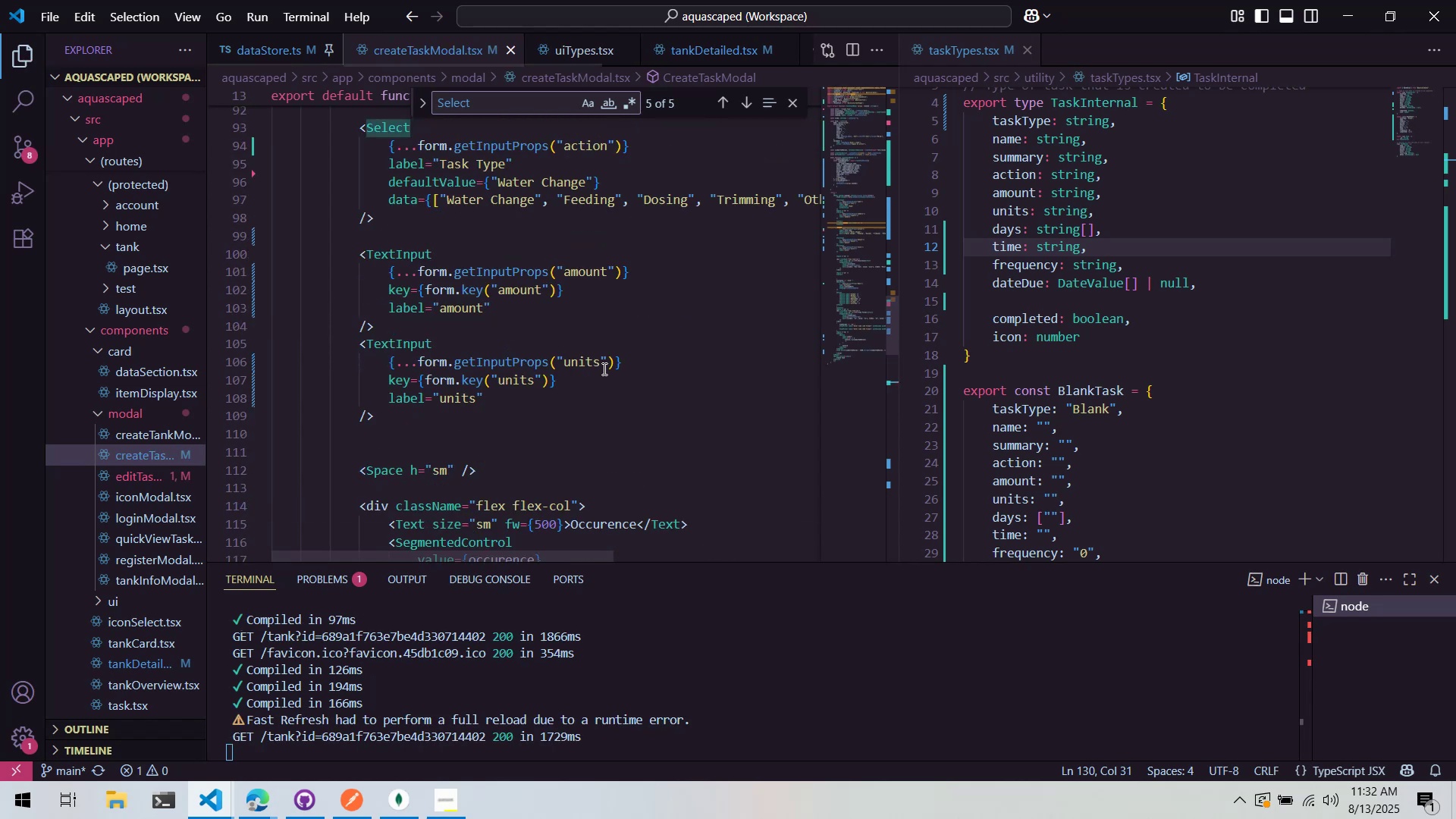 
scroll: coordinate [601, 358], scroll_direction: down, amount: 11.0
 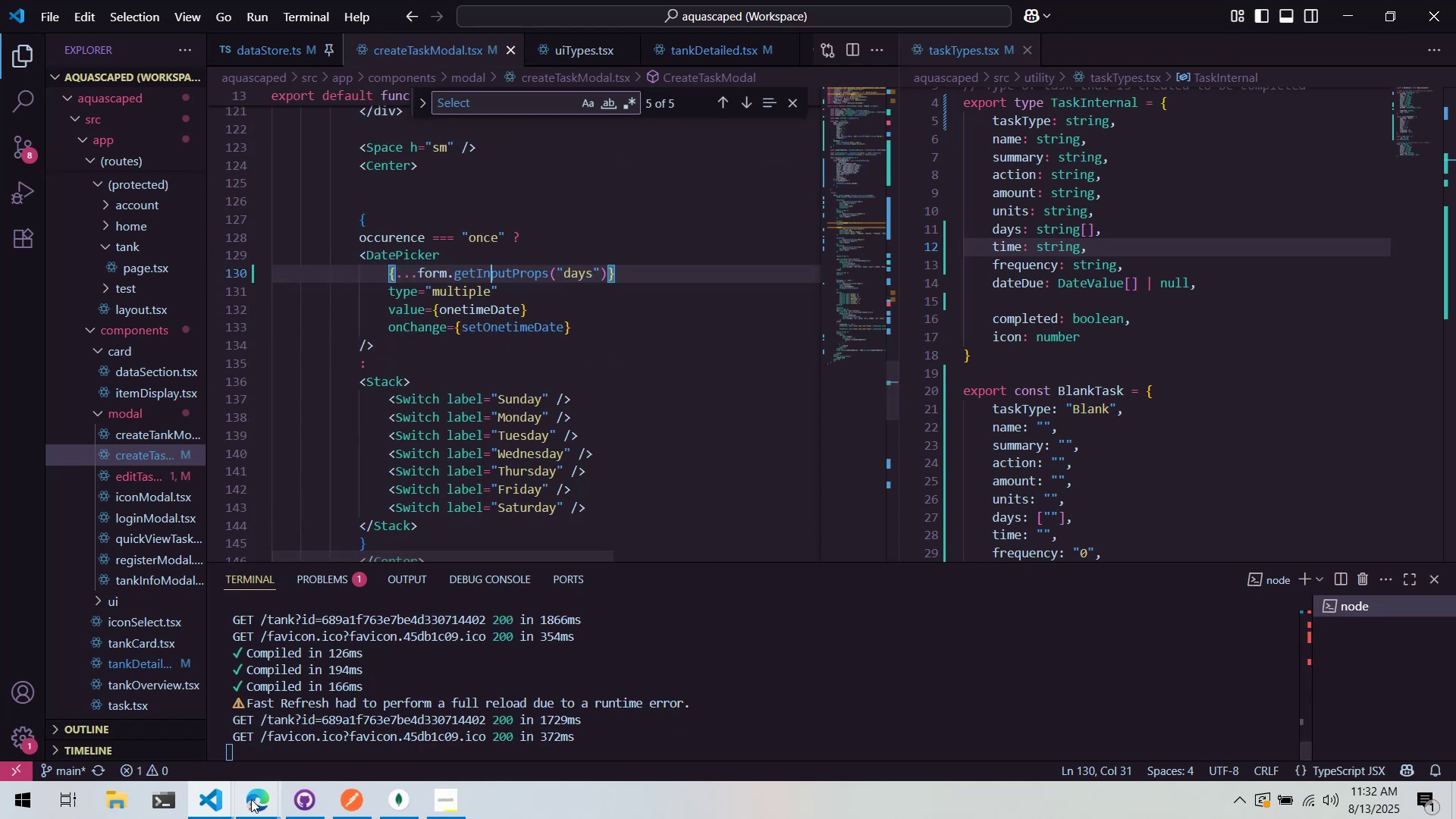 
left_click([254, 805])
 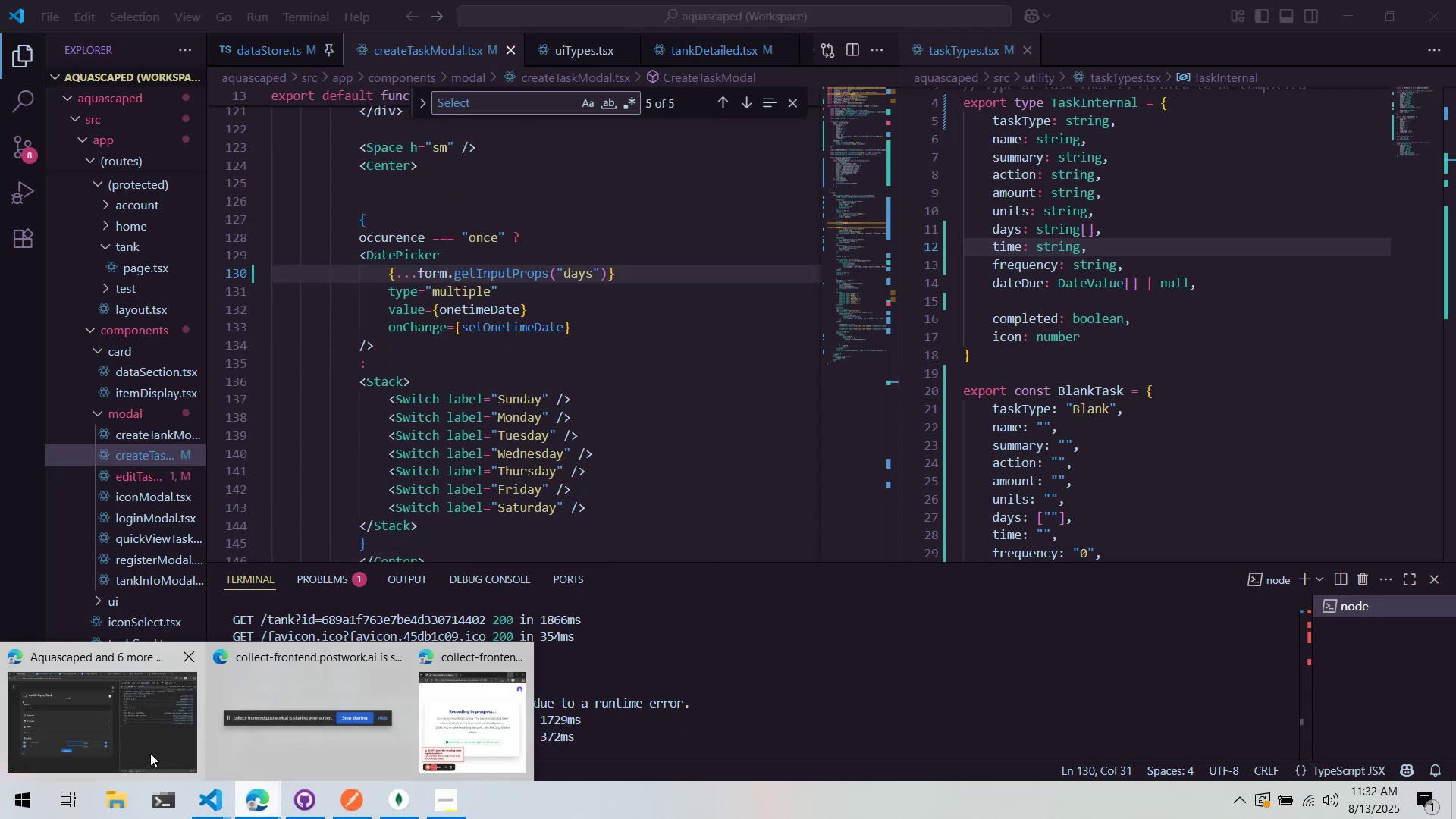 
left_click([151, 752])
 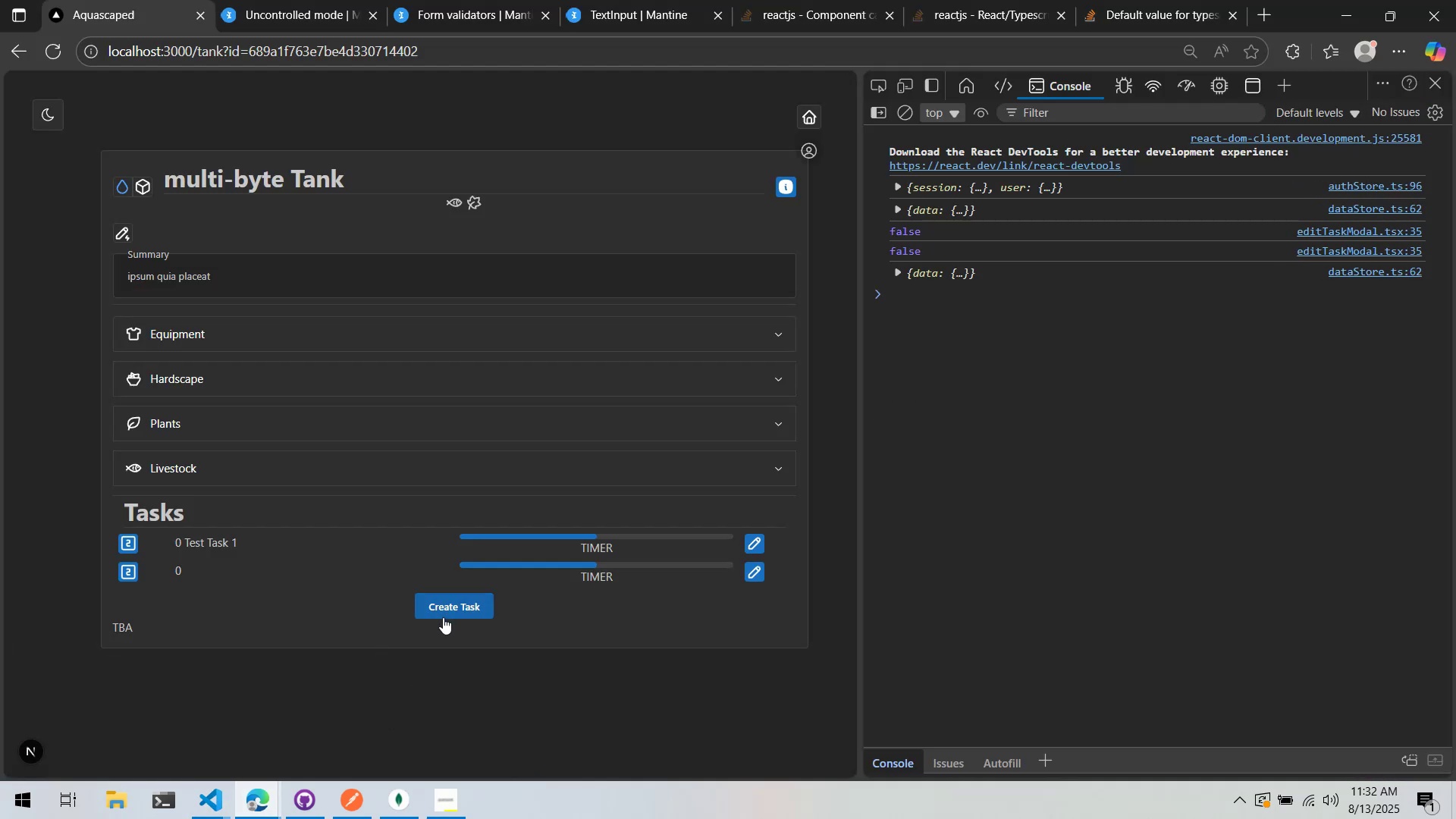 
left_click([443, 617])
 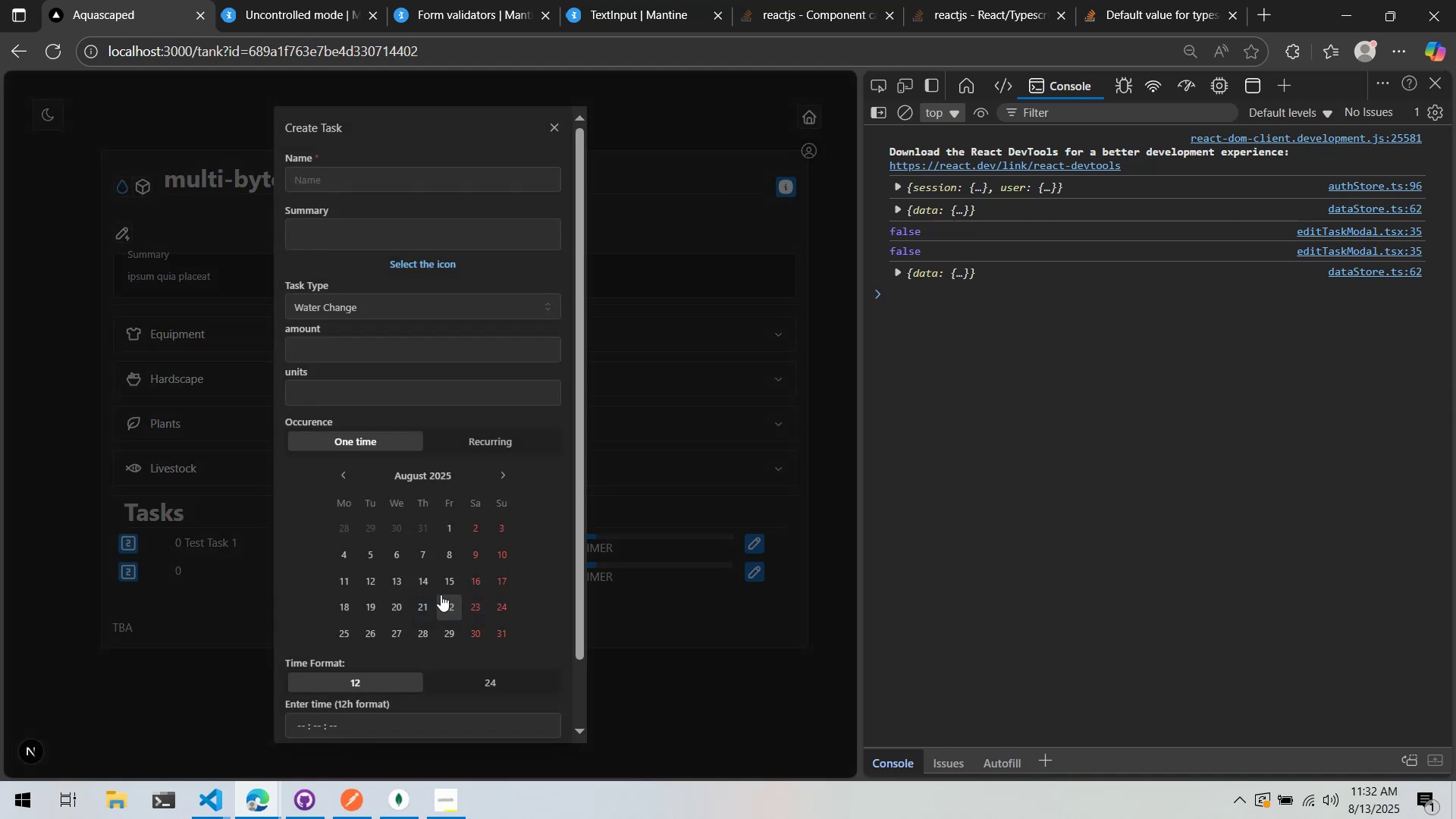 
scroll: coordinate [441, 588], scroll_direction: down, amount: 5.0
 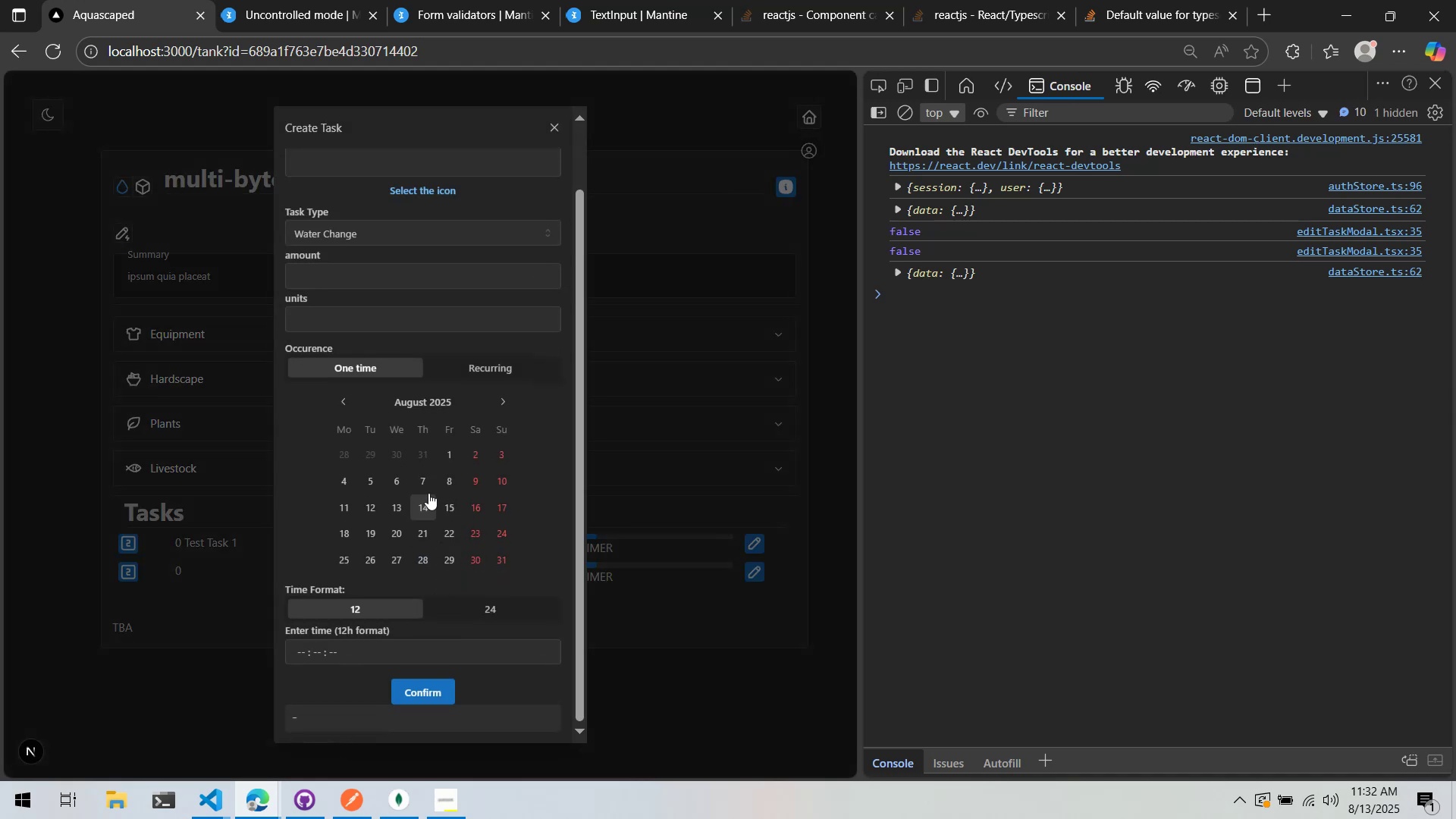 
left_click([428, 494])
 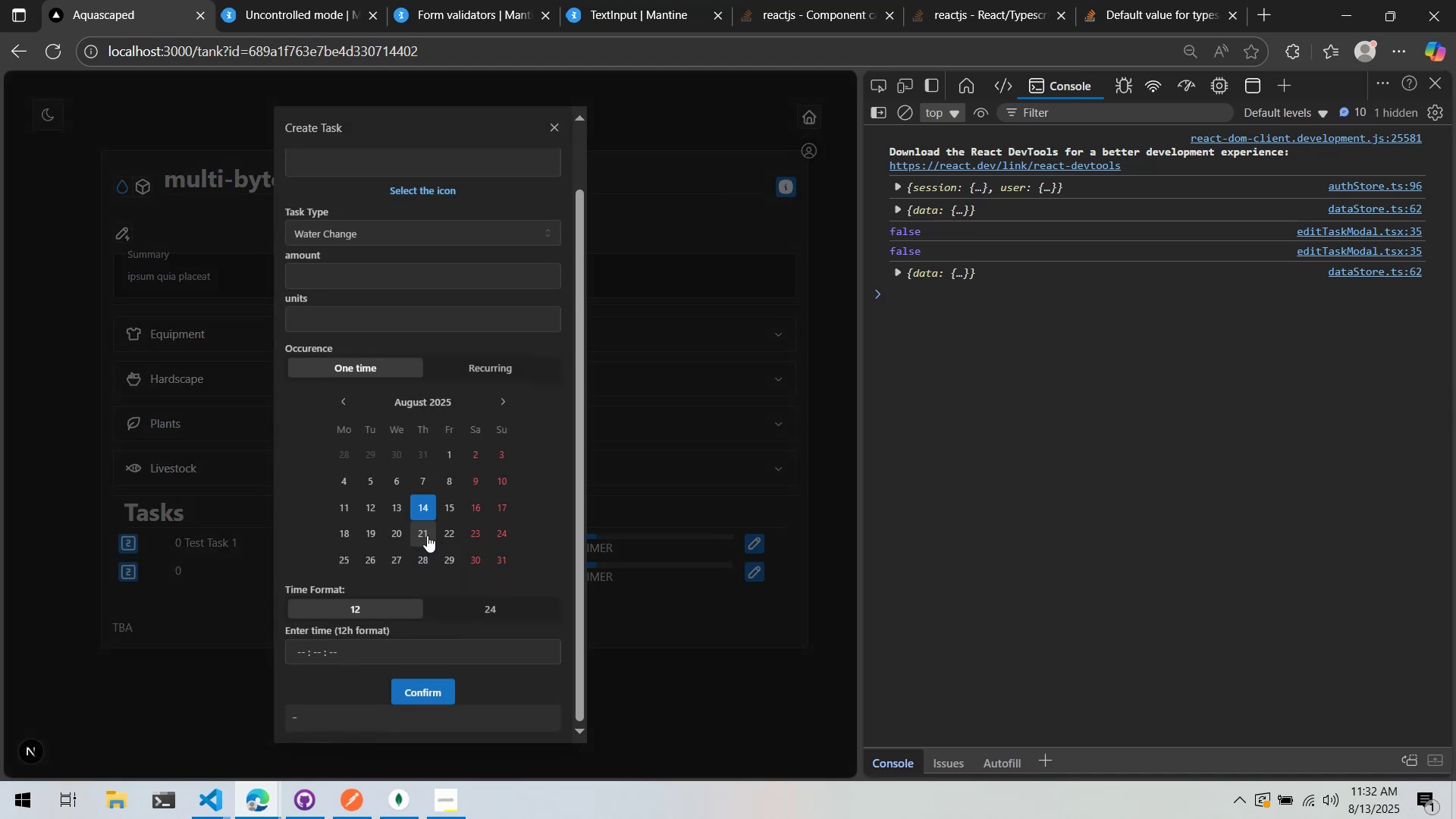 
scroll: coordinate [410, 573], scroll_direction: down, amount: 6.0
 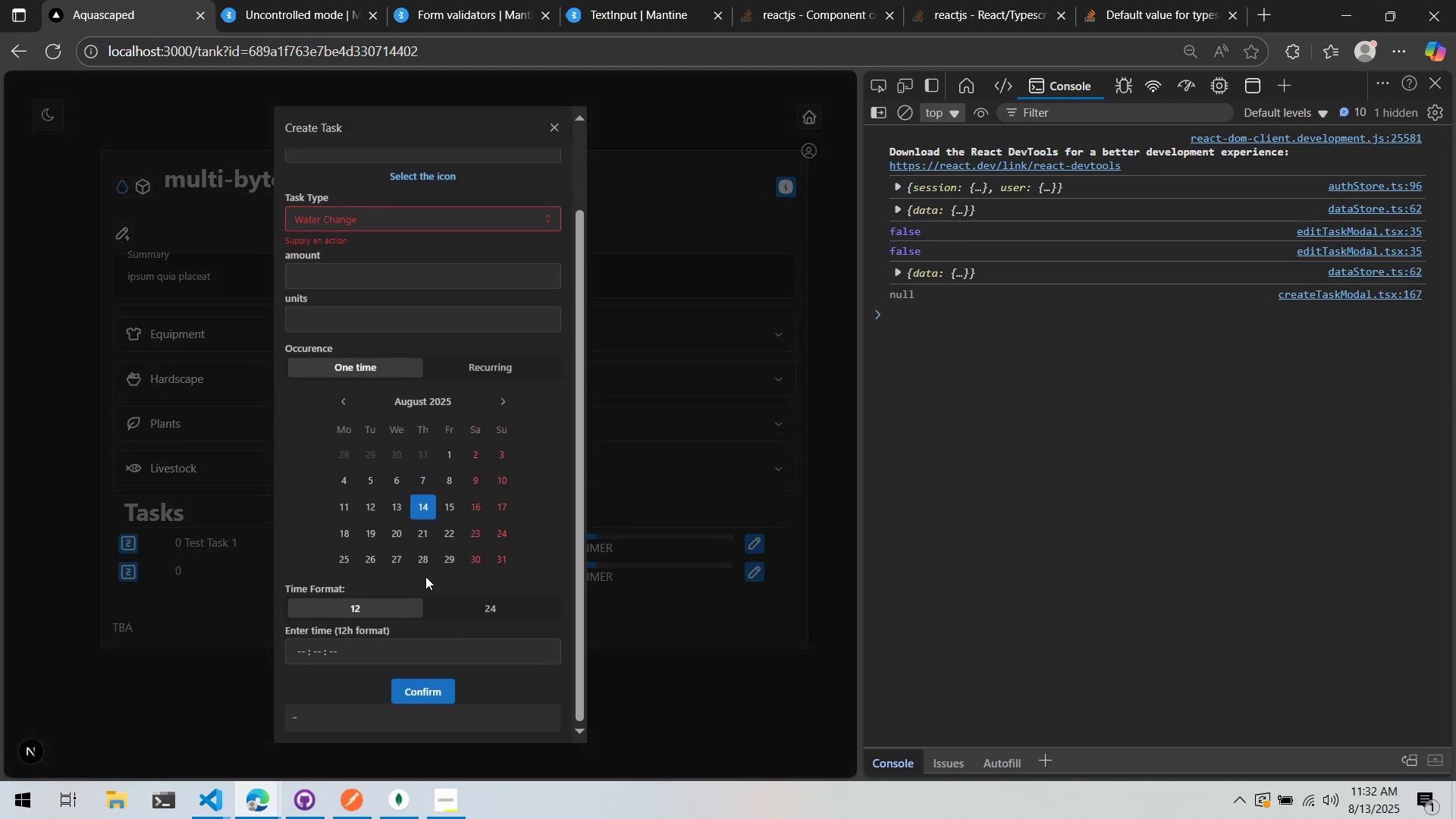 
scroll: coordinate [415, 395], scroll_direction: up, amount: 3.0
 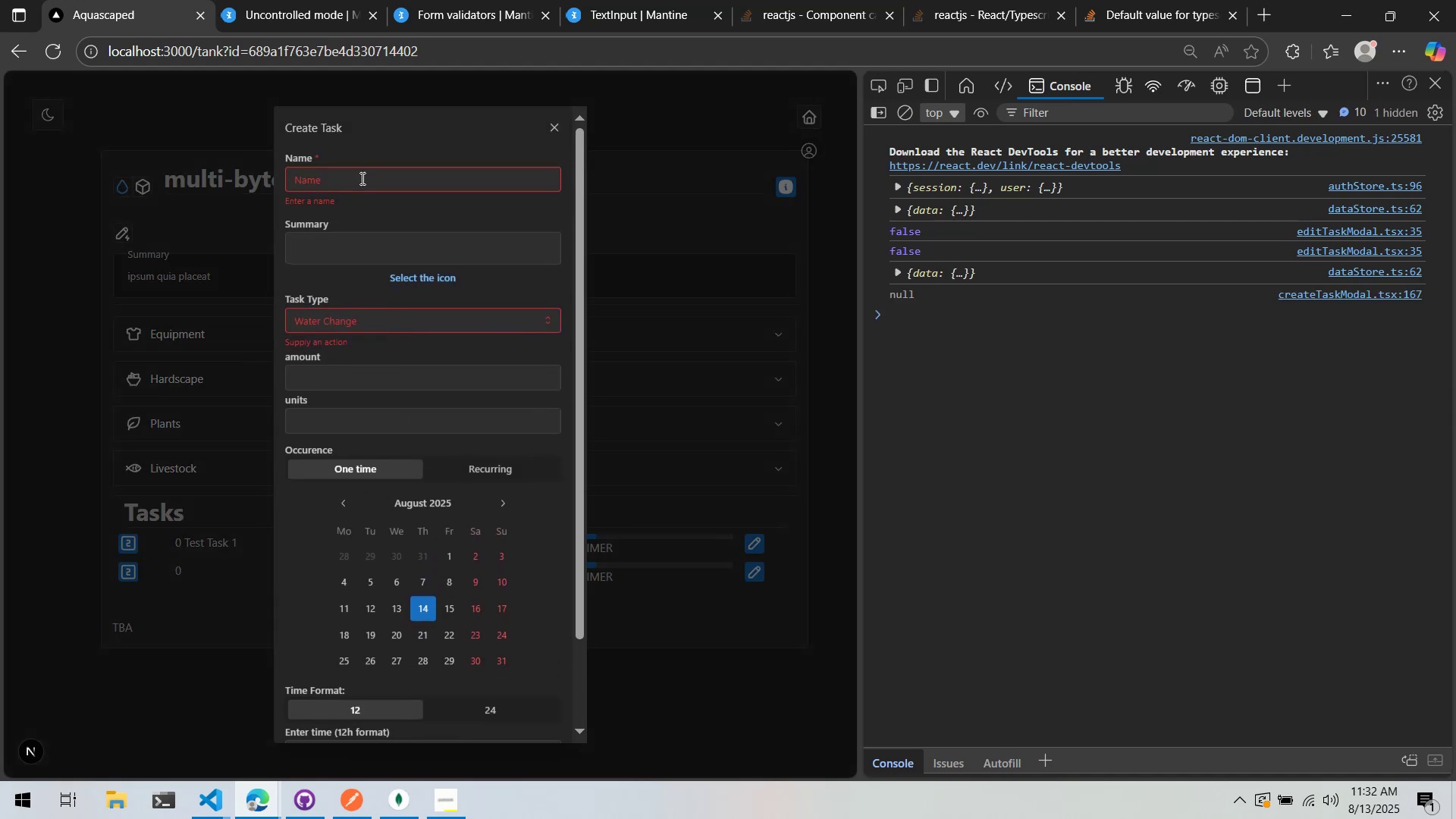 
left_click([359, 182])
 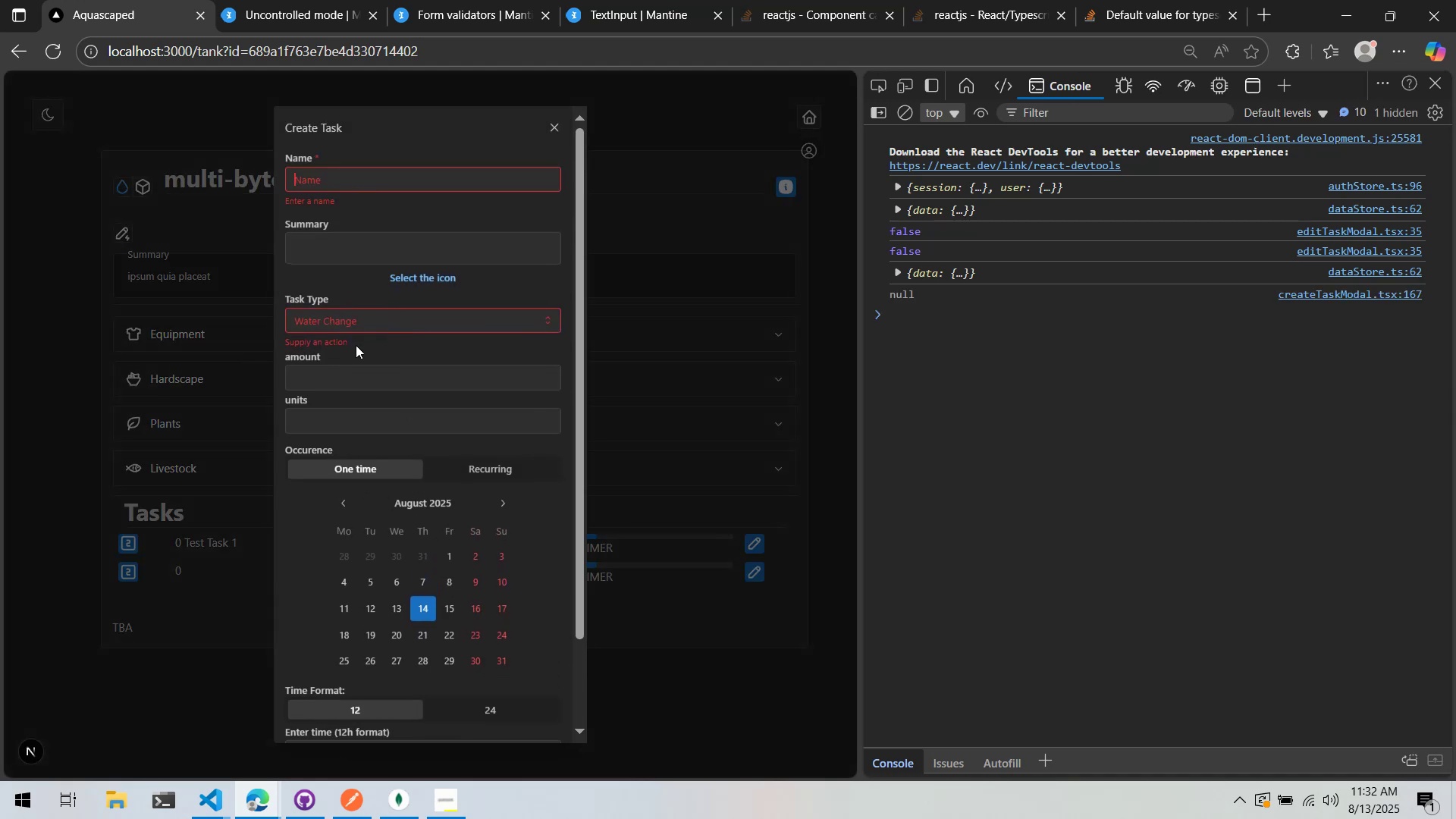 
key(1)
 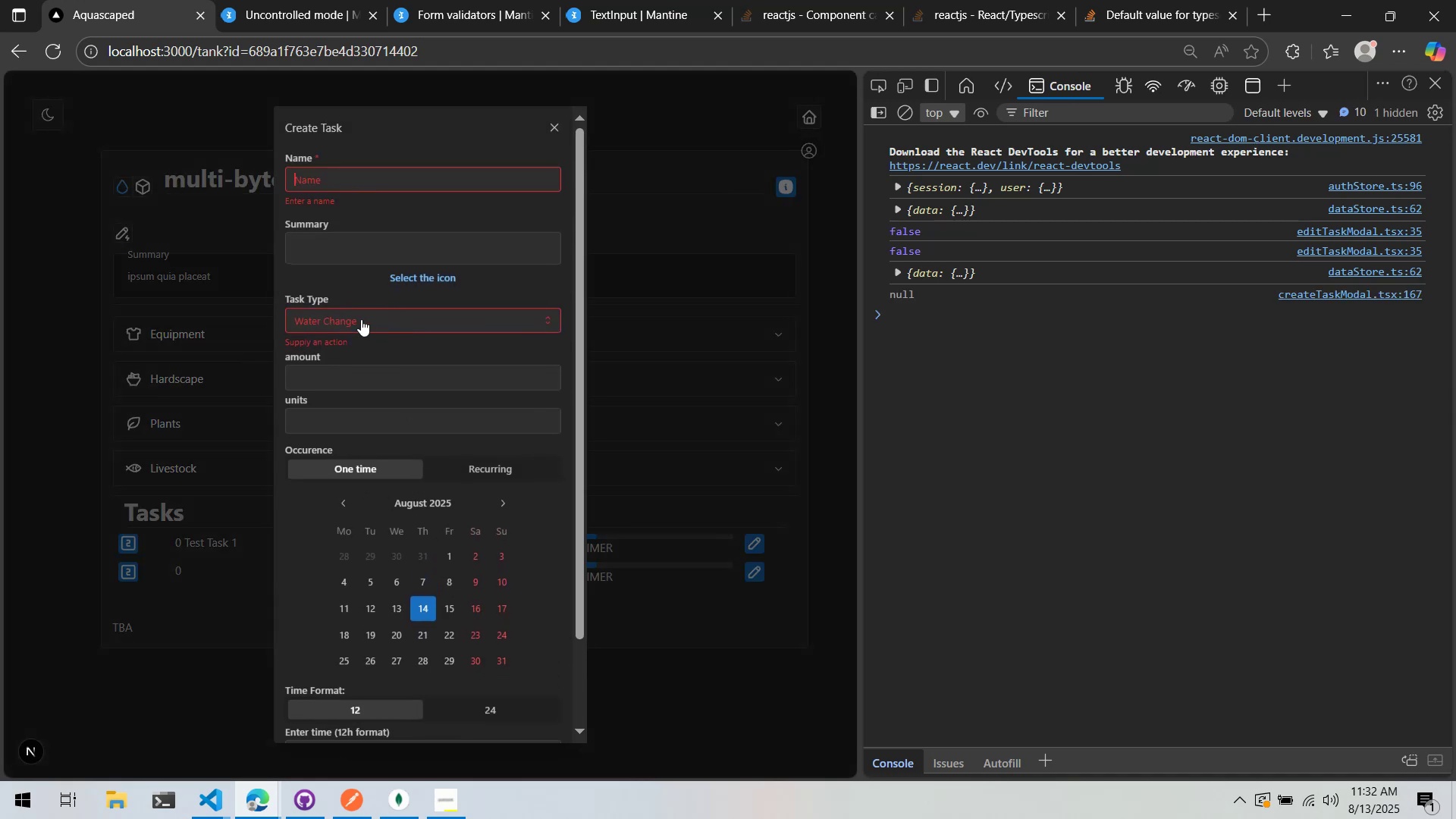 
left_click([361, 319])
 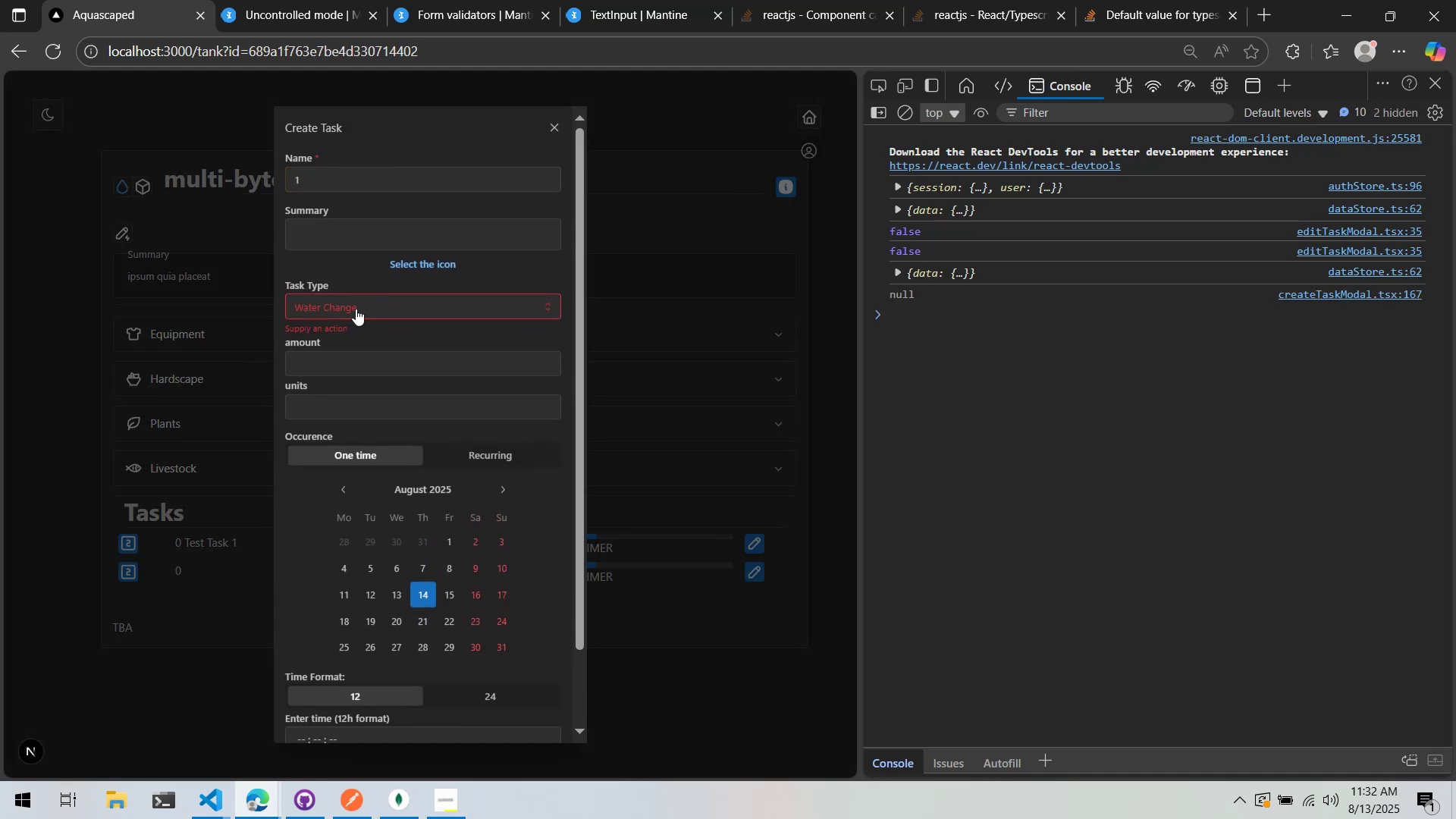 
left_click([356, 309])
 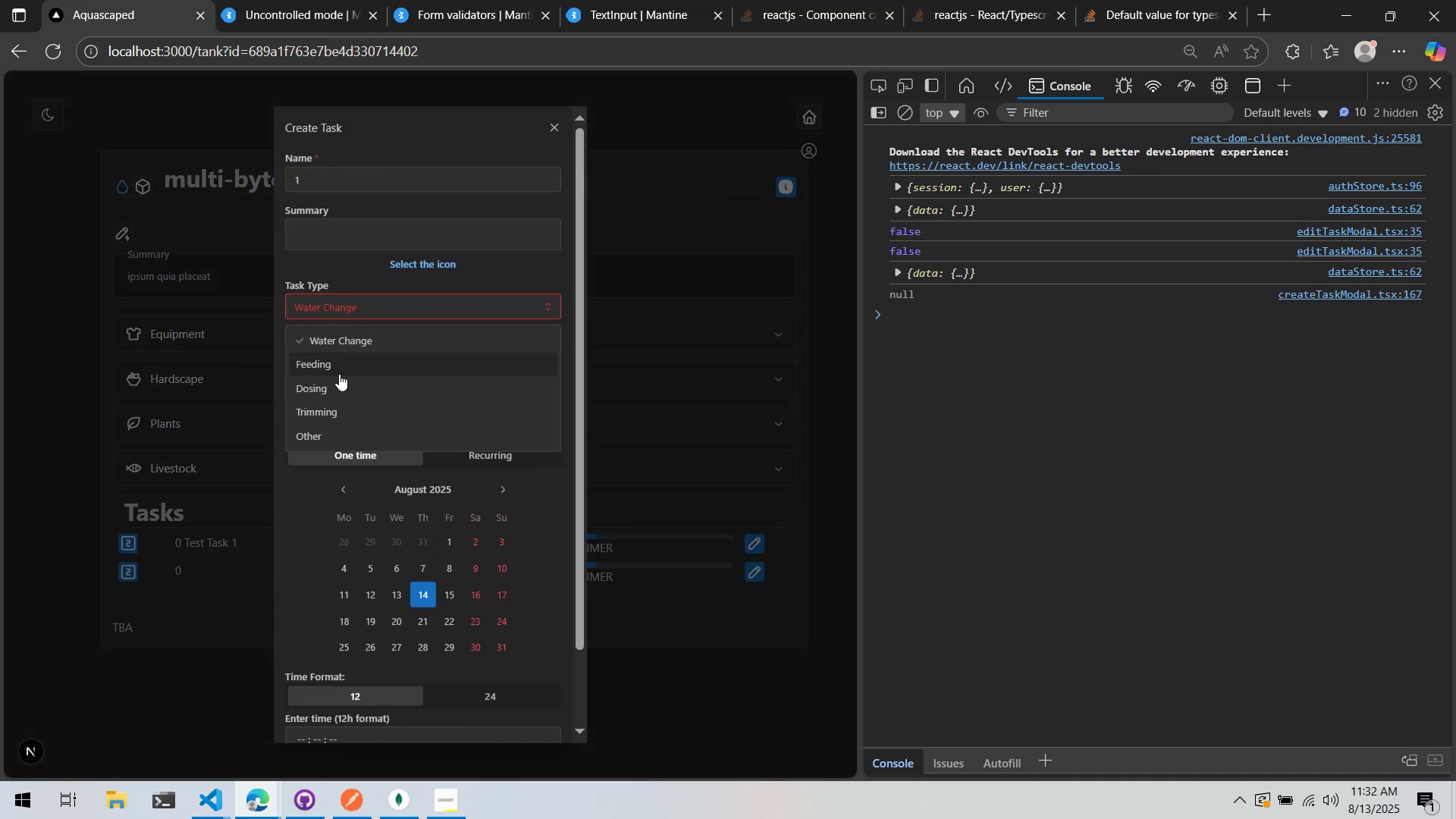 
scroll: coordinate [447, 626], scroll_direction: down, amount: 8.0
 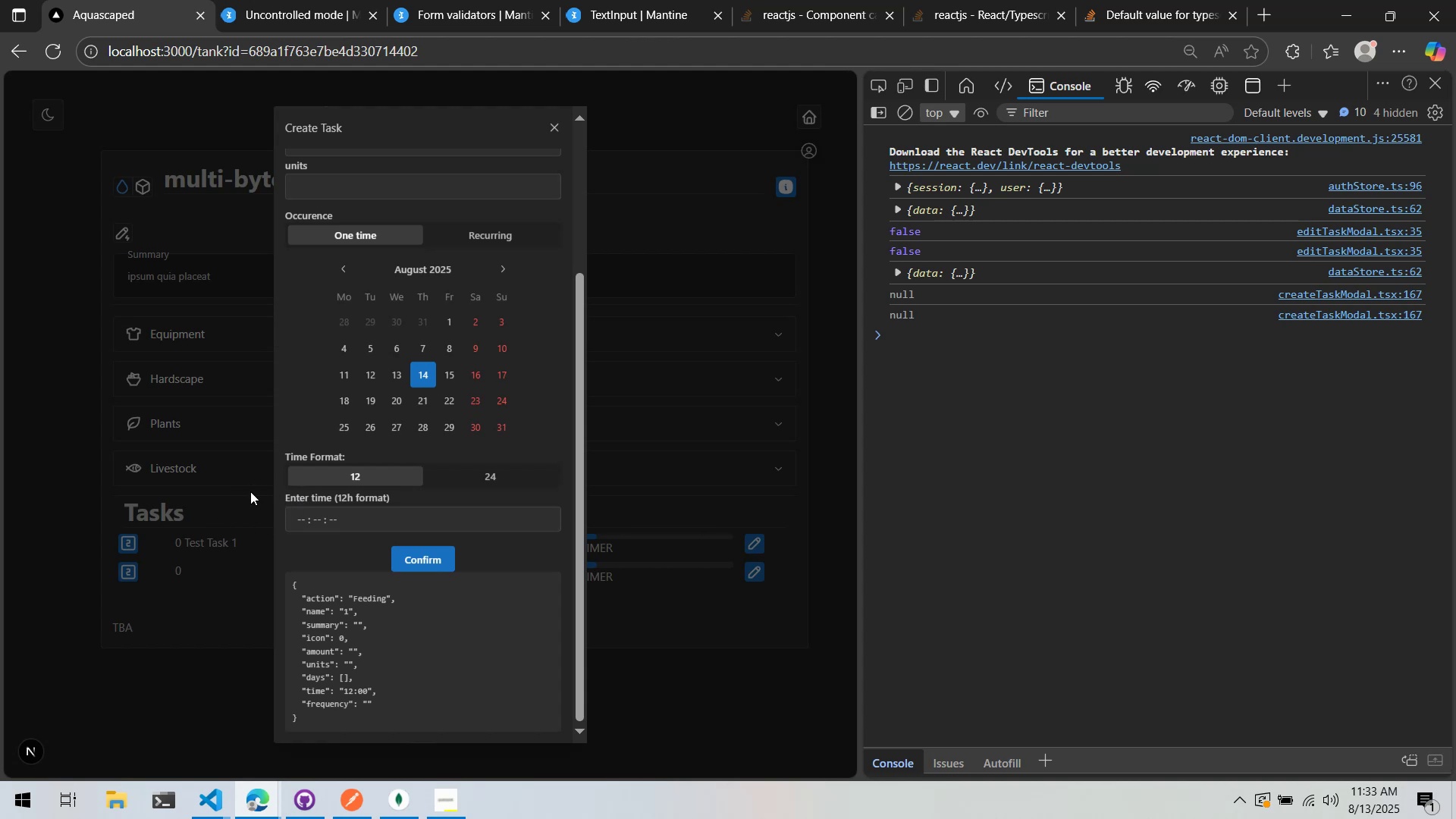 
wait(73.82)
 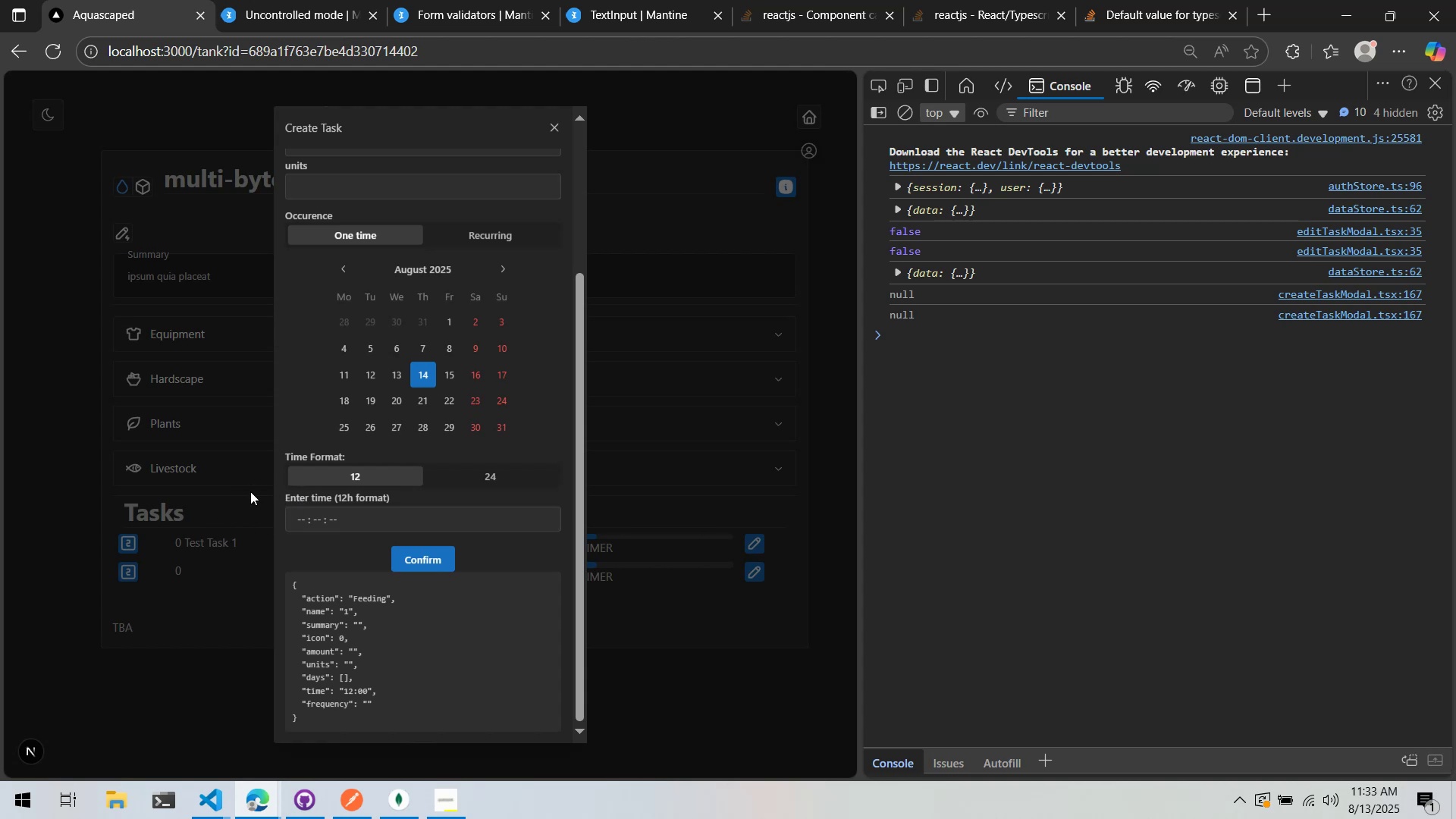 
key(Alt+Tab)
 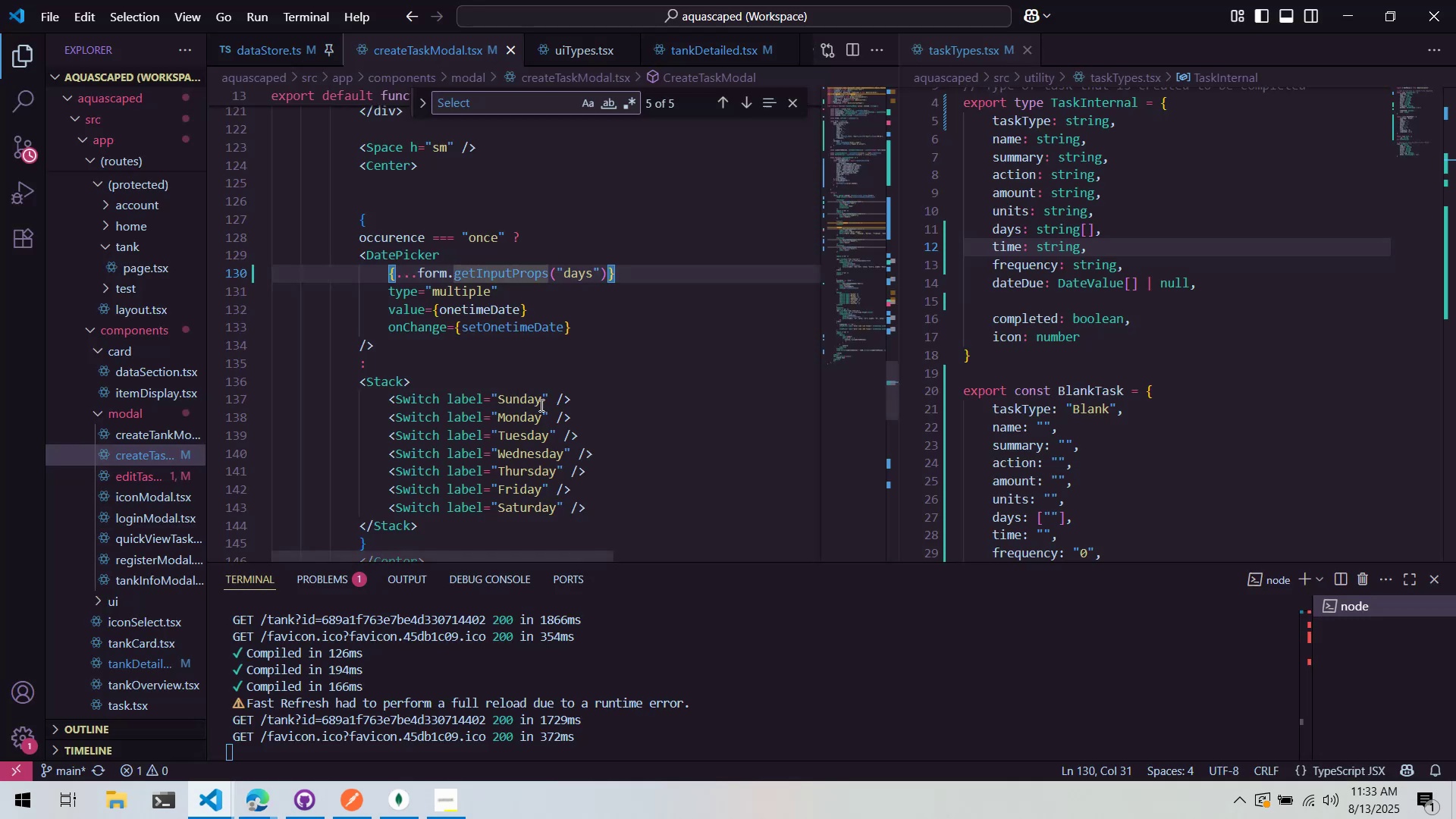 
mouse_move([504, 271])
 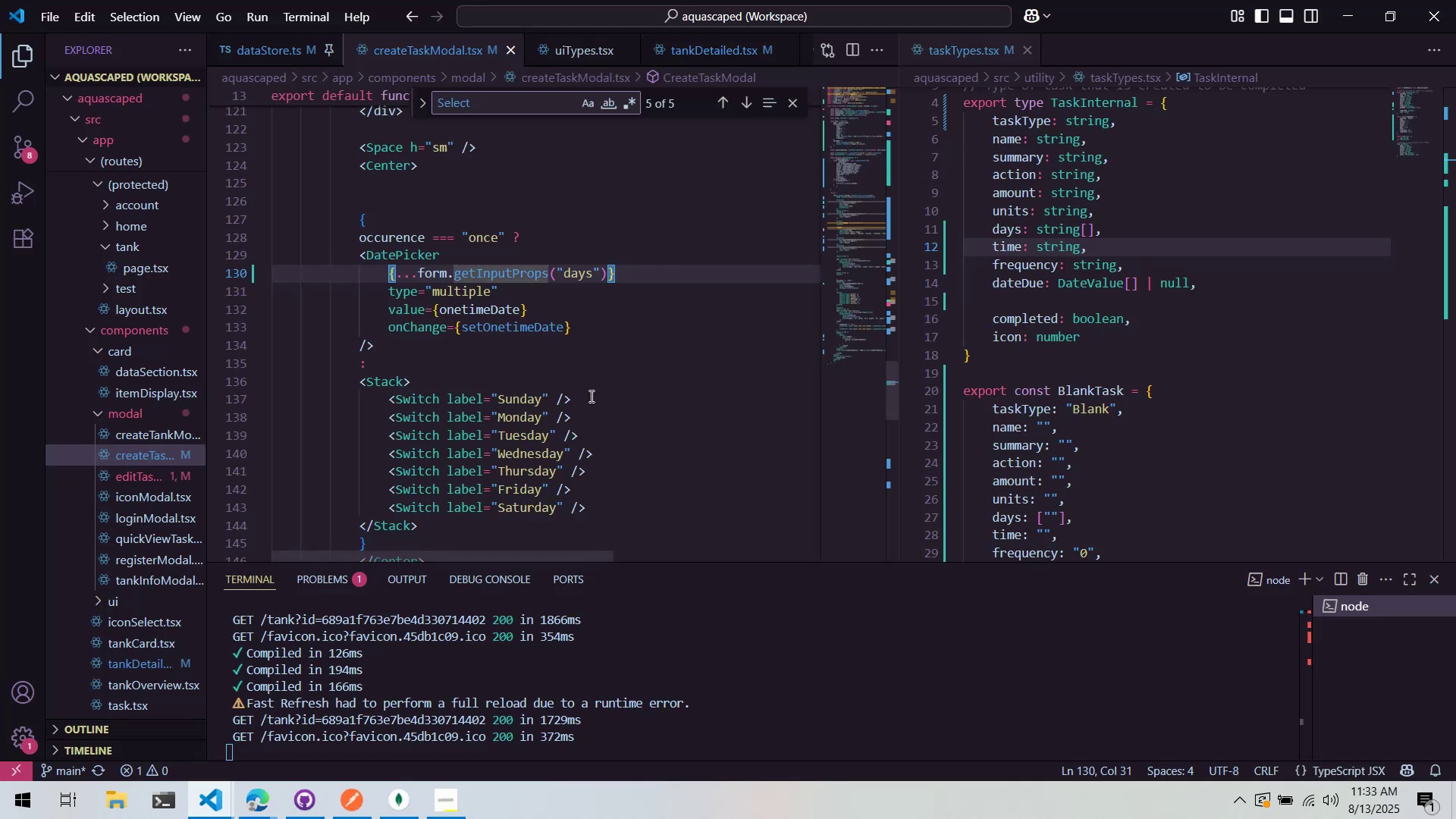 
scroll: coordinate [598, 402], scroll_direction: up, amount: 11.0
 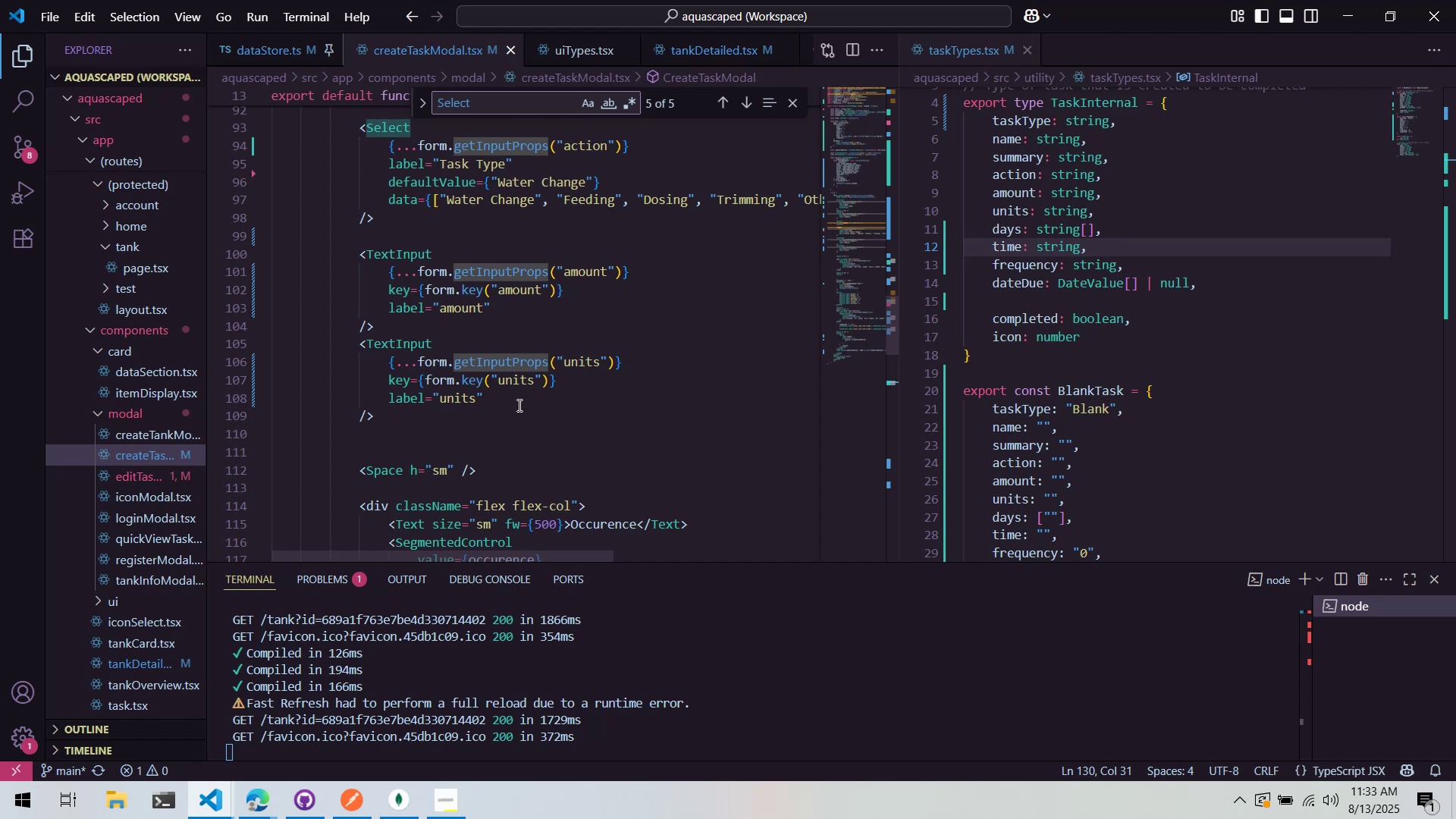 
mouse_move([443, 393])
 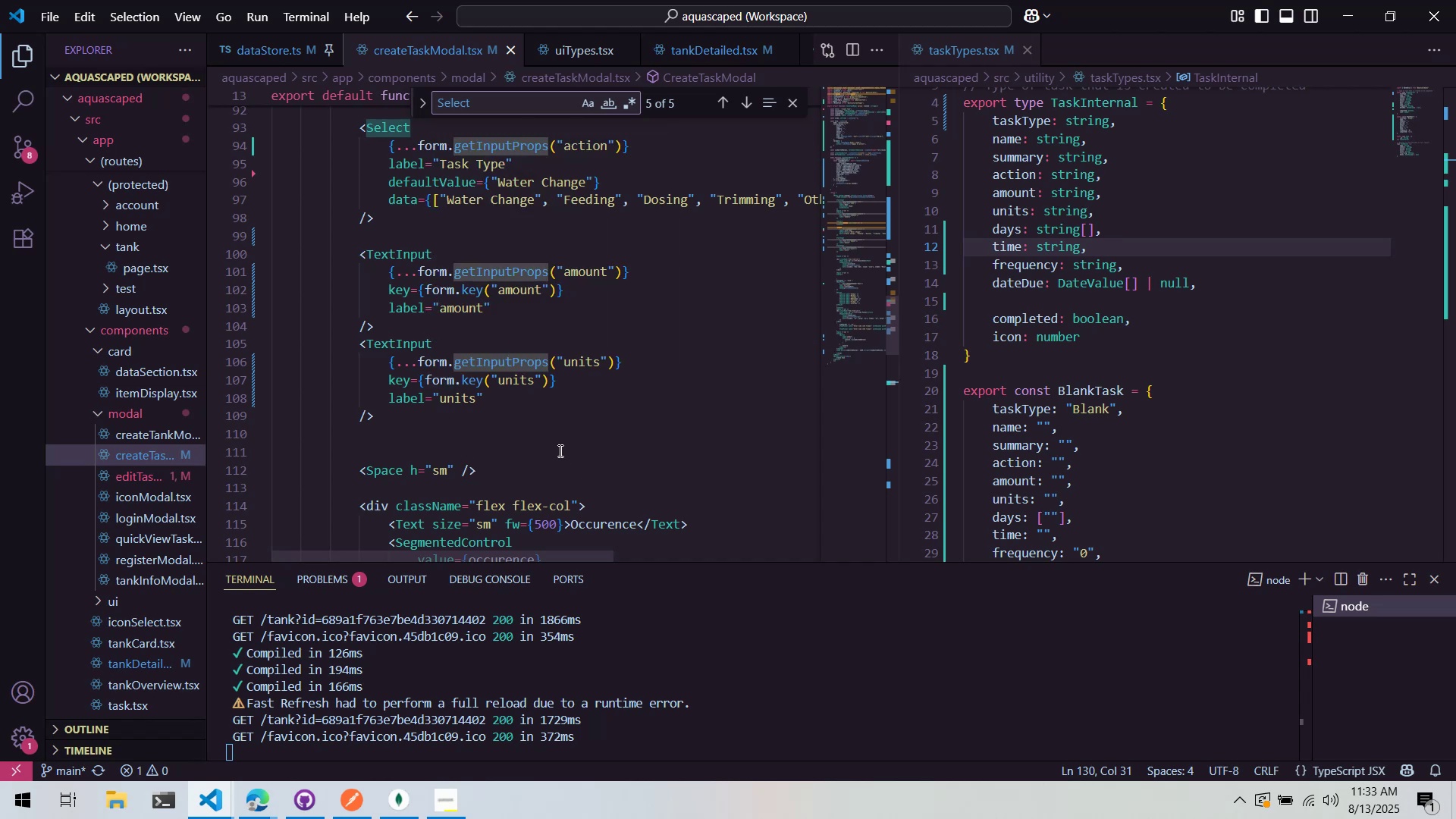 
scroll: coordinate [560, 383], scroll_direction: down, amount: 4.0
 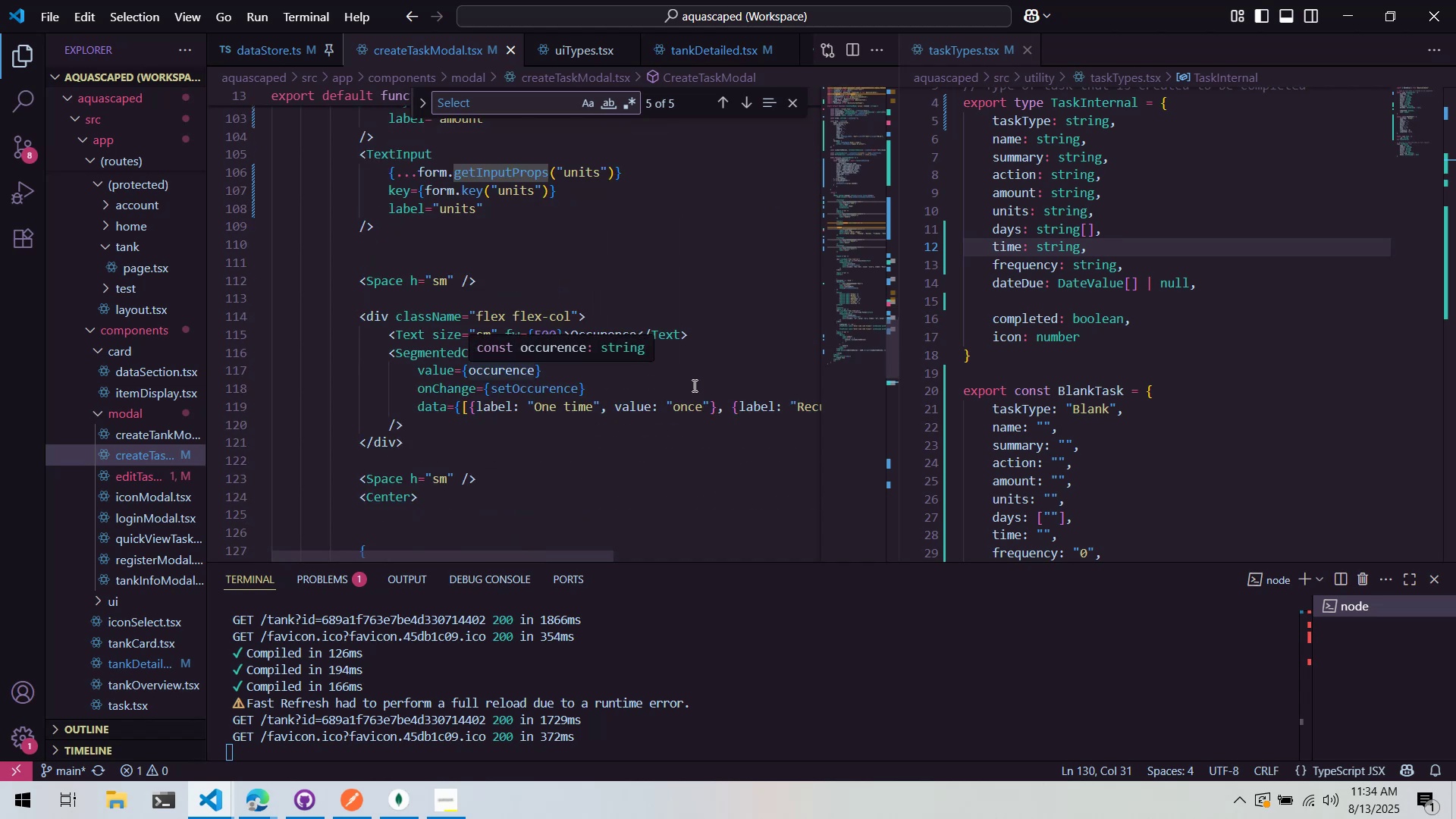 
left_click([693, 390])
 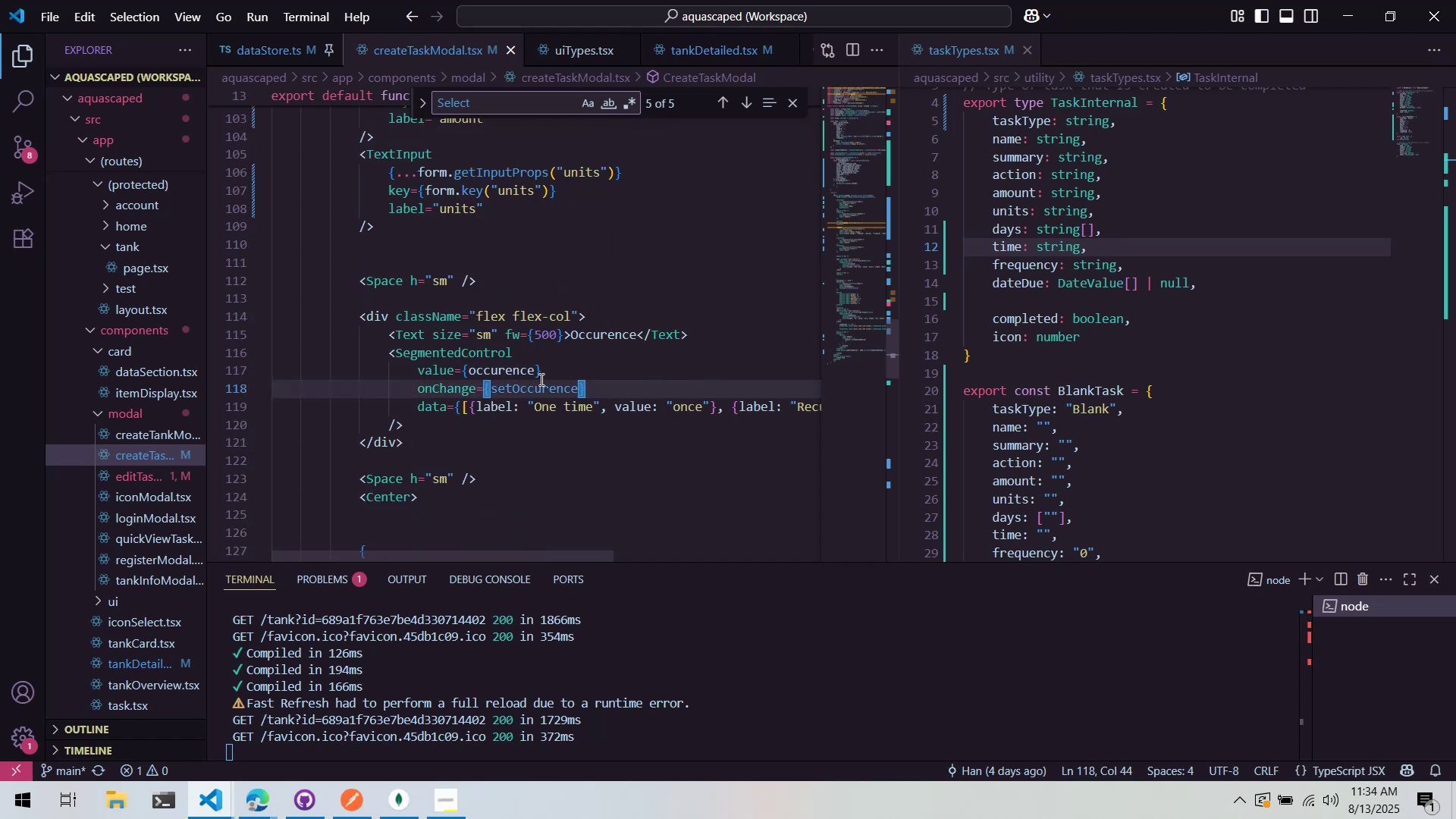 
scroll: coordinate [448, 413], scroll_direction: down, amount: 6.0
 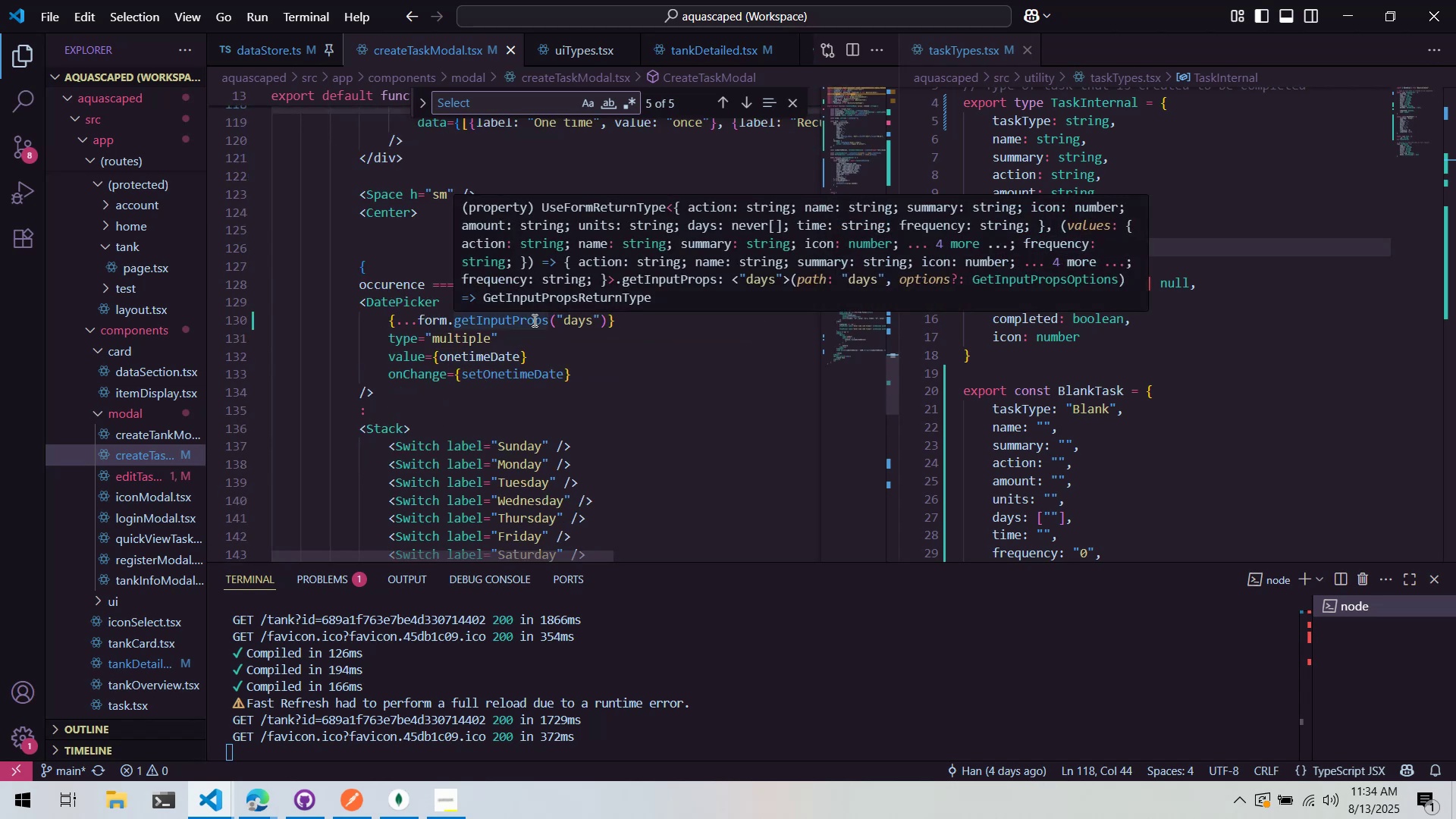 
wait(7.35)
 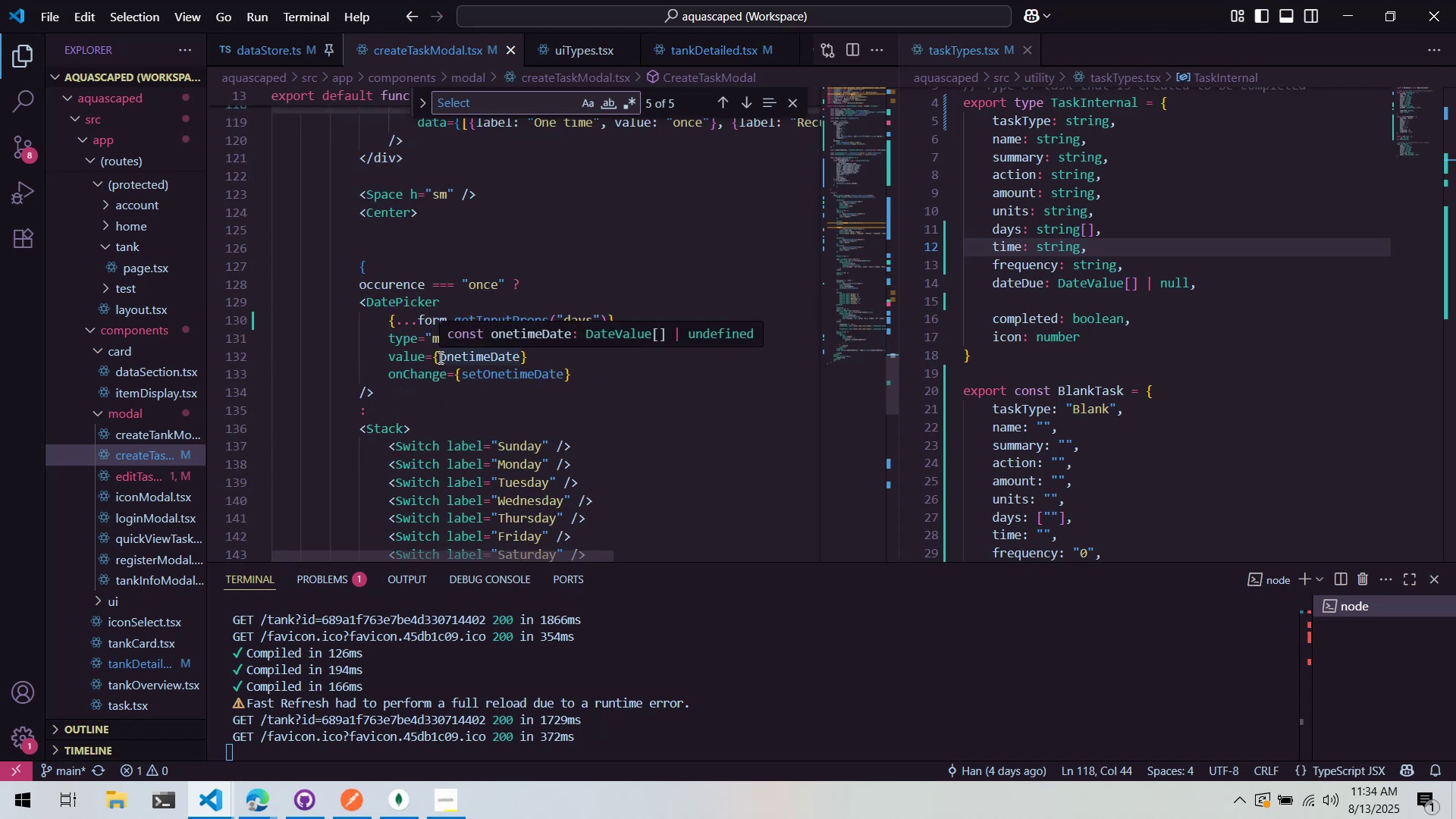 
scroll: coordinate [600, 331], scroll_direction: up, amount: 5.0
 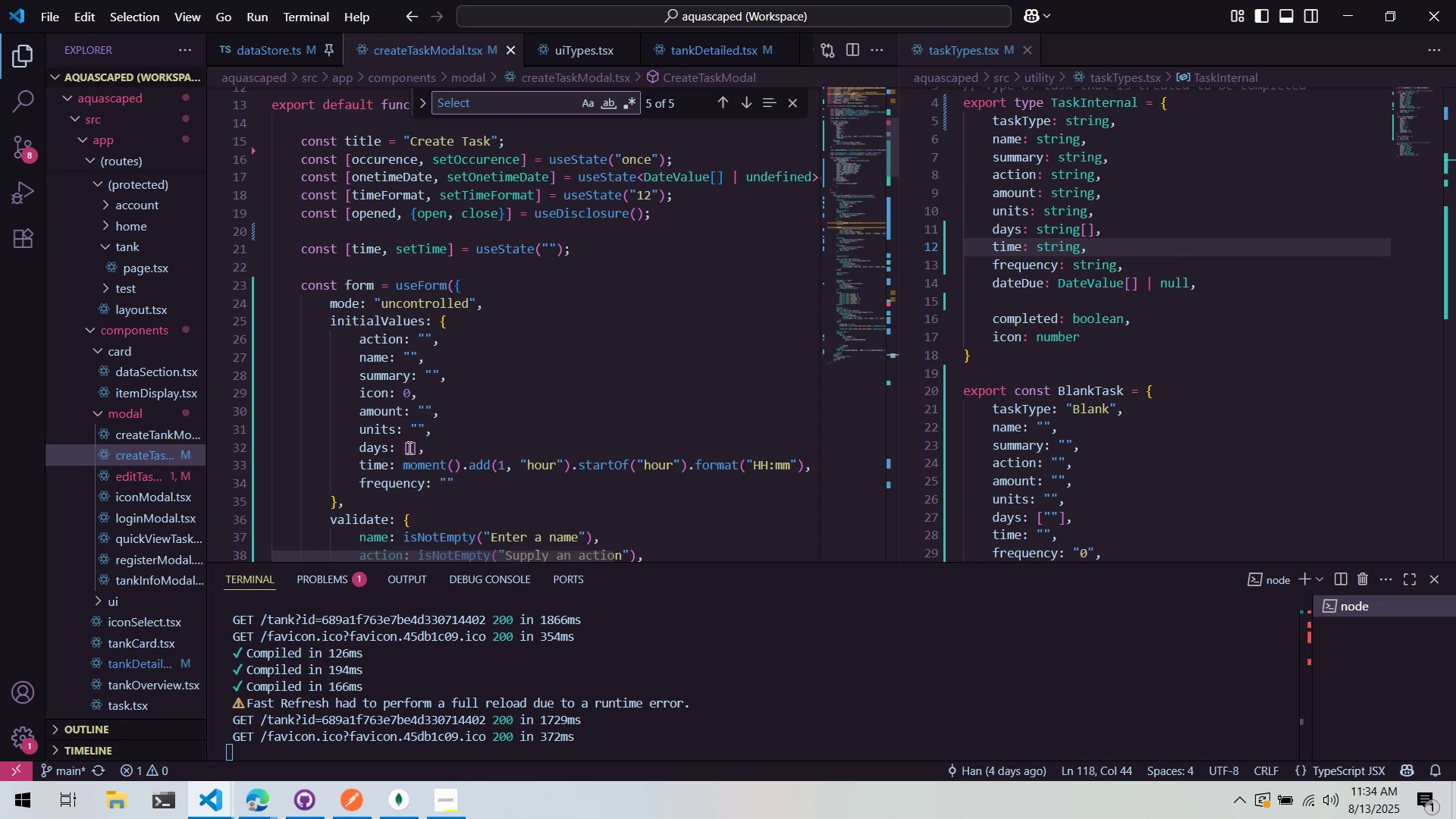 
wait(5.97)
 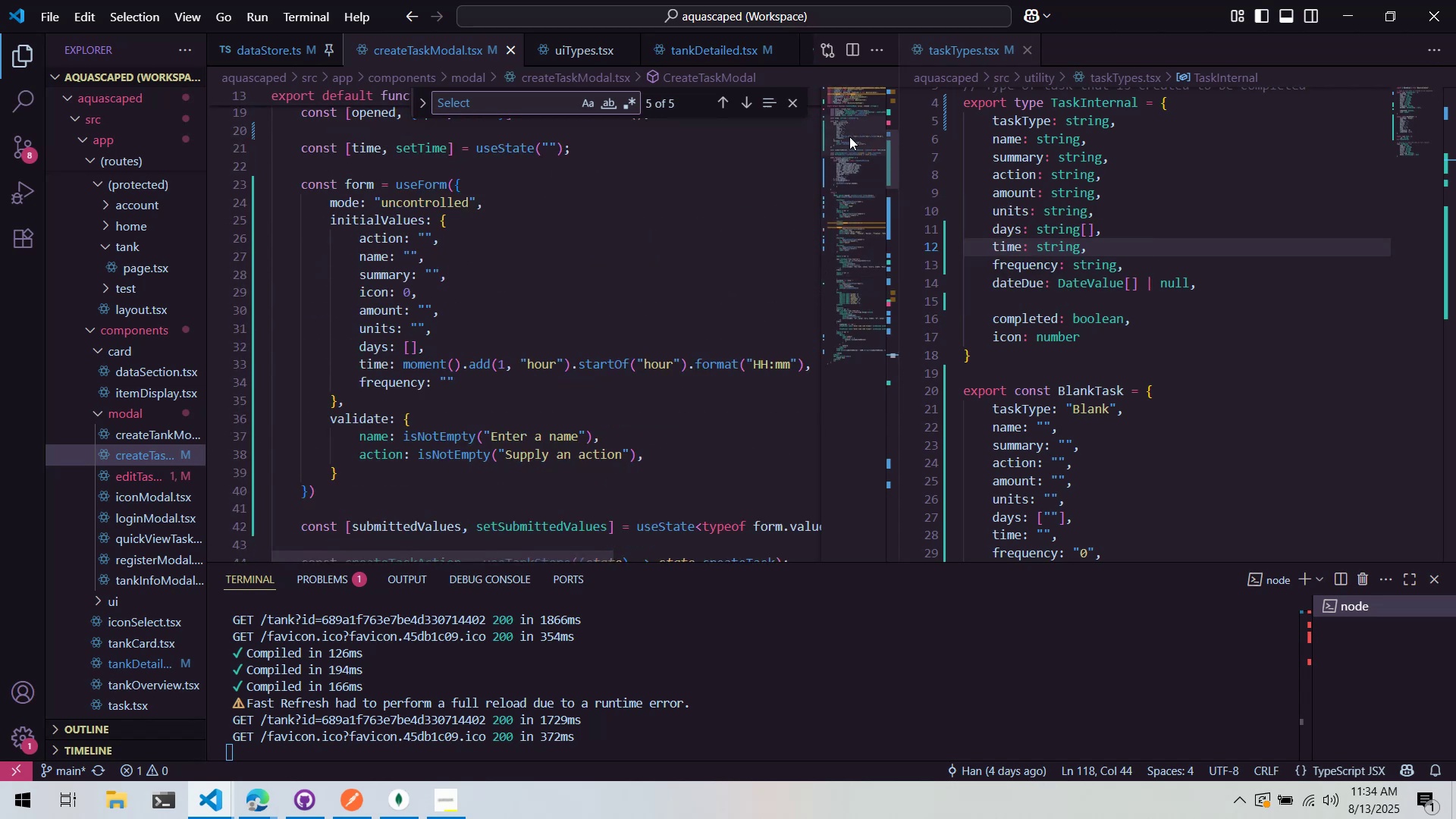 
left_click([410, 448])
 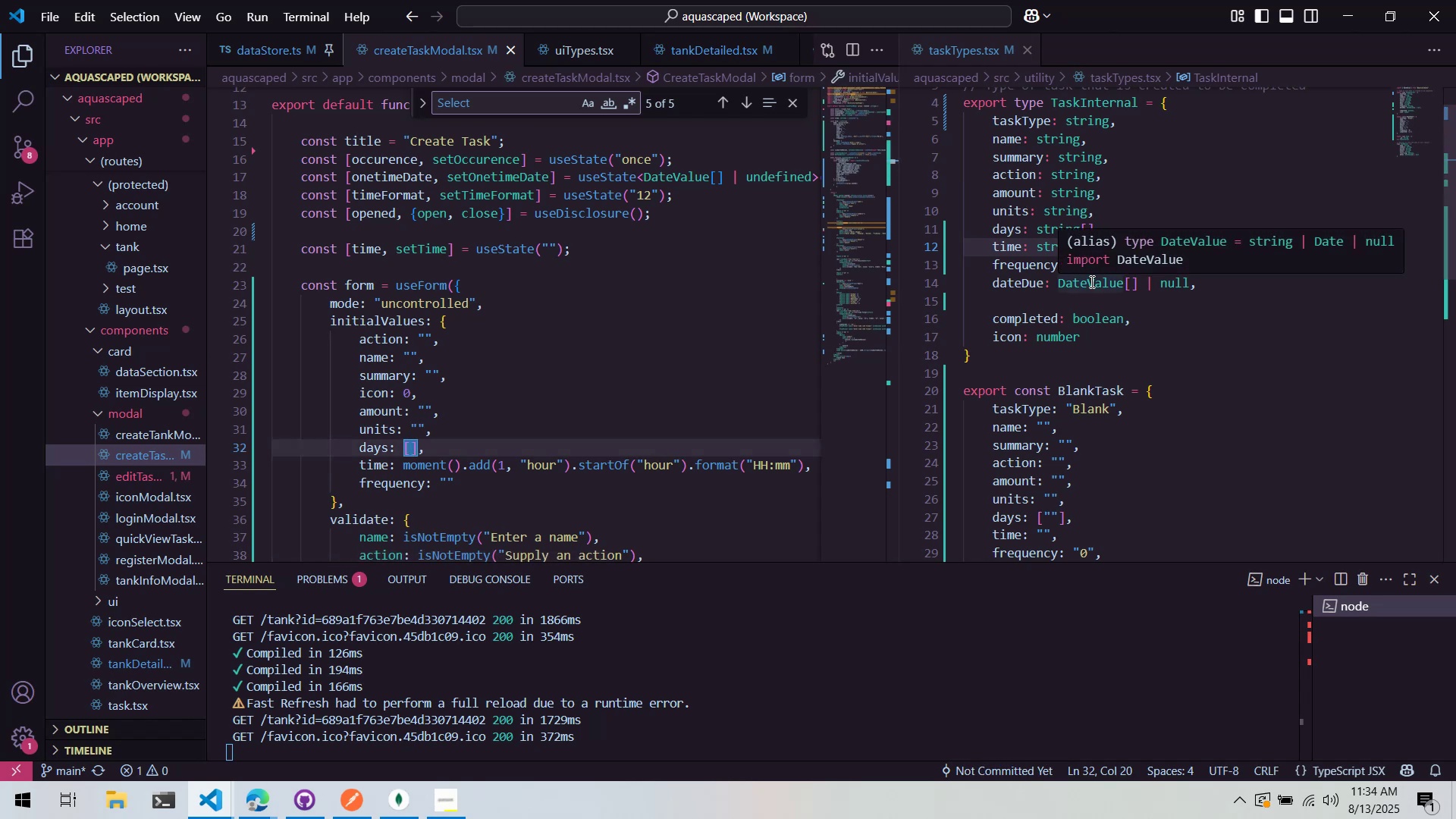 
wait(5.17)
 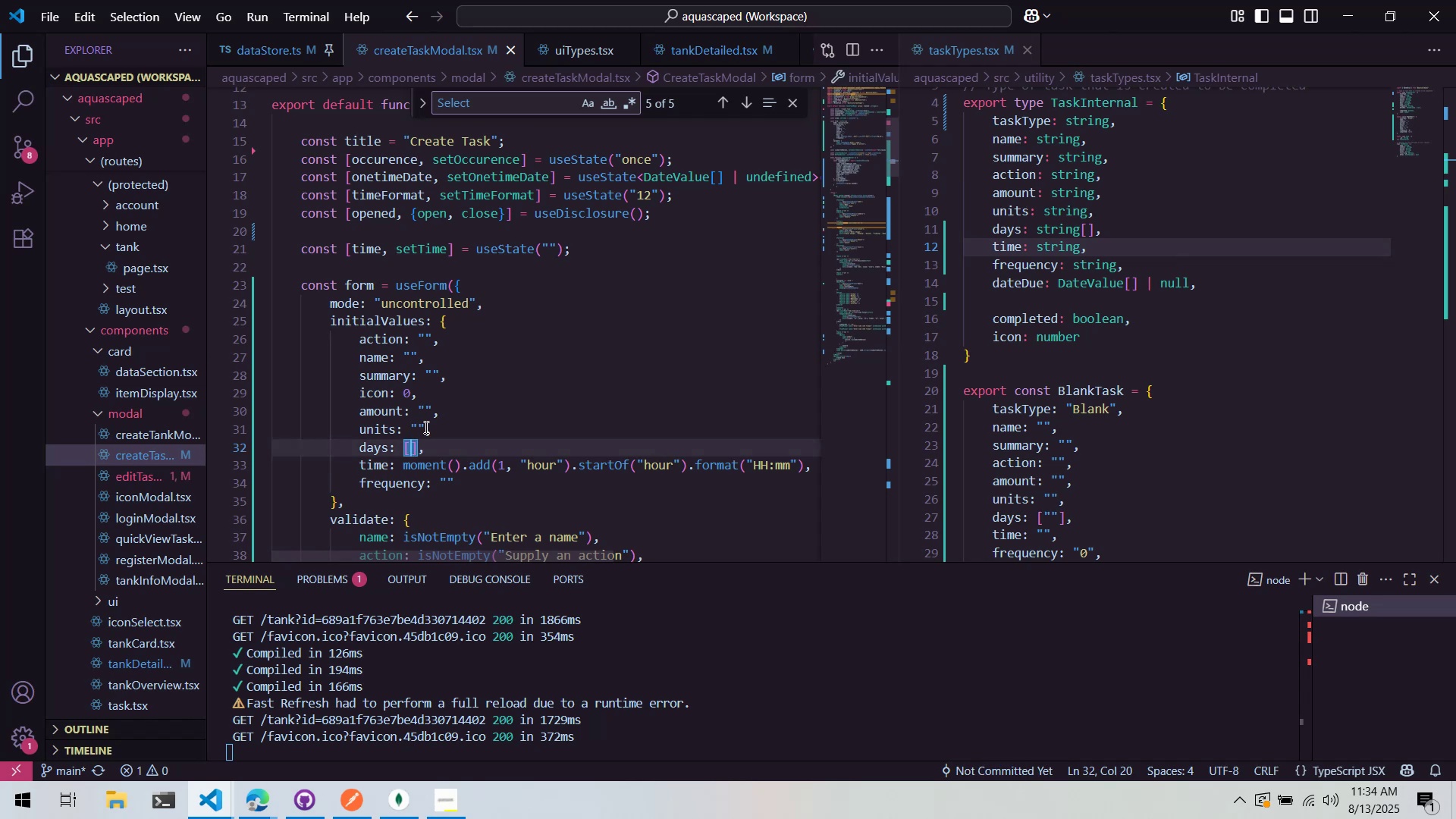 
left_click([686, 383])
 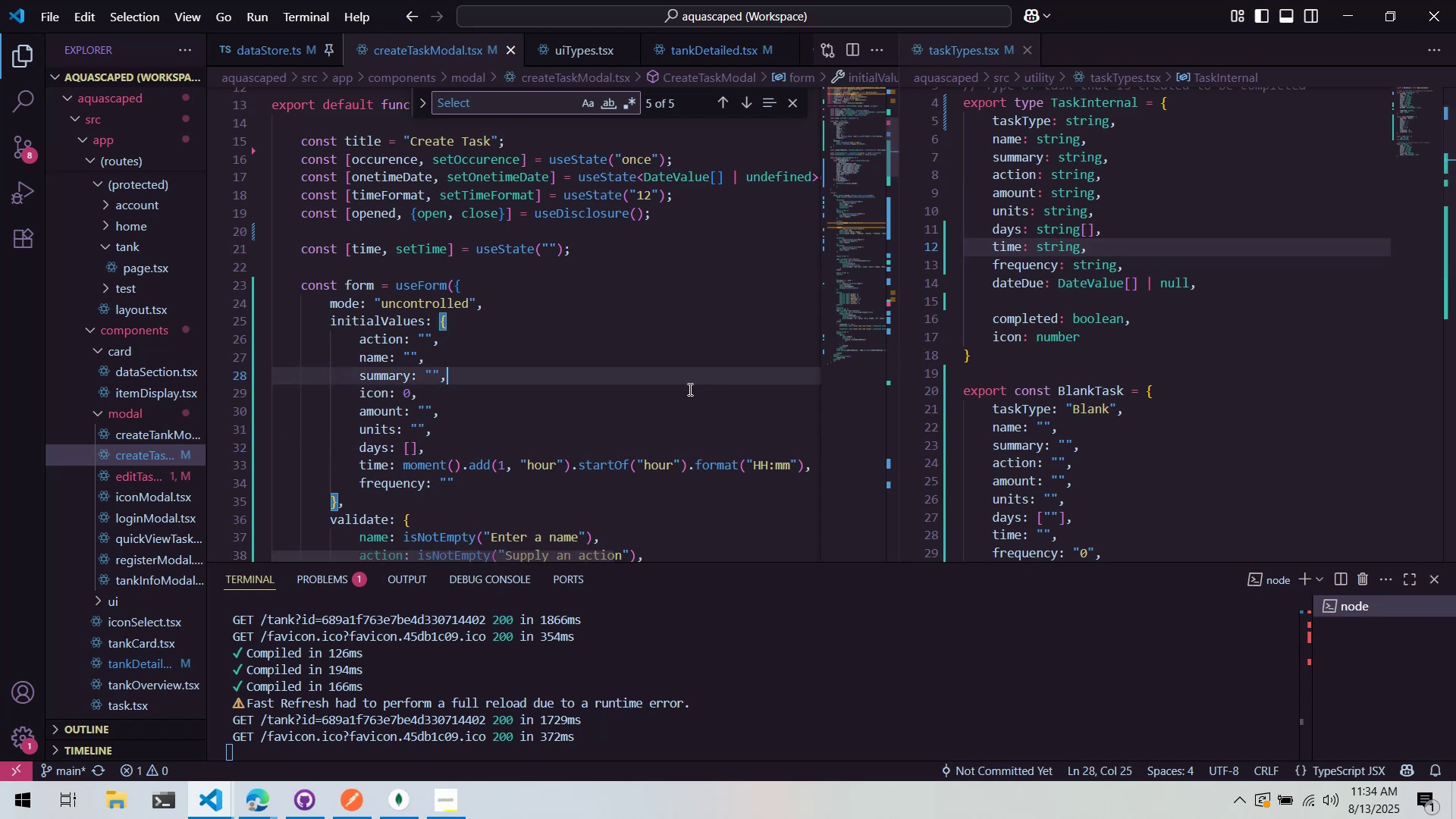 
scroll: coordinate [700, 403], scroll_direction: down, amount: 28.0
 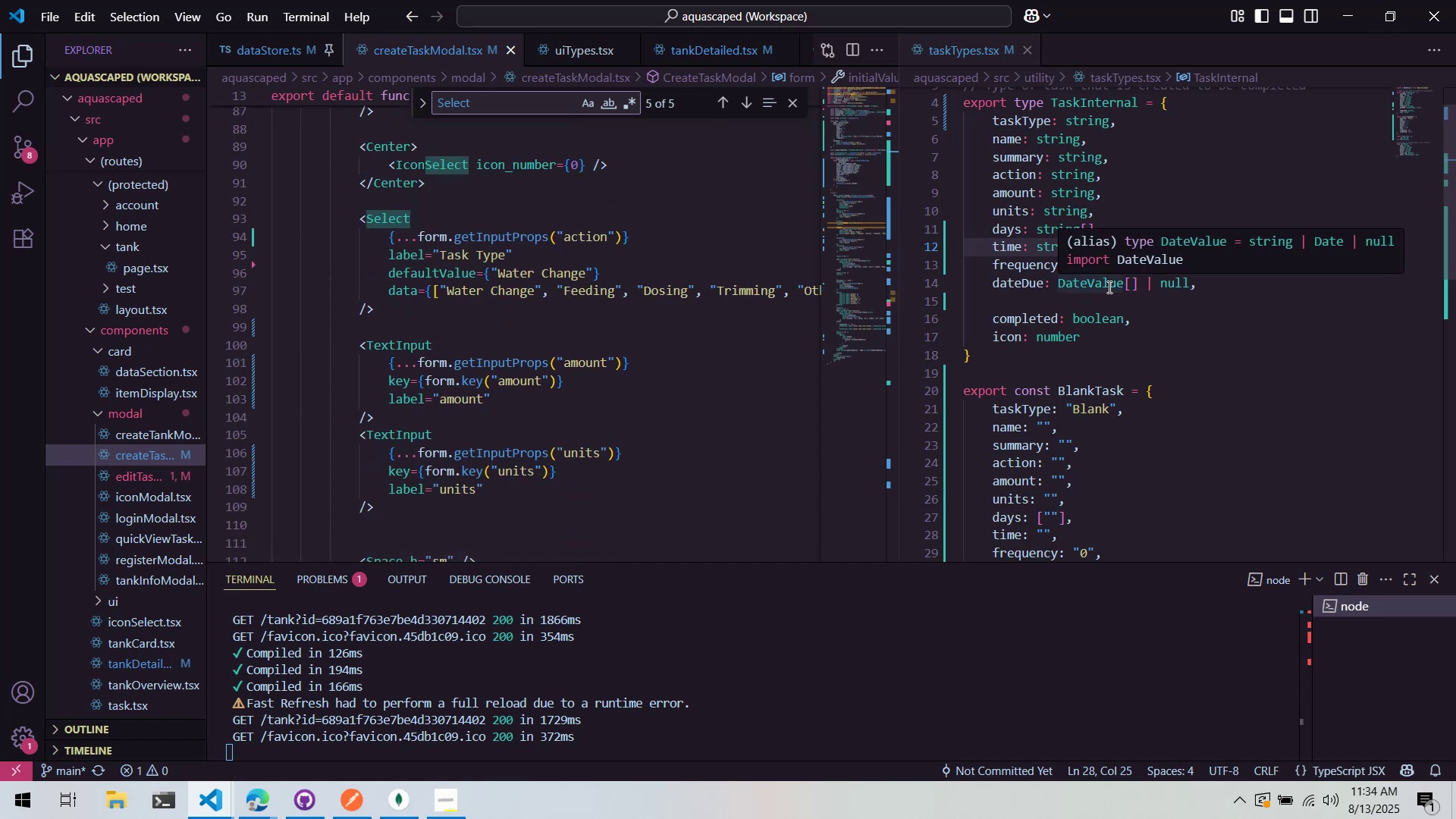 
key(Alt+AltLeft)
 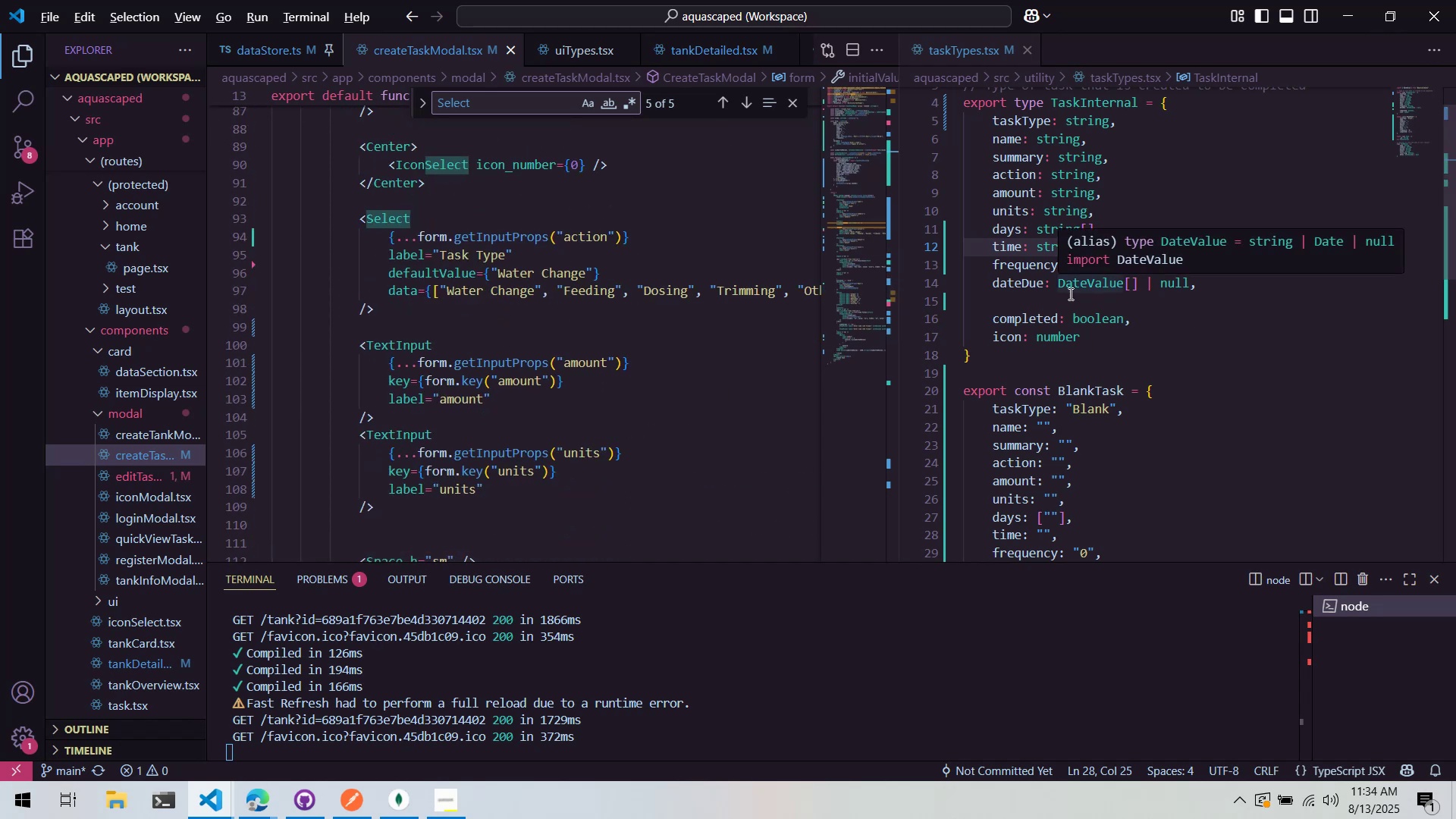 
key(Alt+Tab)
 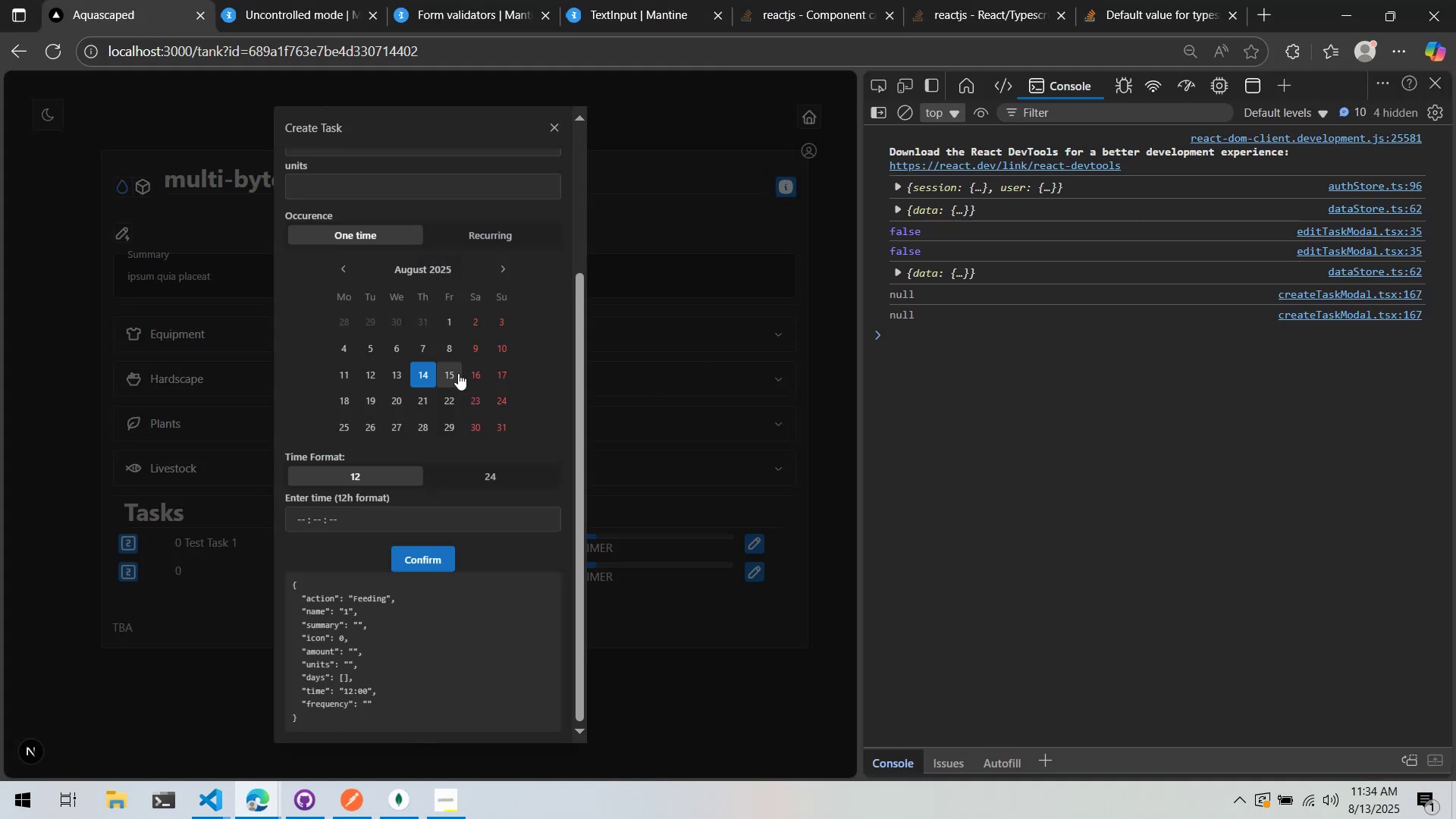 
double_click([481, 373])
 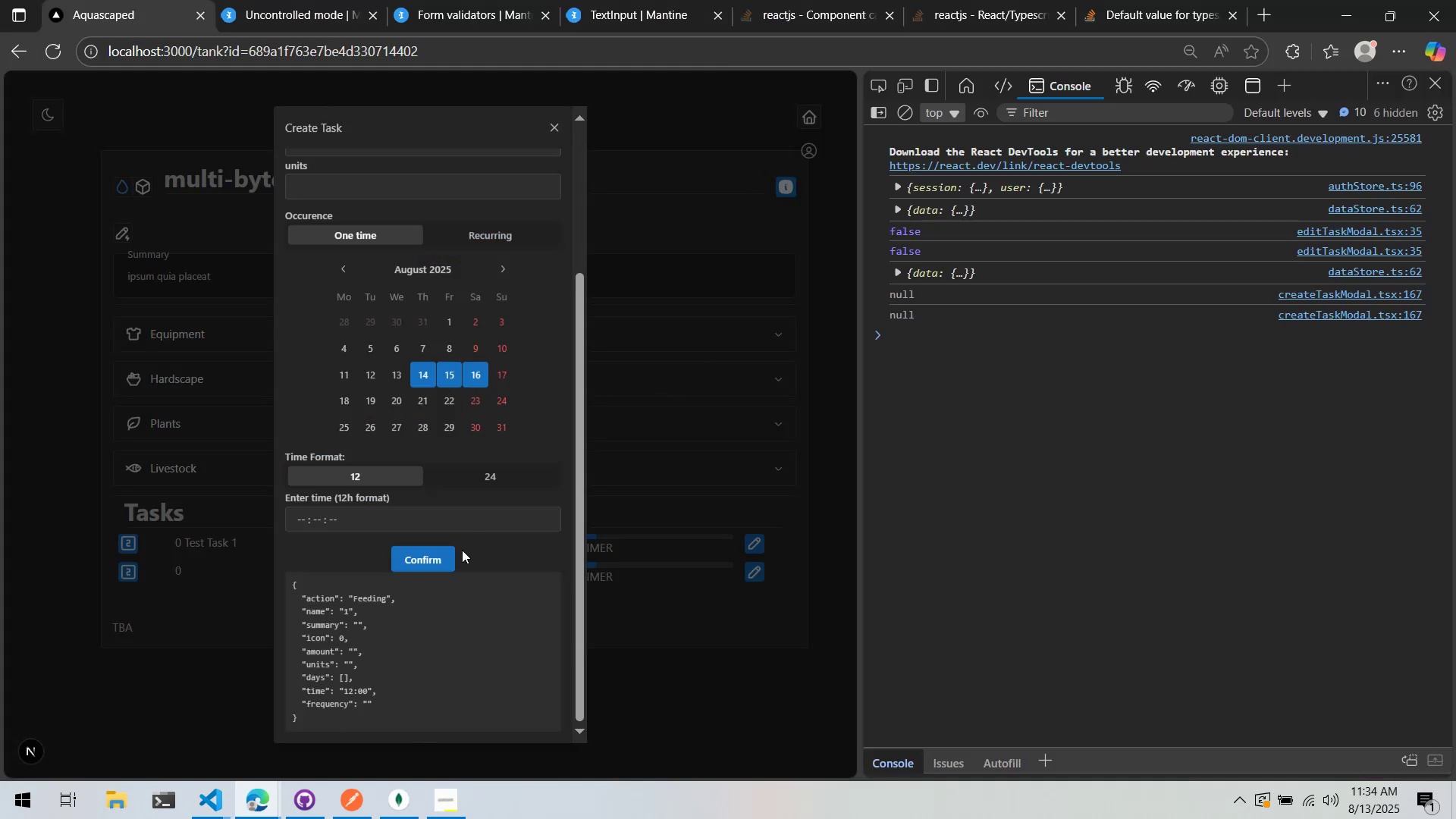 
left_click([428, 563])
 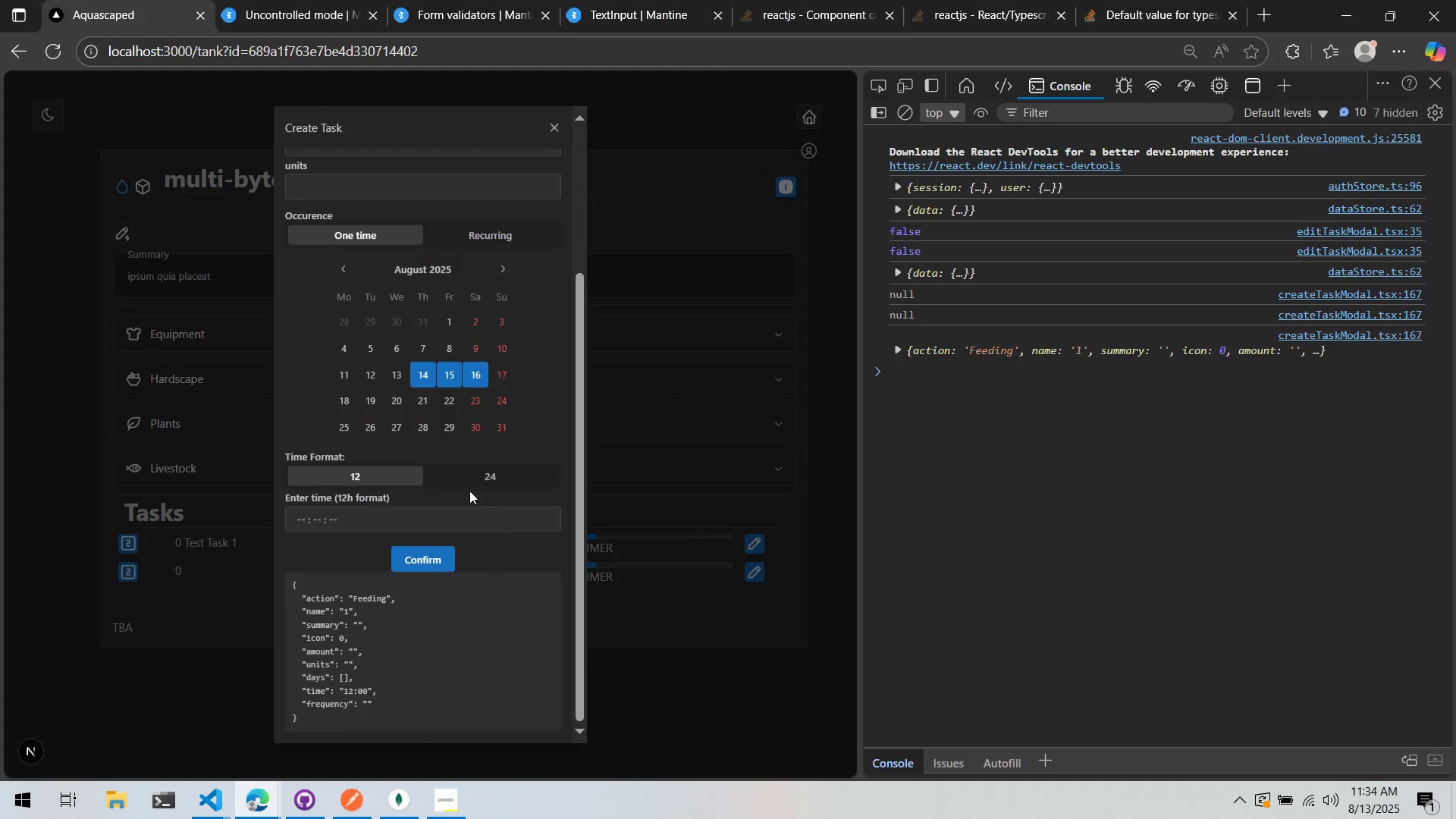 
scroll: coordinate [383, 207], scroll_direction: up, amount: 7.0
 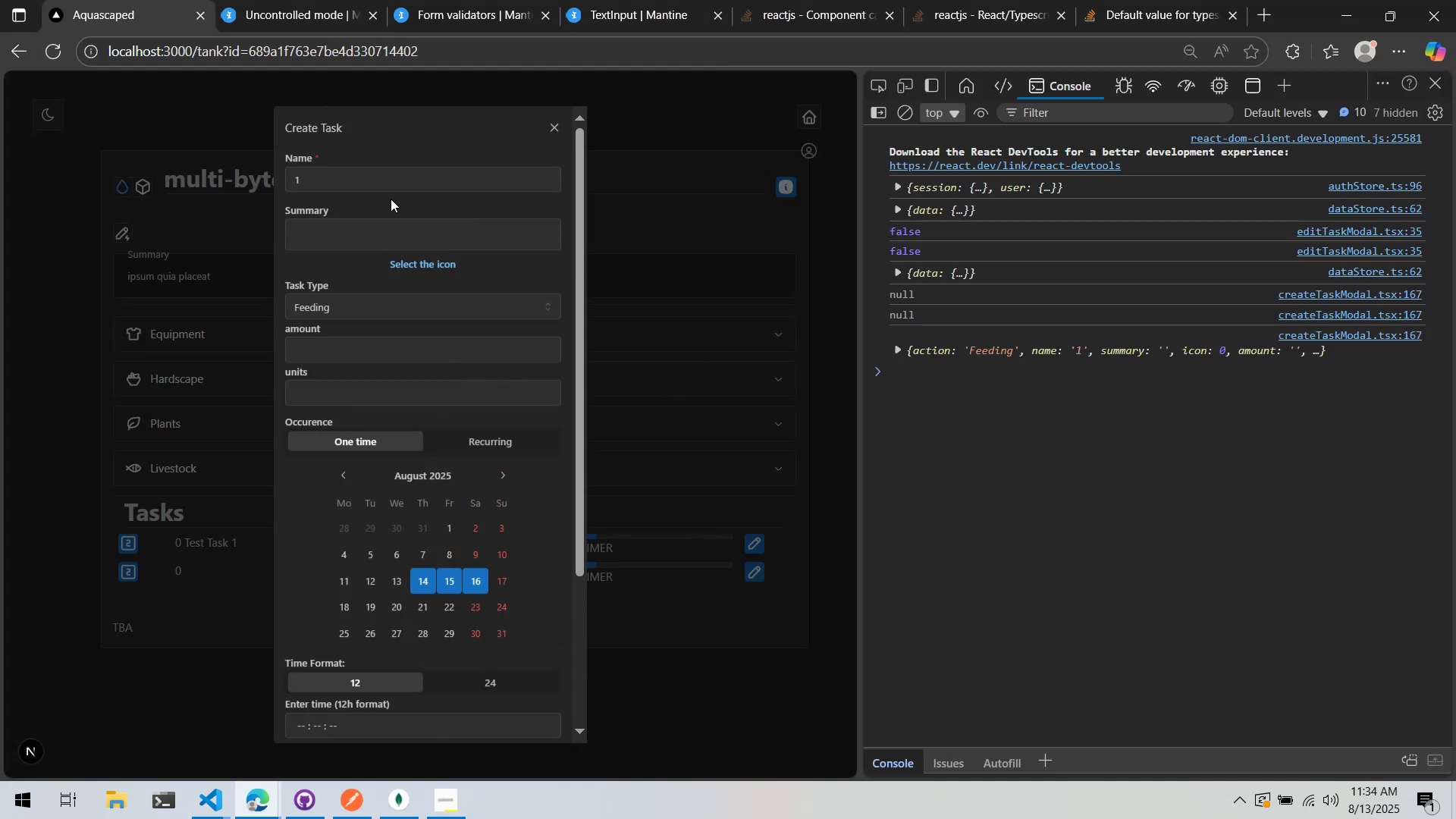 
left_click([400, 183])
 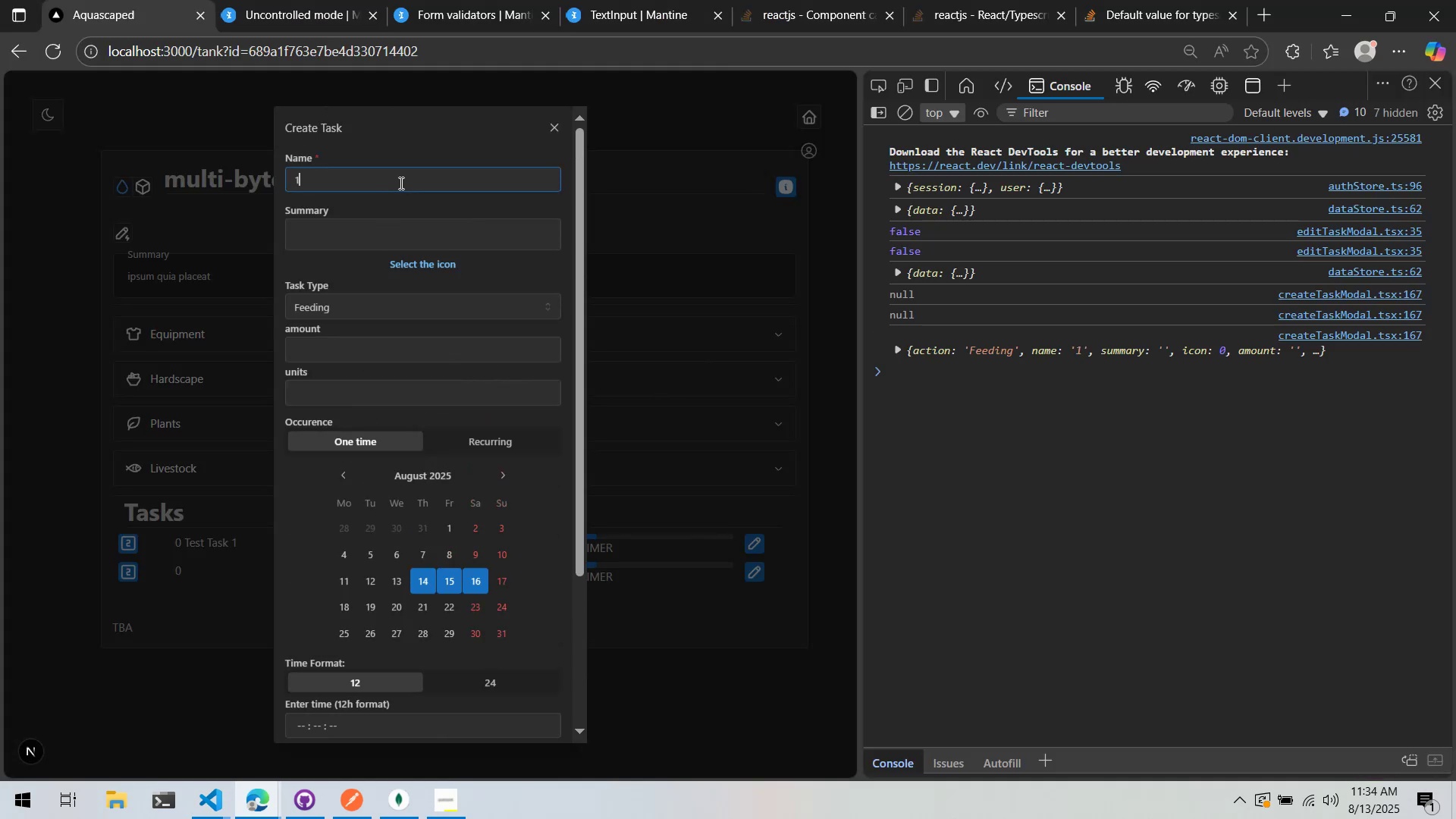 
type(23)
 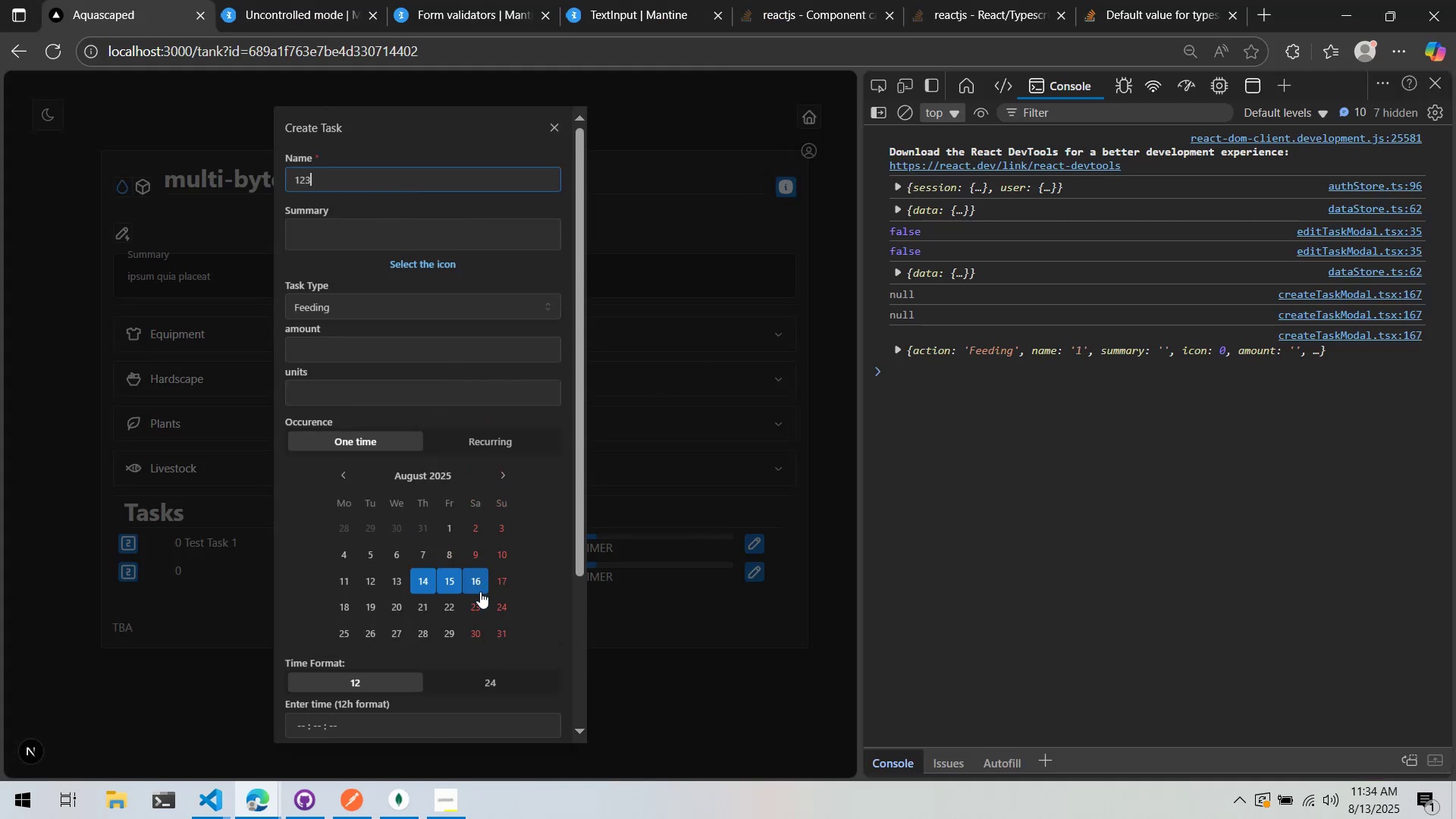 
scroll: coordinate [477, 586], scroll_direction: down, amount: 4.0
 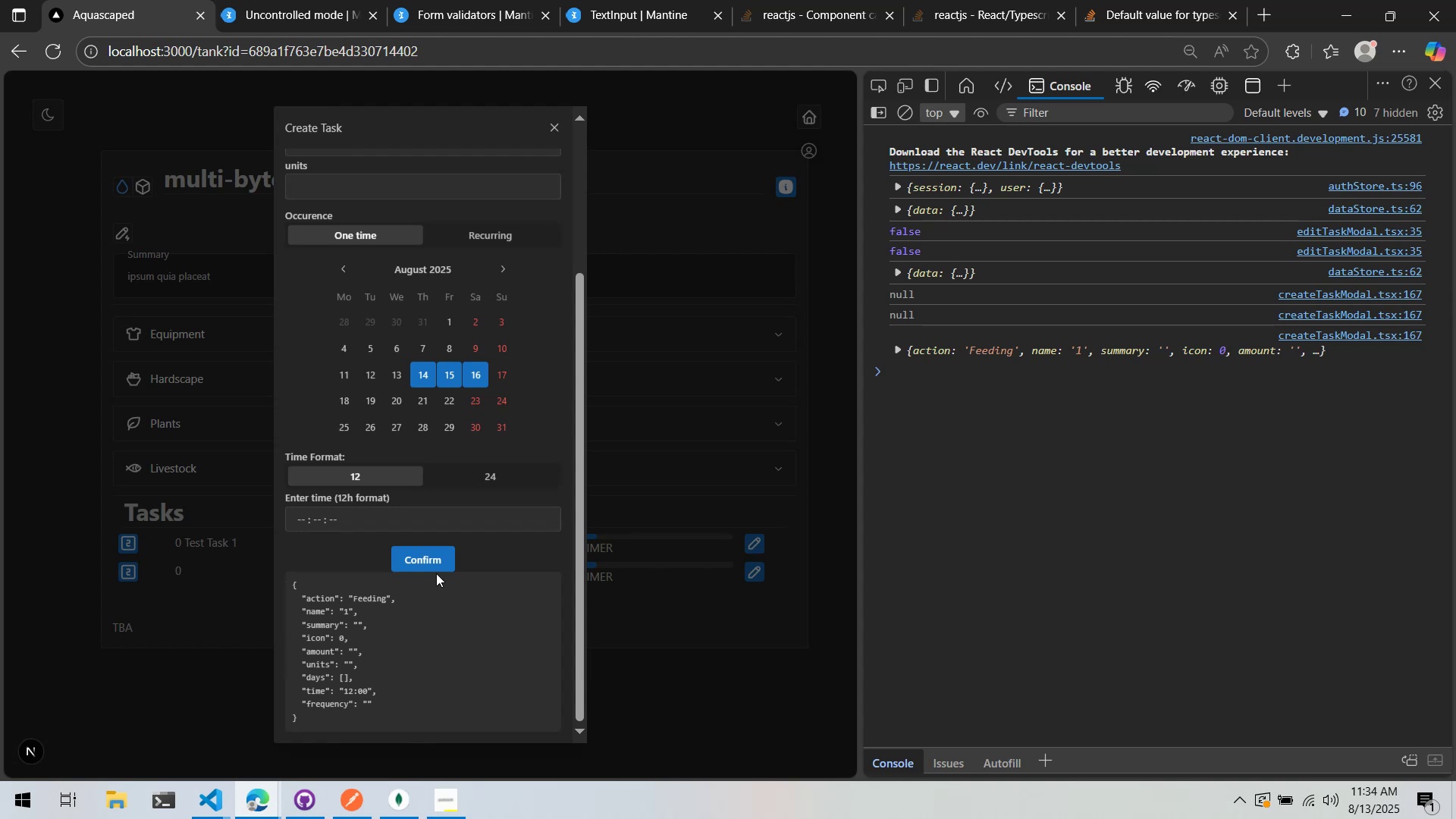 
left_click([433, 554])
 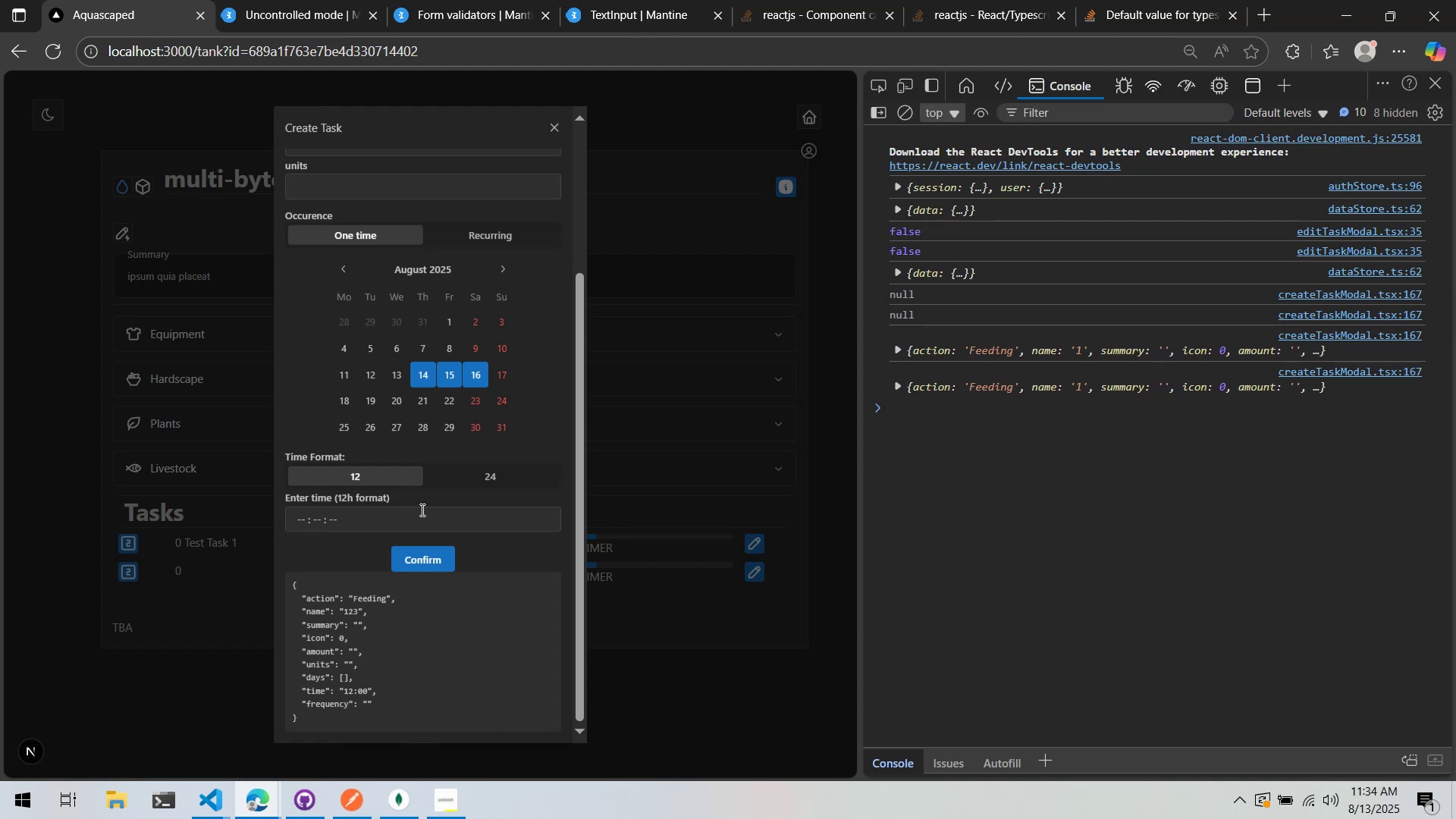 
wait(22.91)
 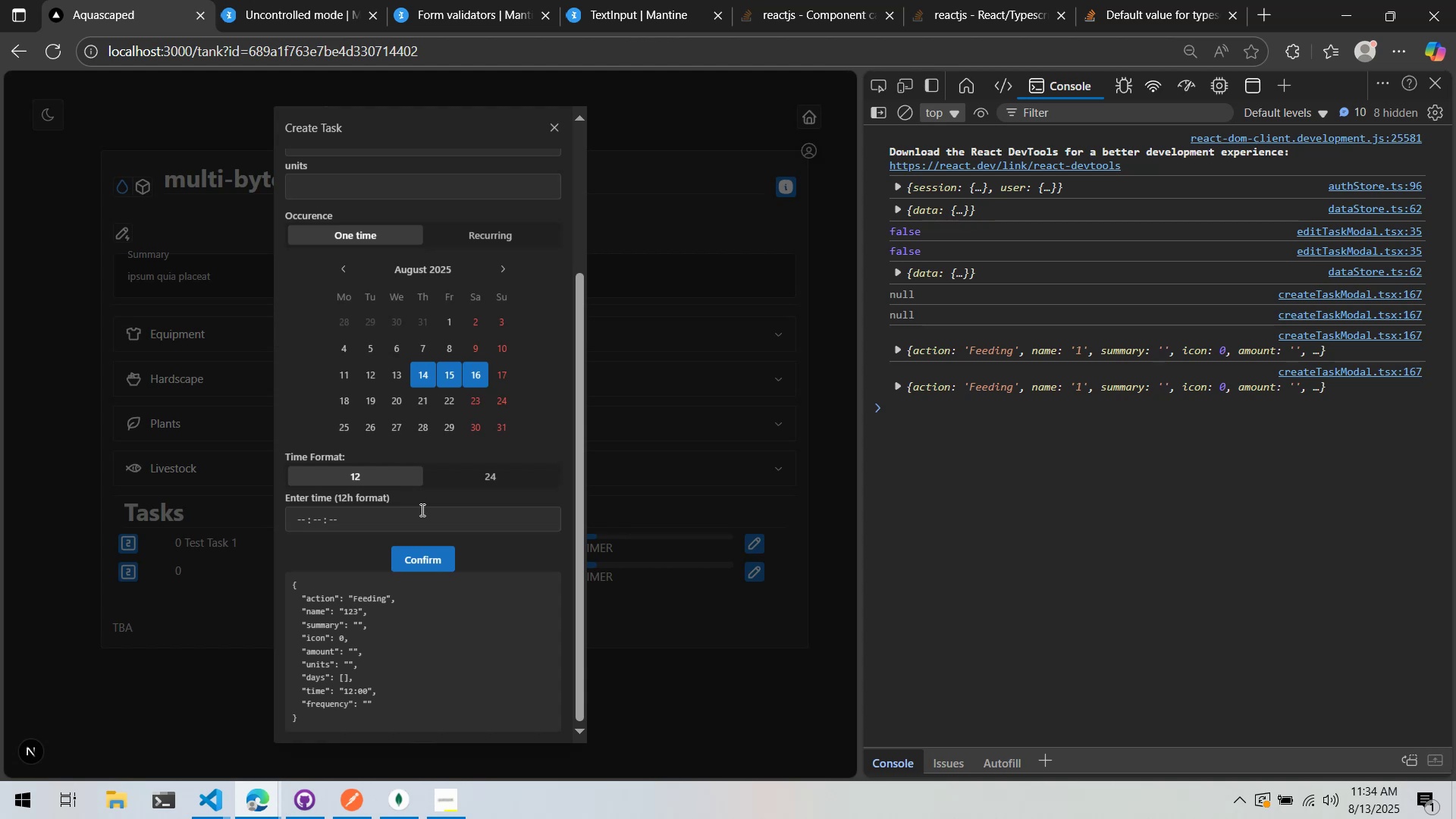 
key(Alt+AltLeft)
 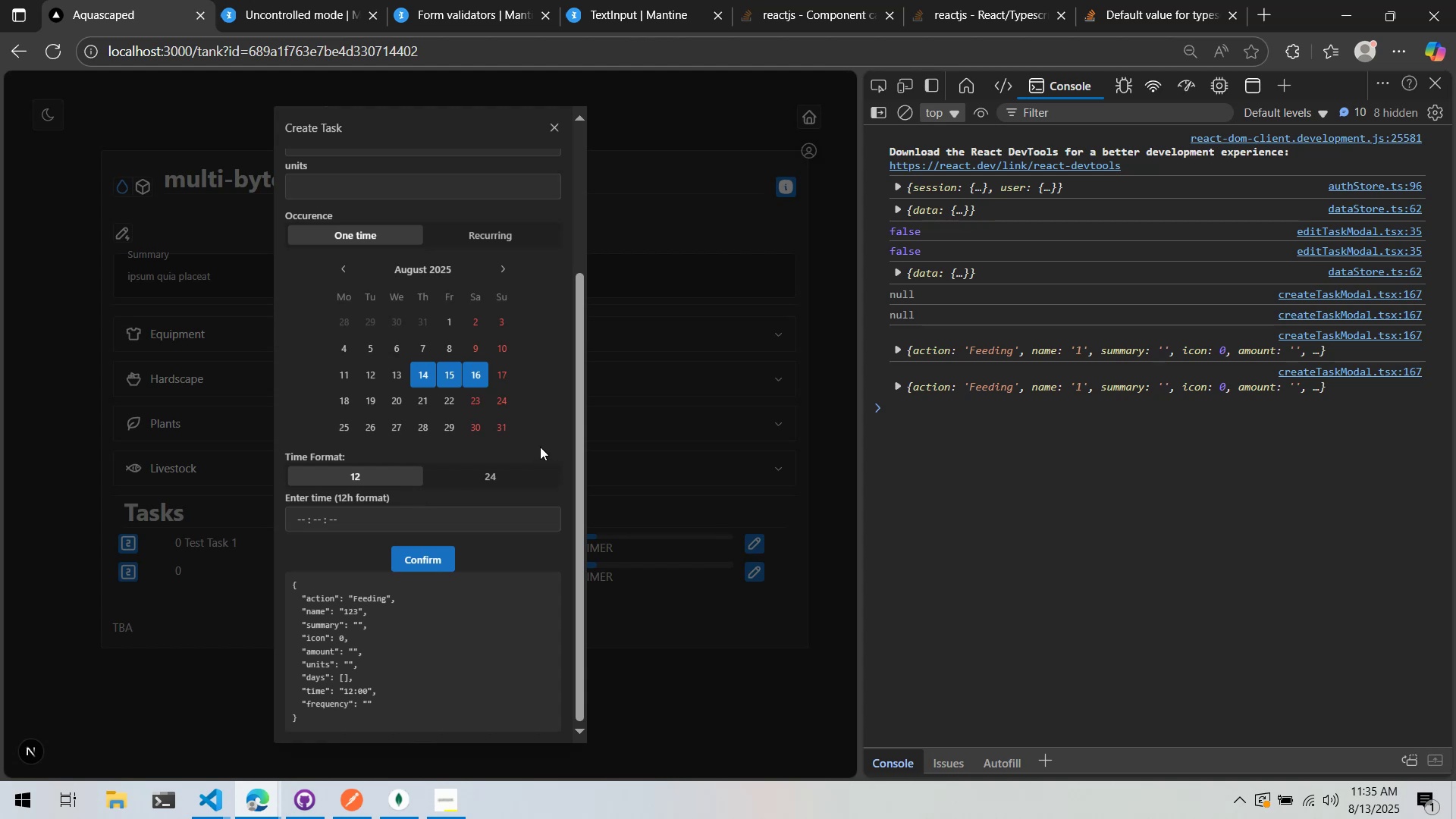 
key(Alt+Tab)
 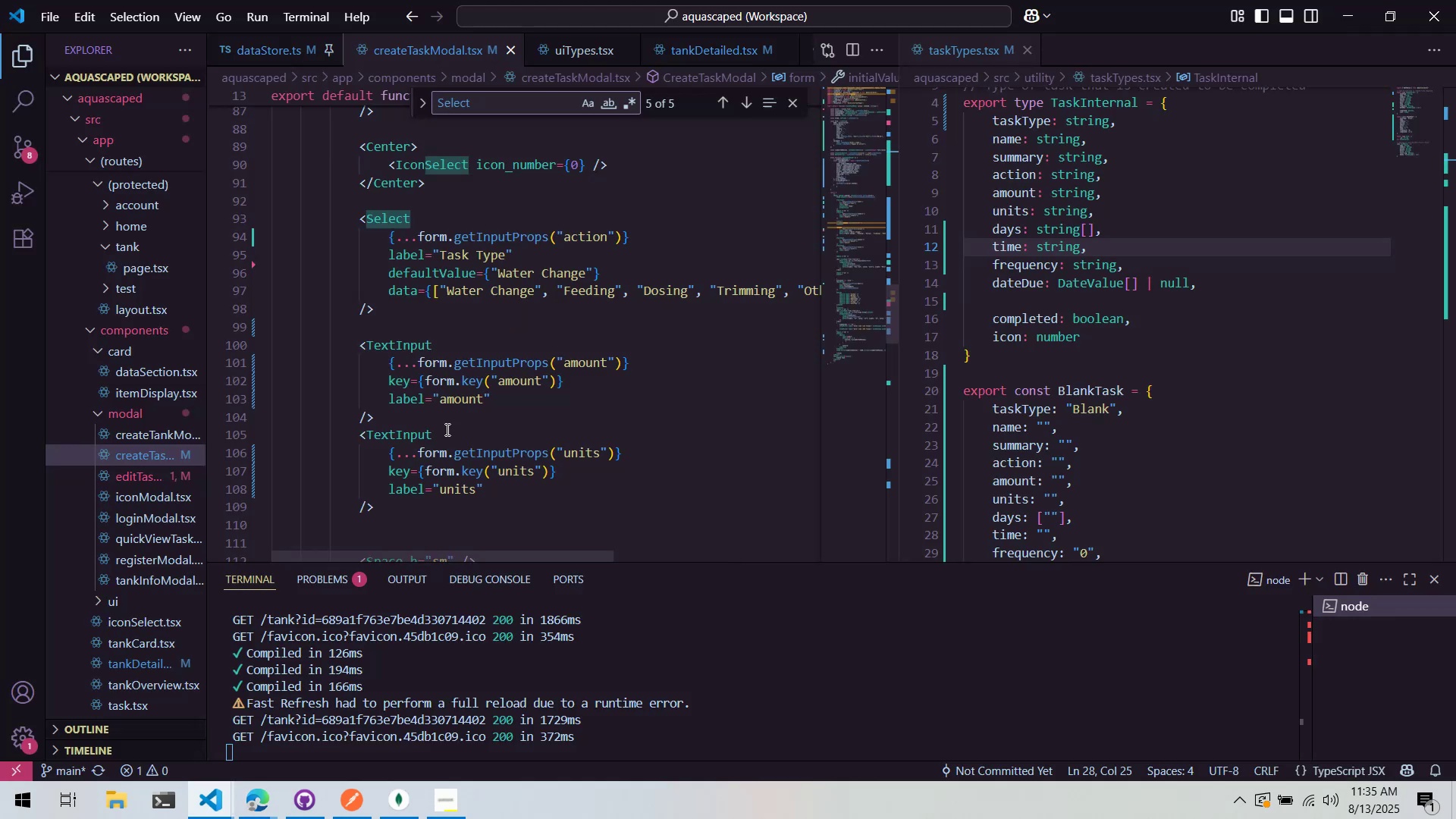 
scroll: coordinate [419, 413], scroll_direction: up, amount: 4.0
 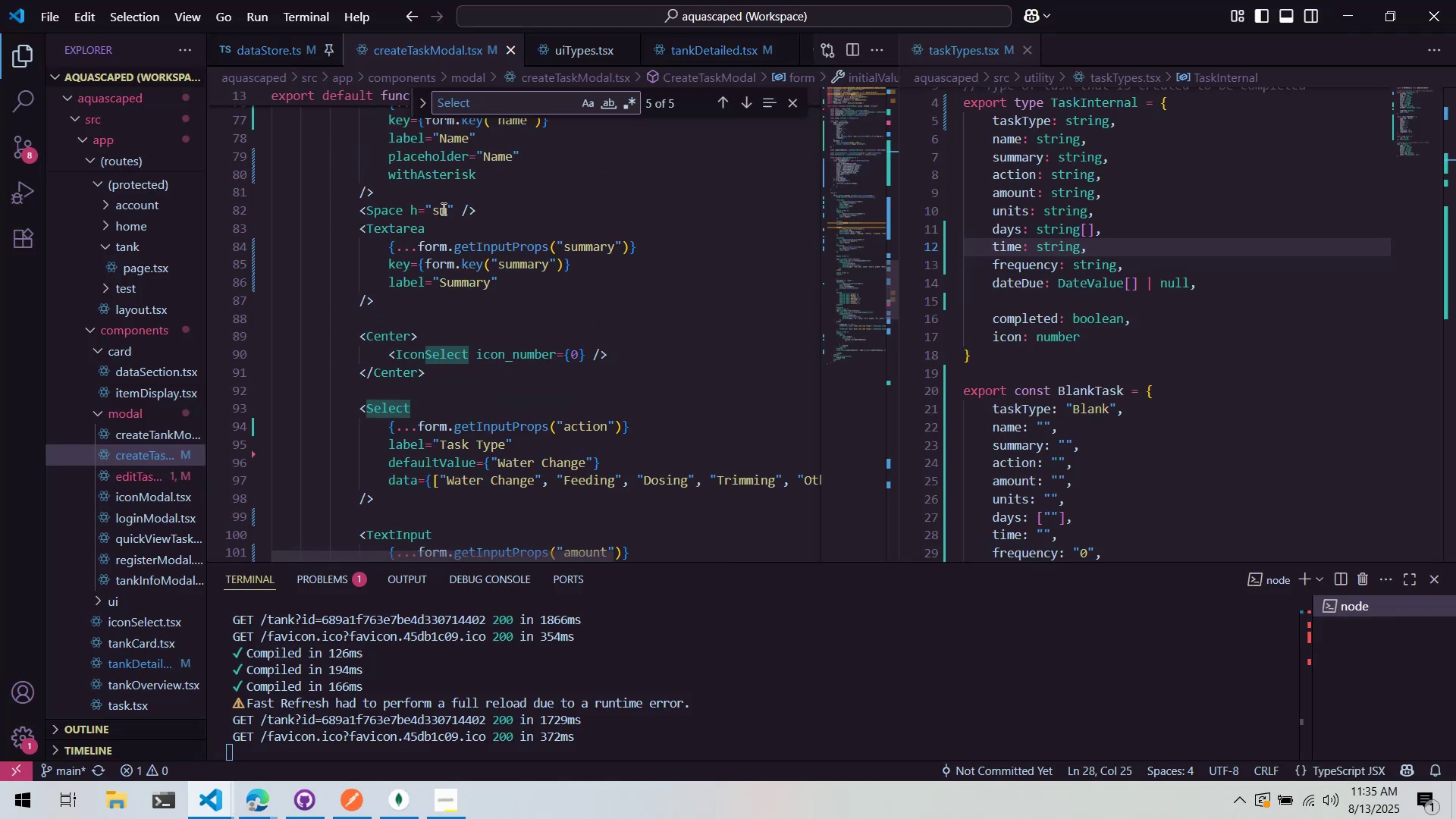 
wait(5.55)
 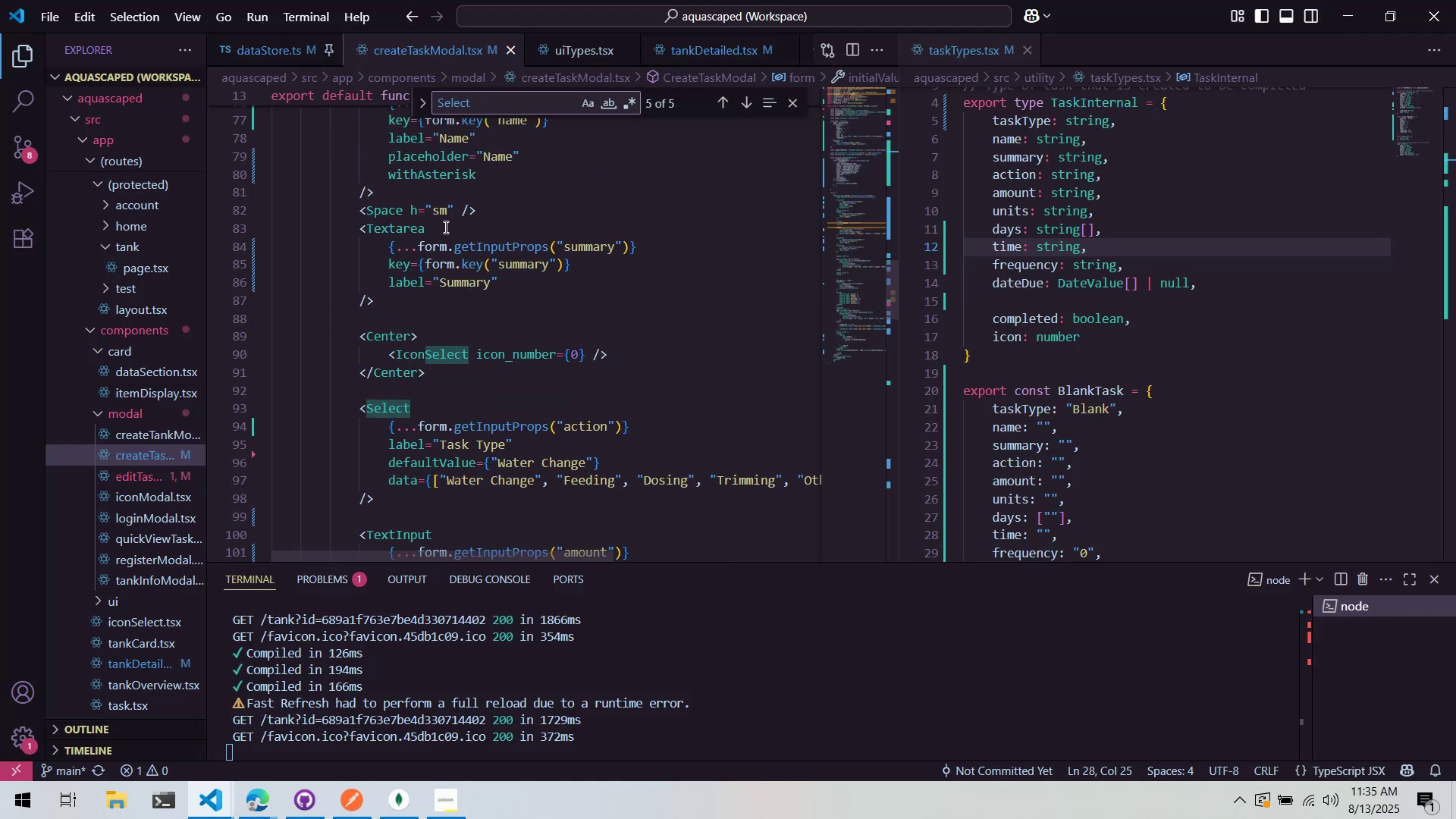 
scroll: coordinate [556, 306], scroll_direction: down, amount: 2.0
 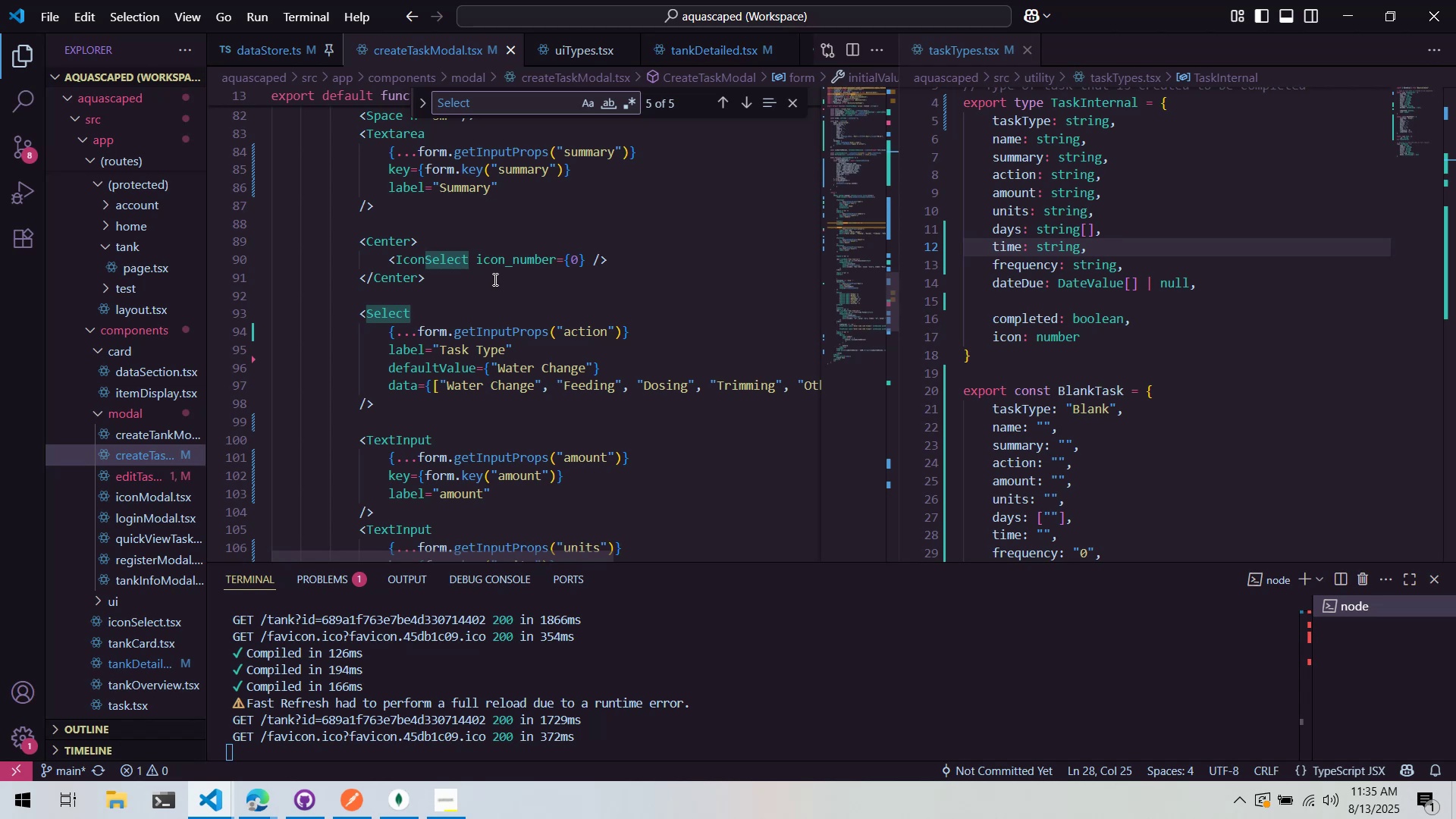 
wait(30.45)
 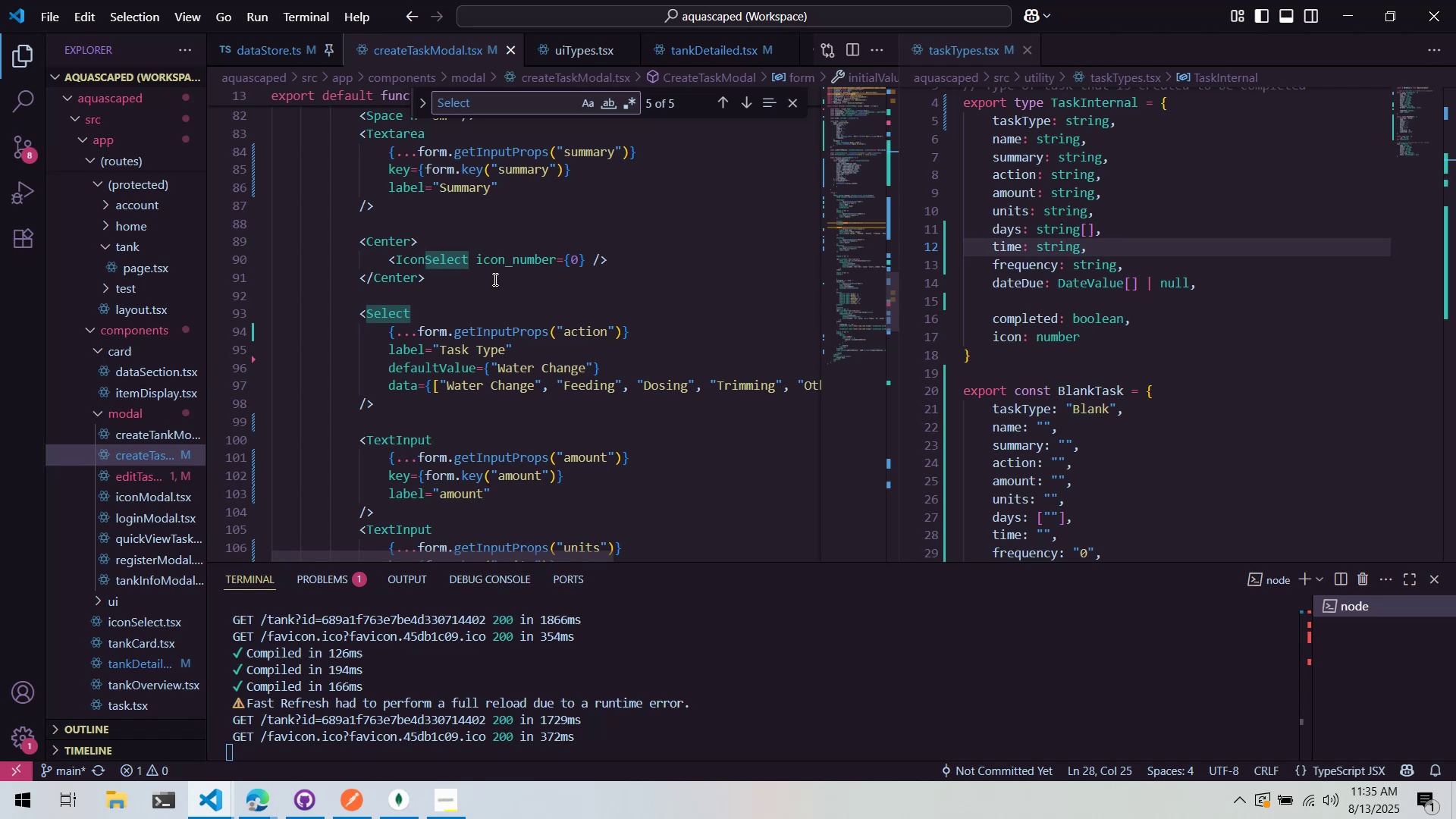 
scroll: coordinate [532, 269], scroll_direction: down, amount: 15.0
 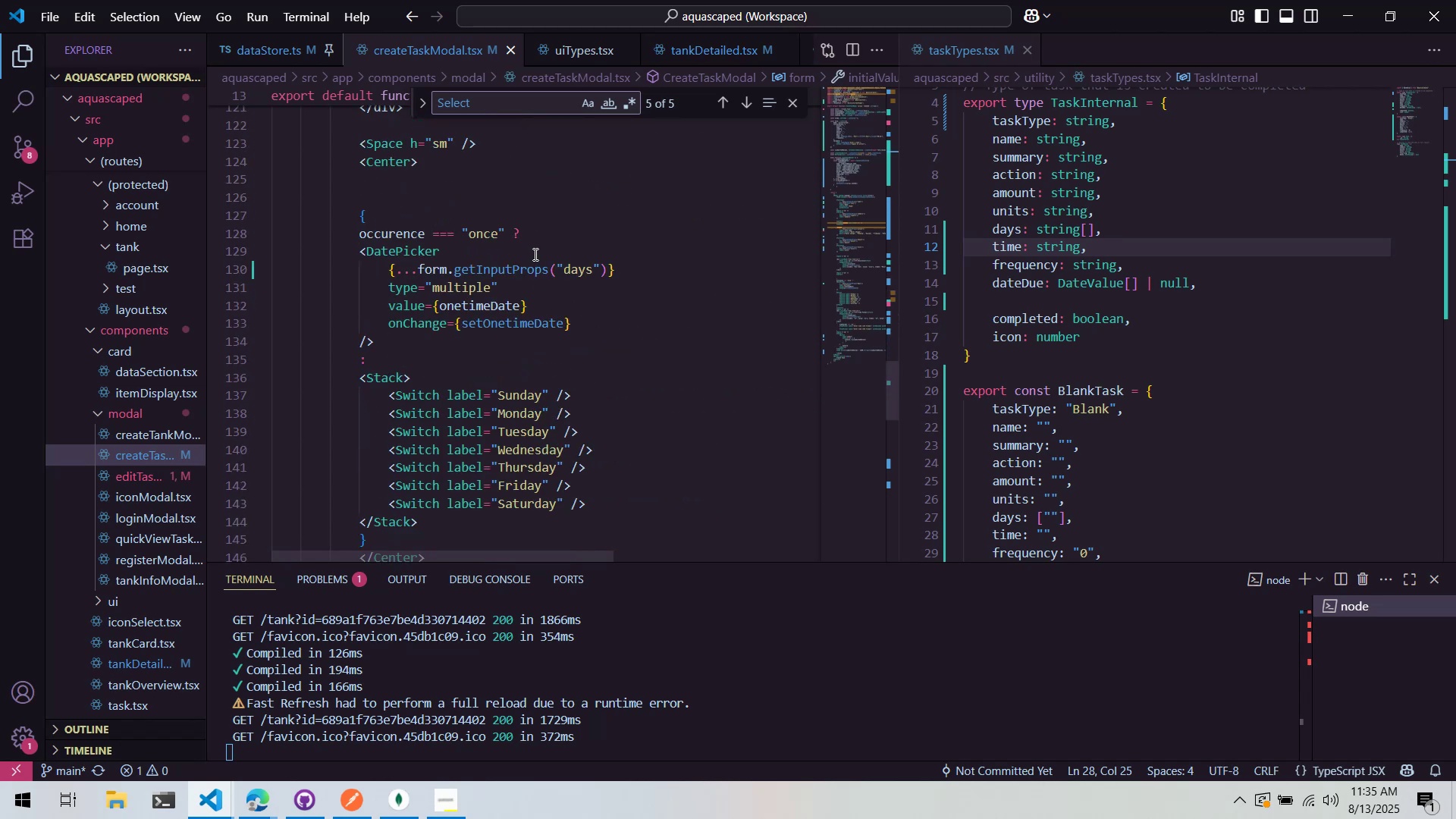 
key(Alt+AltLeft)
 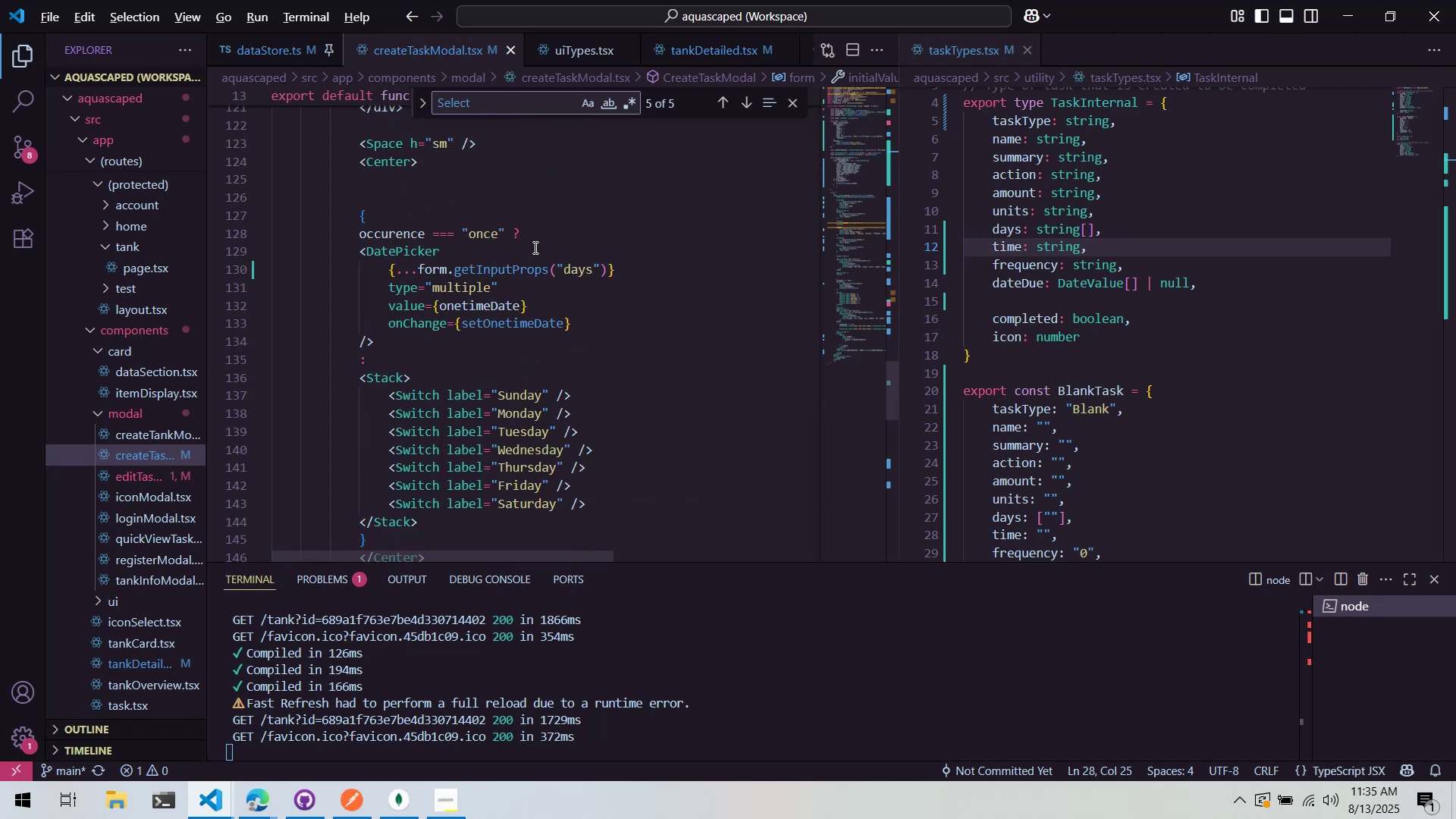 
key(Alt+Tab)
 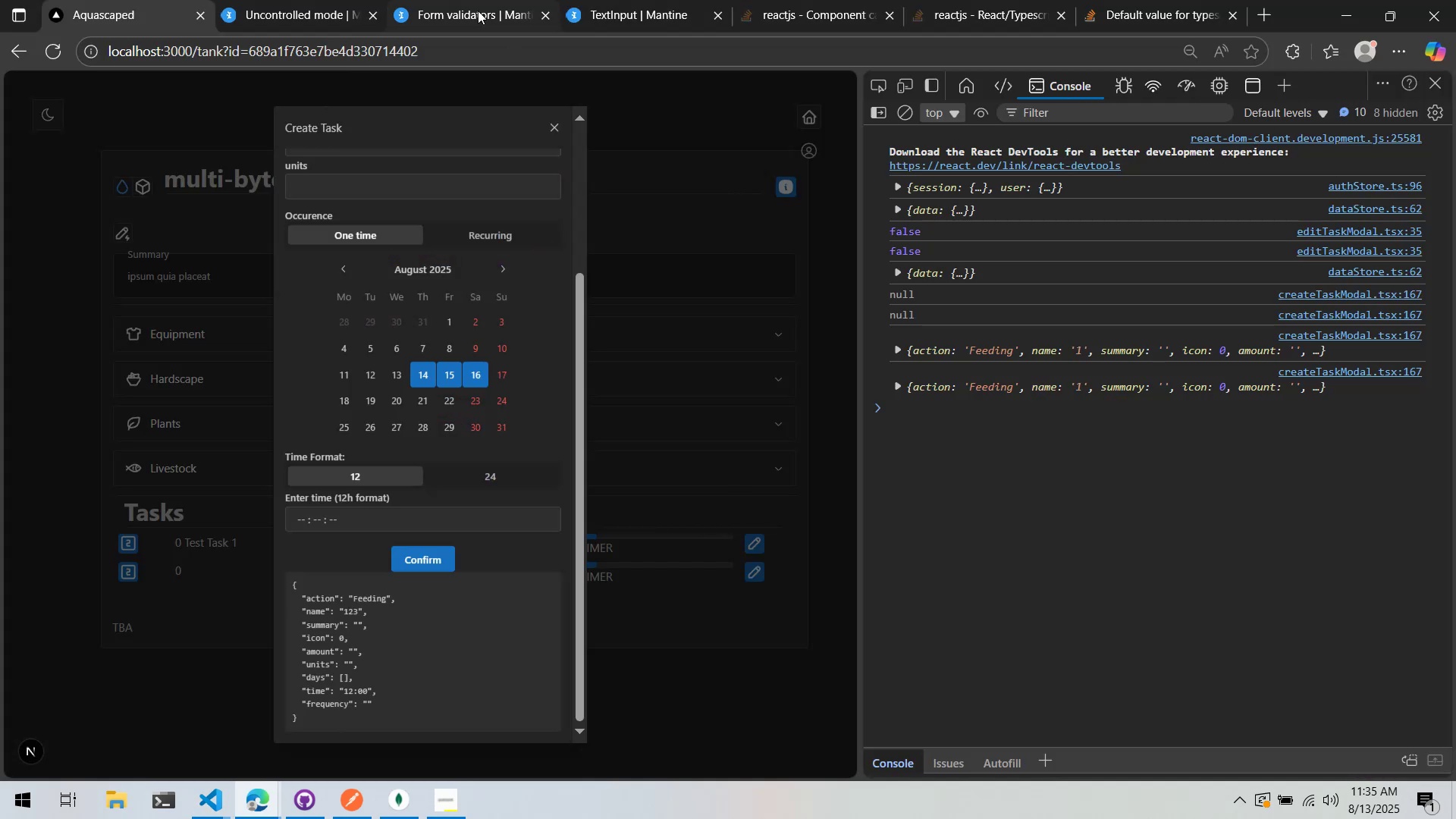 
left_click([453, 0])
 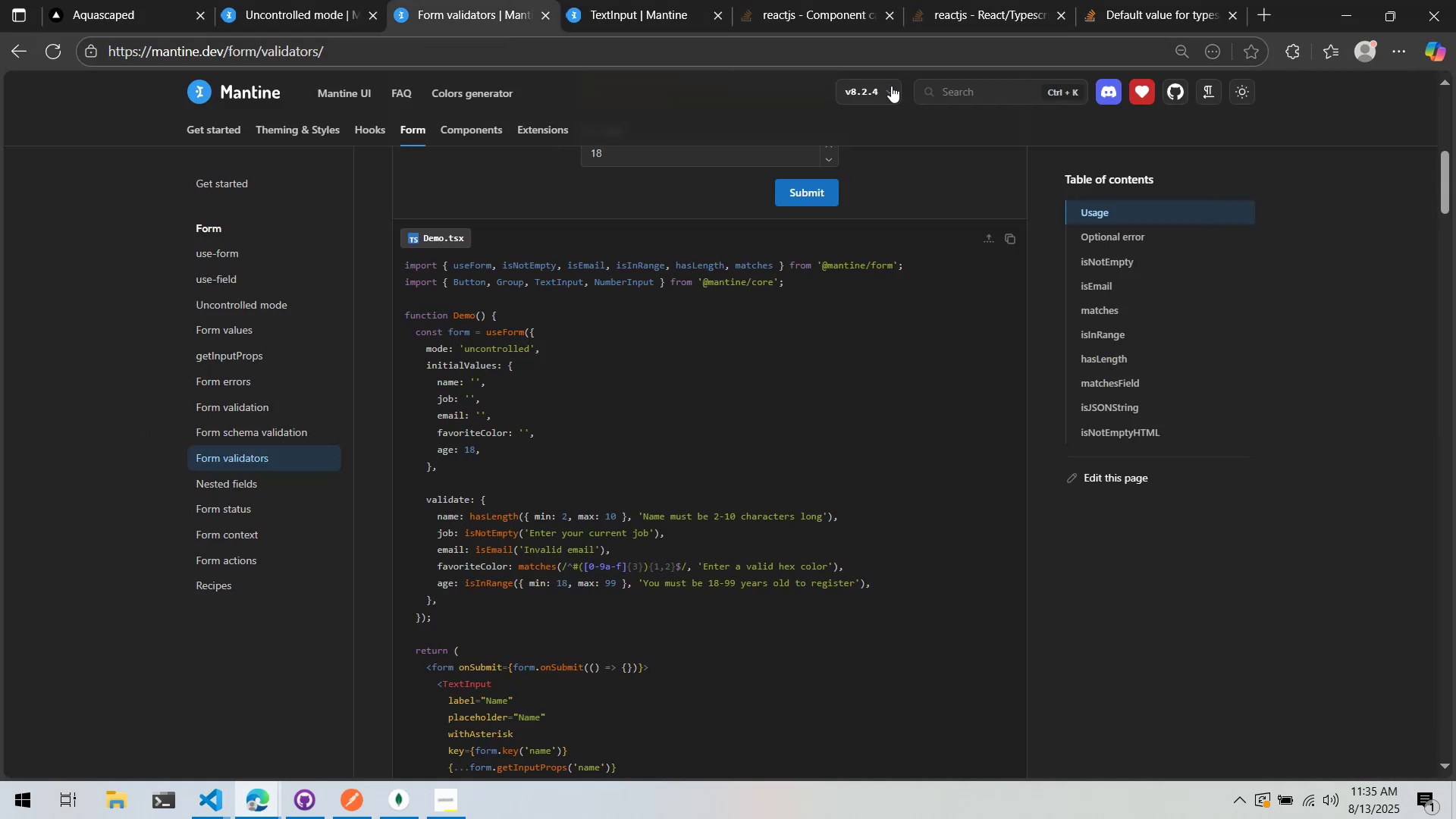 
left_click([956, 91])
 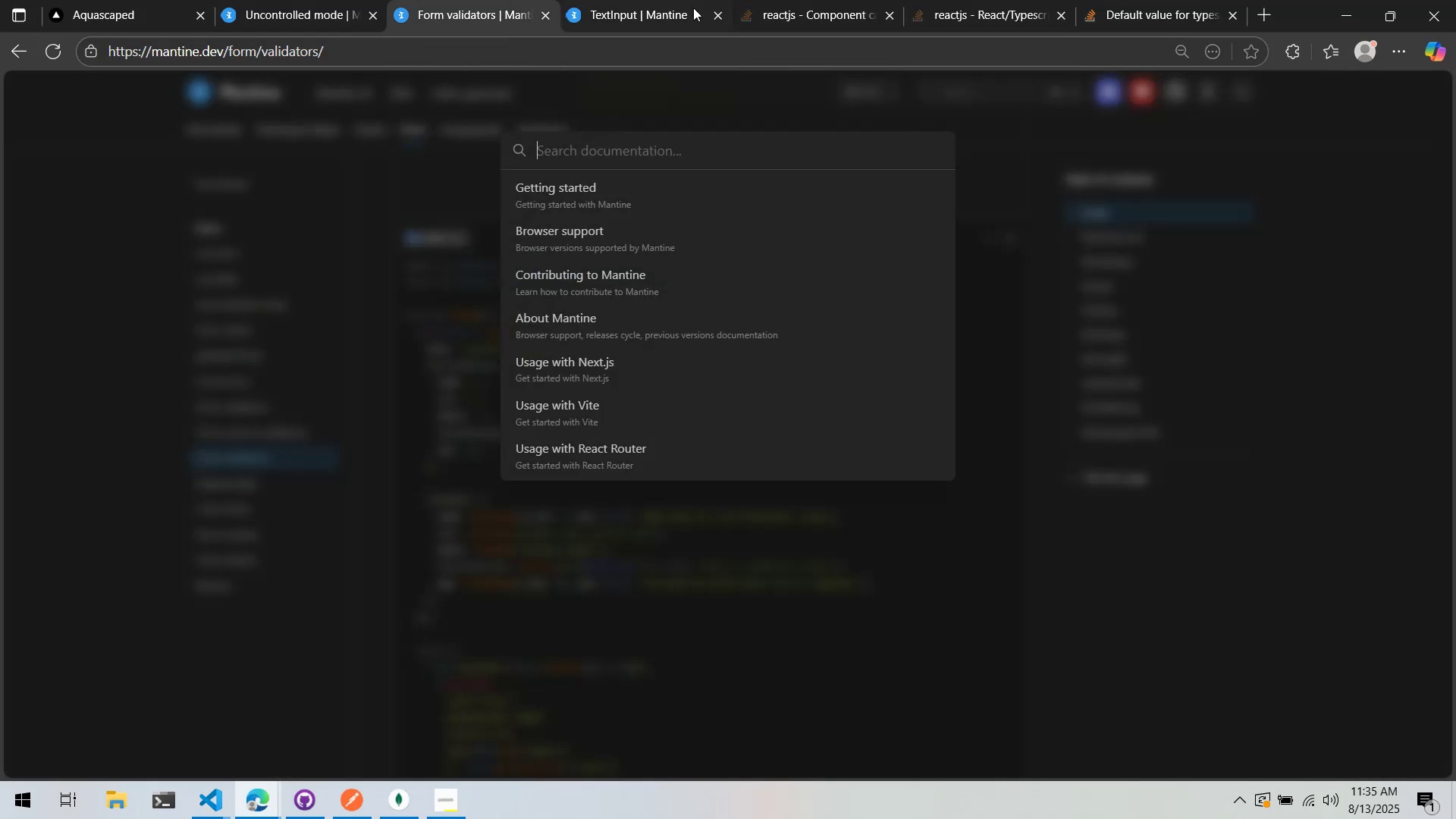 
left_click([678, 0])
 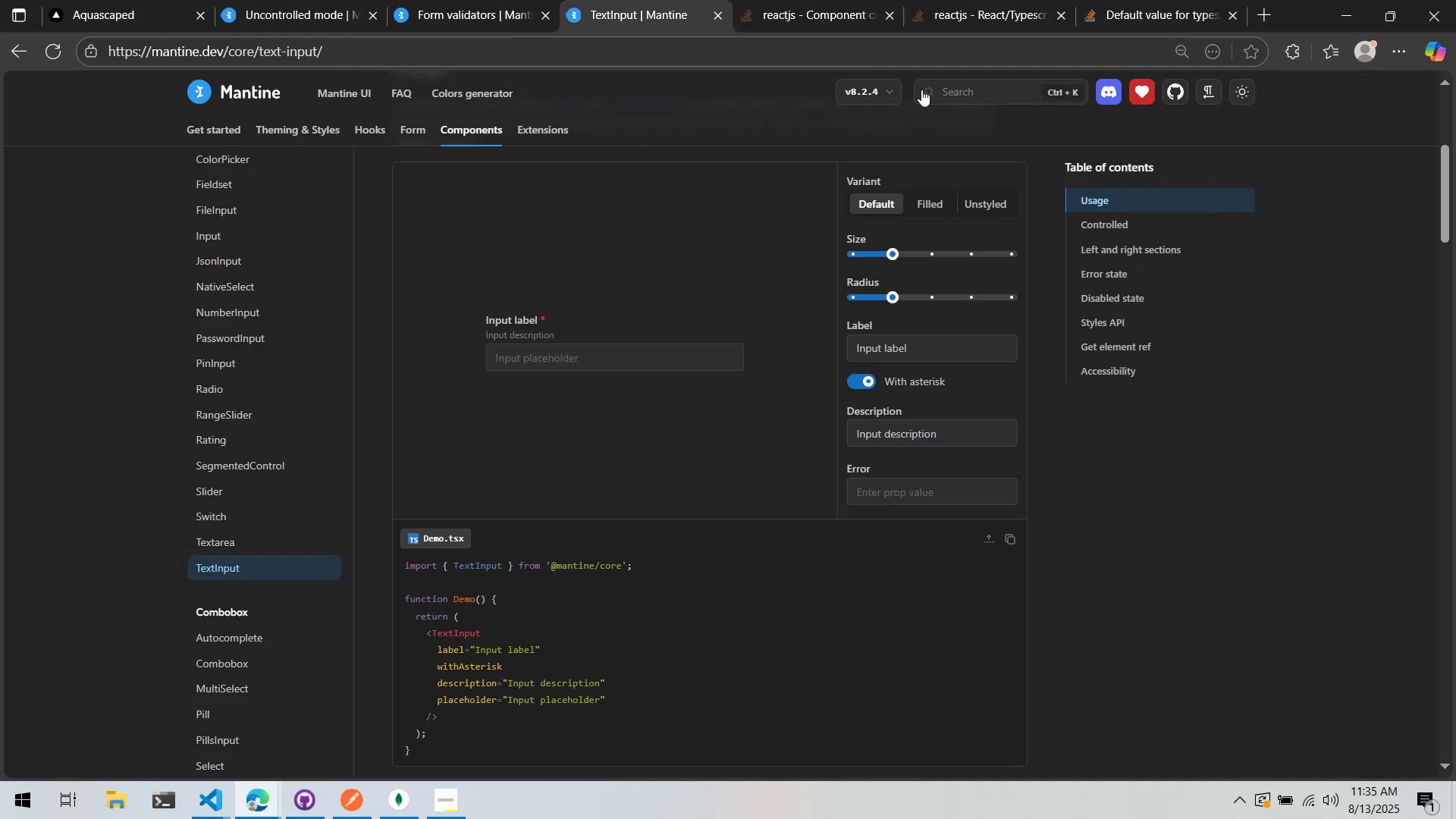 
left_click([944, 92])
 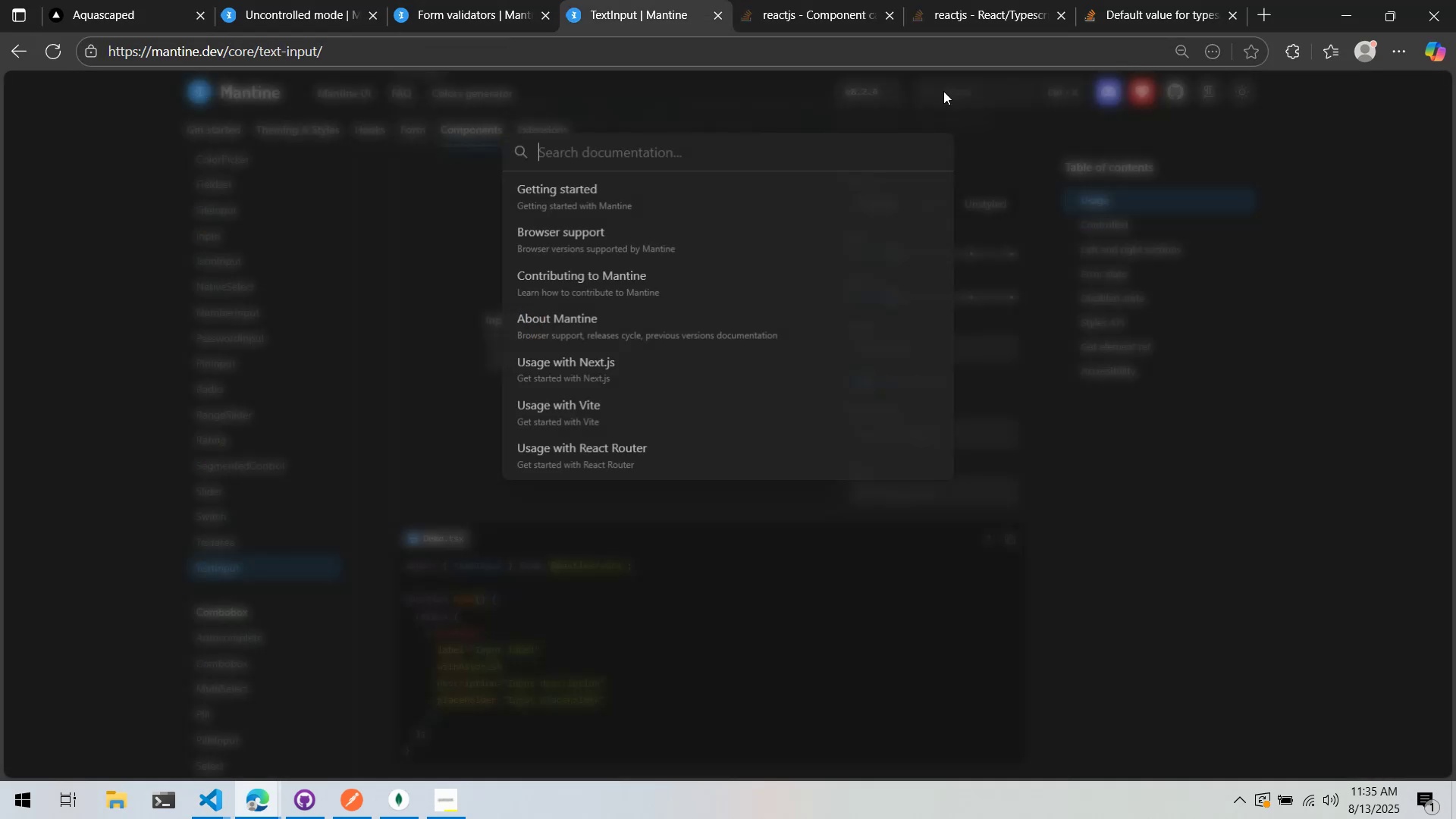 
type(DatePick)
 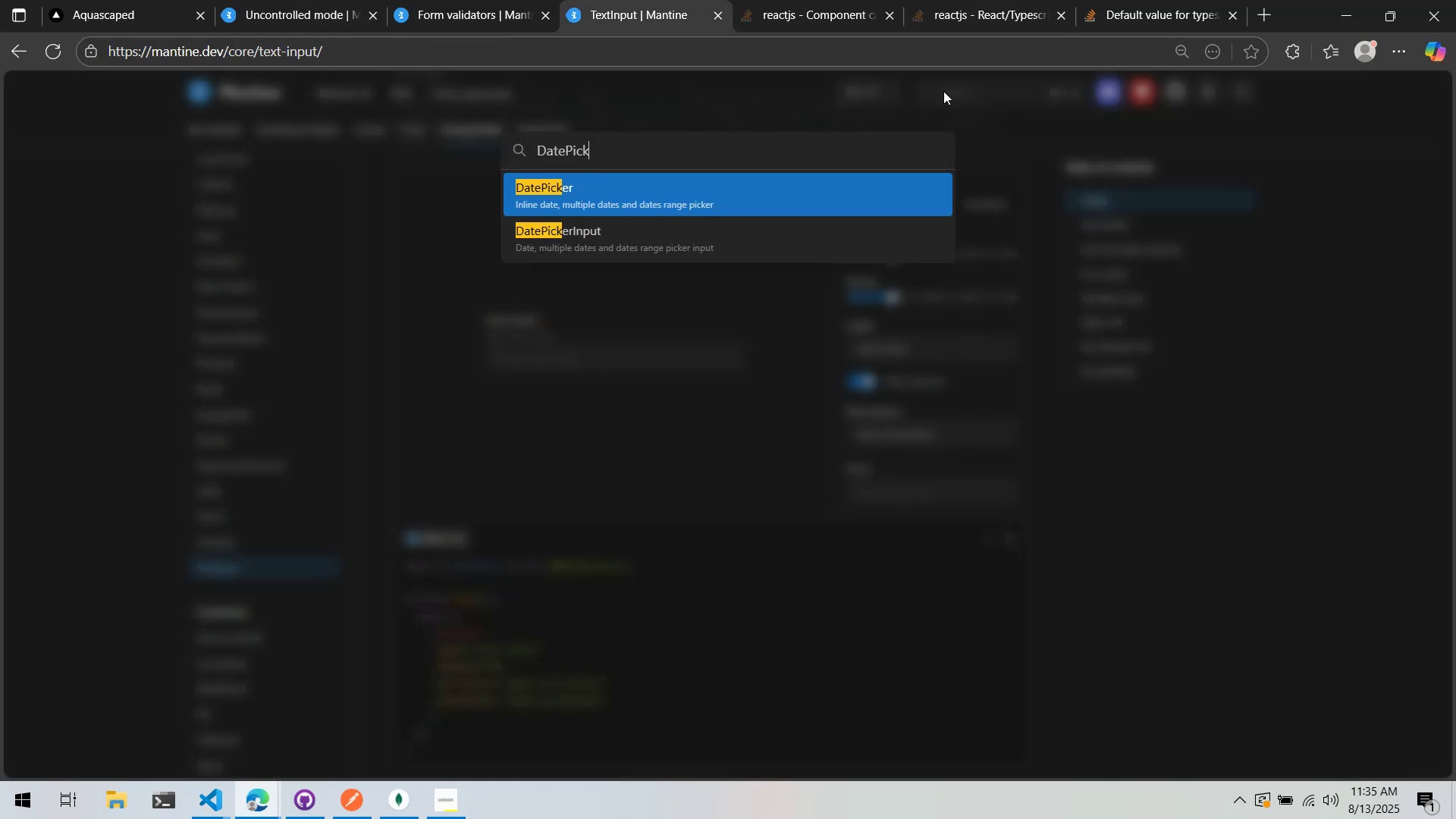 
key(Enter)
 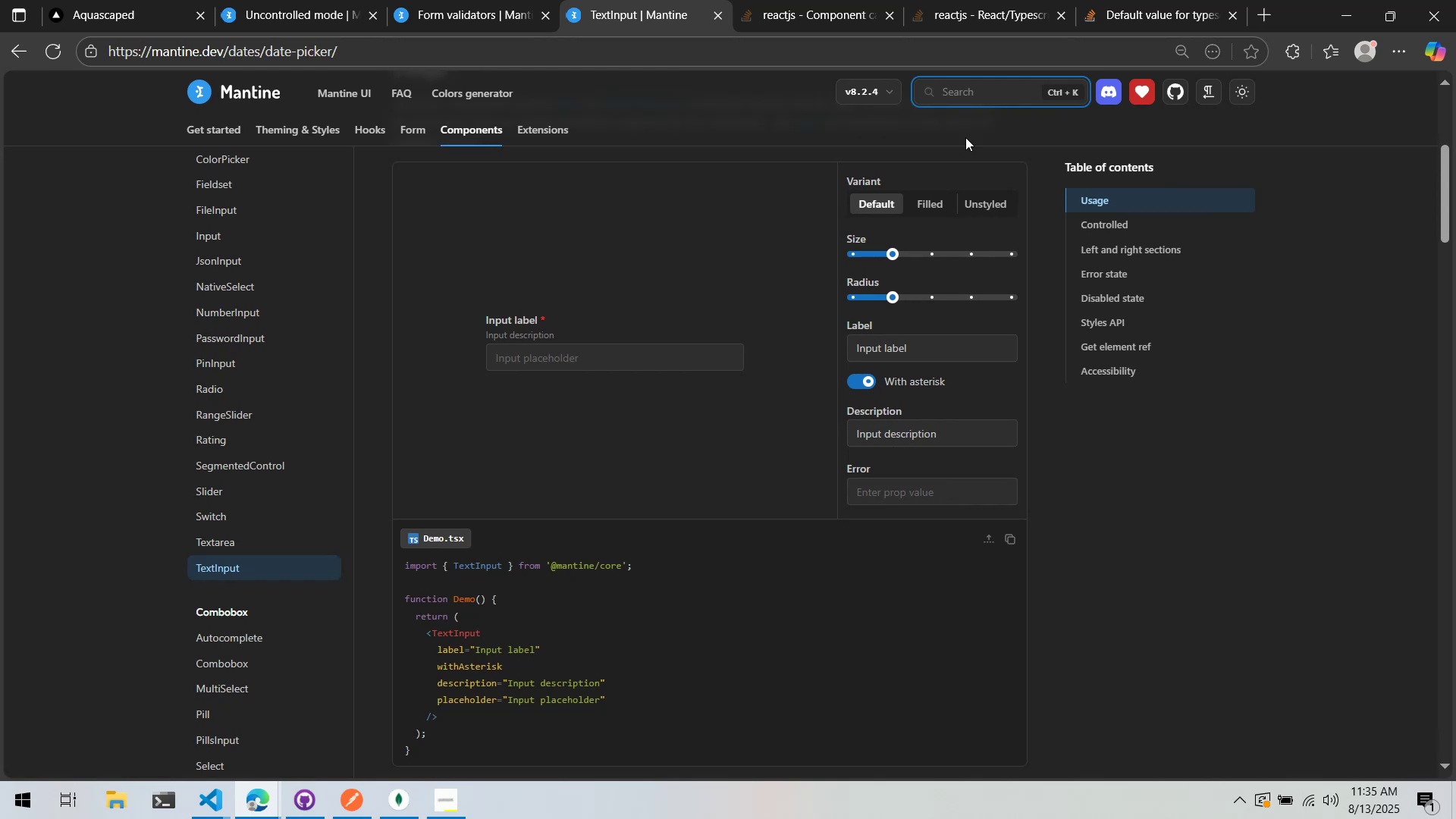 
scroll: coordinate [1145, 549], scroll_direction: down, amount: 7.0
 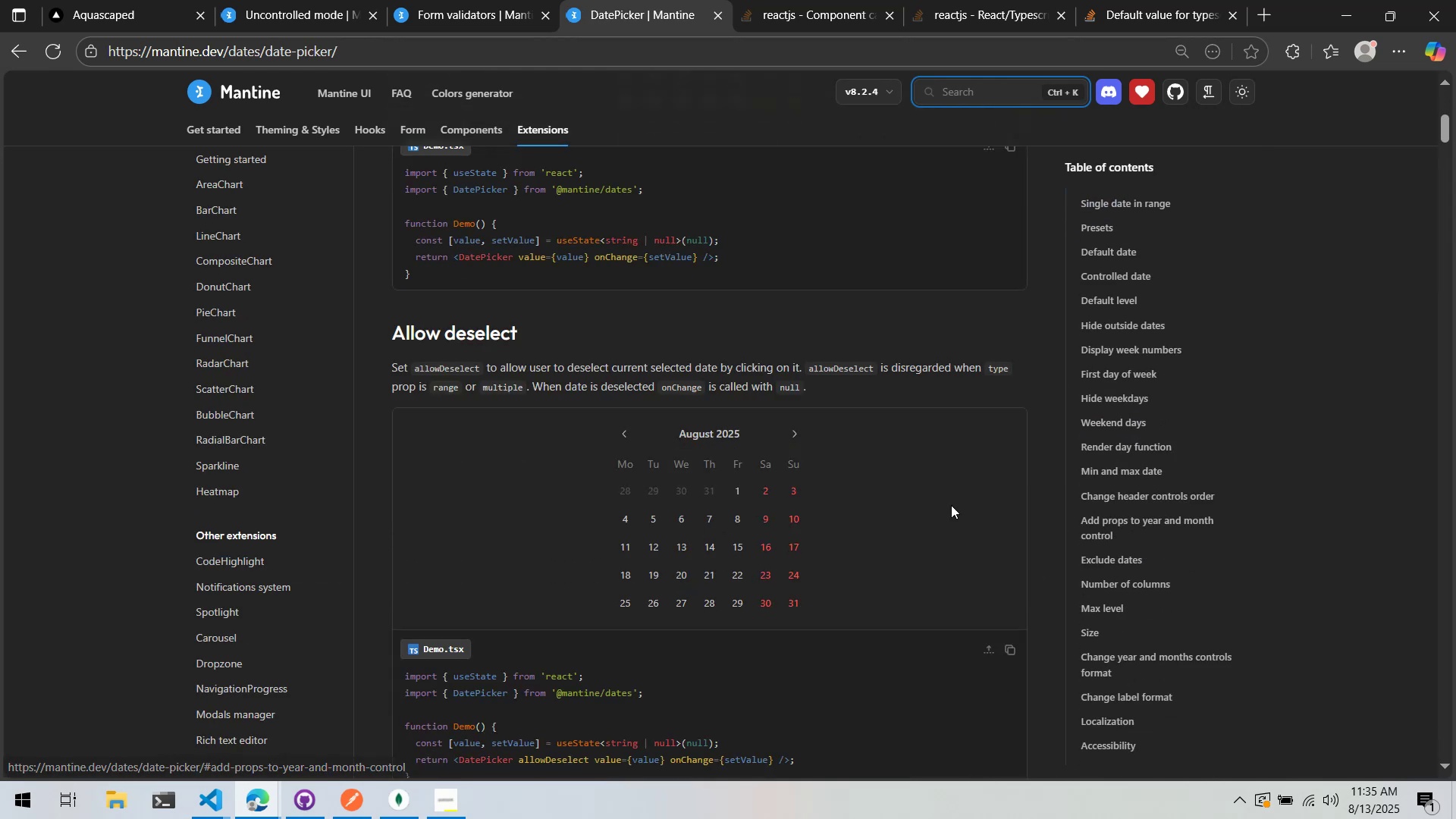 
key(Control+ControlLeft)
 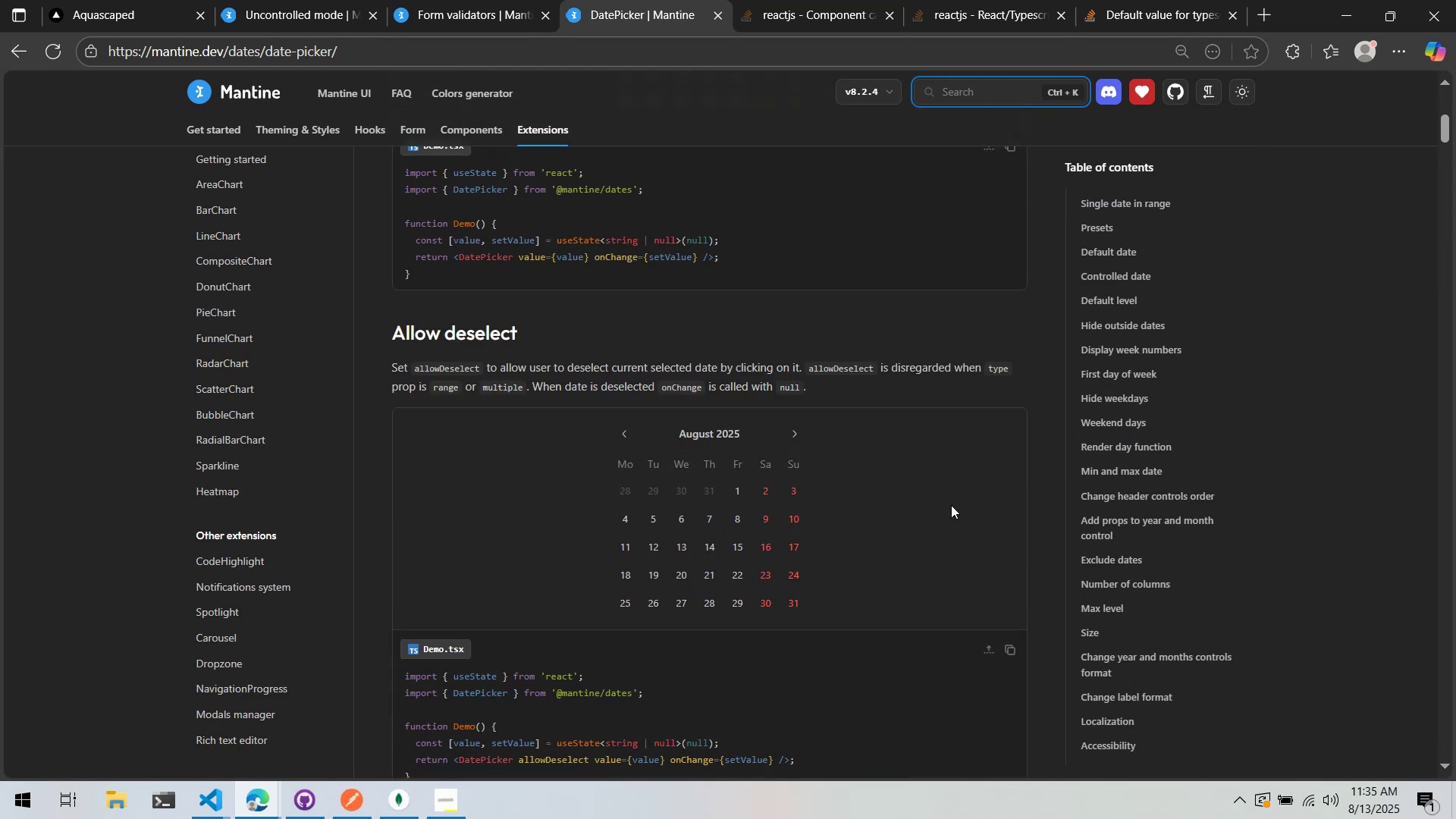 
key(Control+F)
 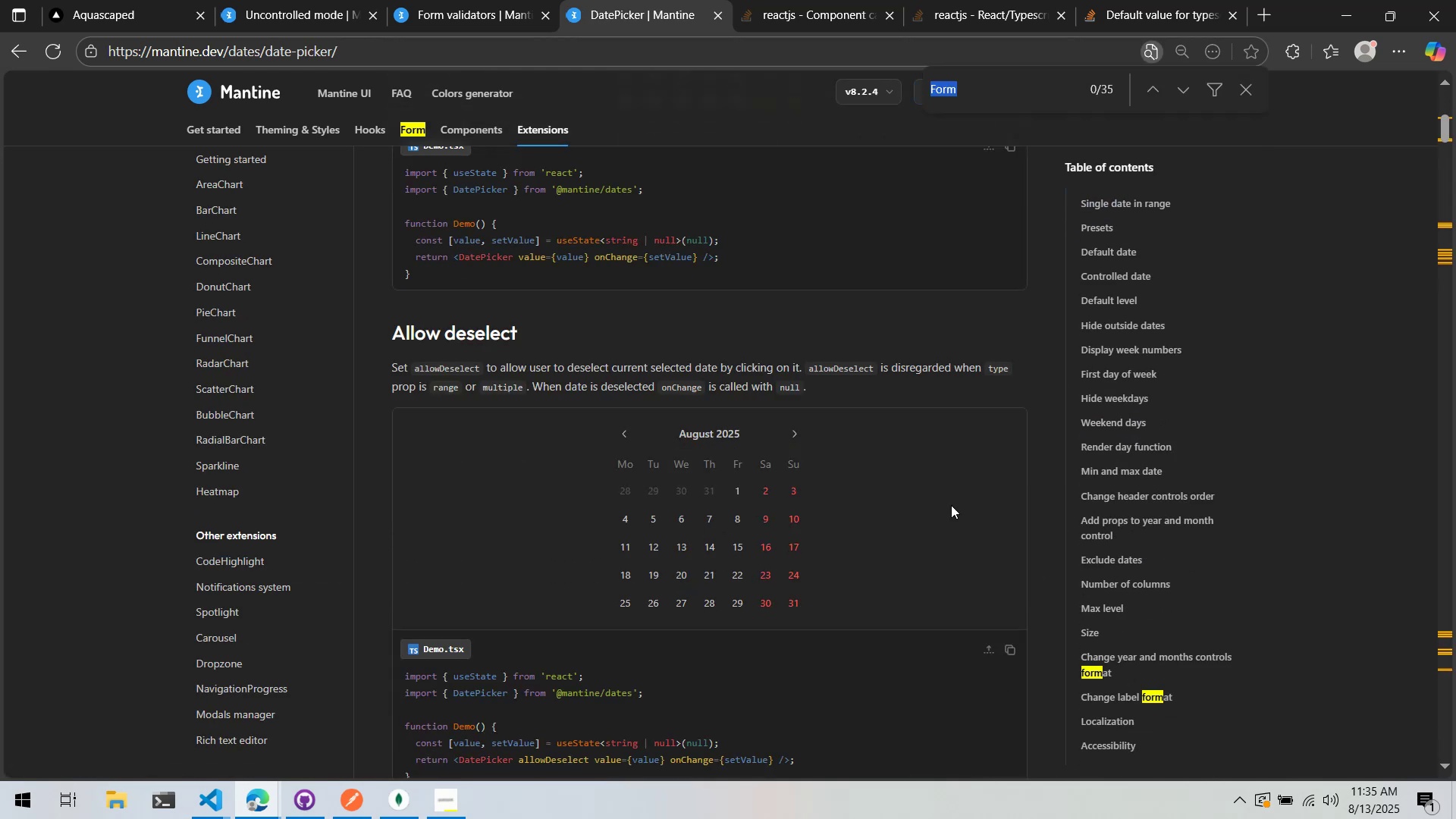 
type(Form)
 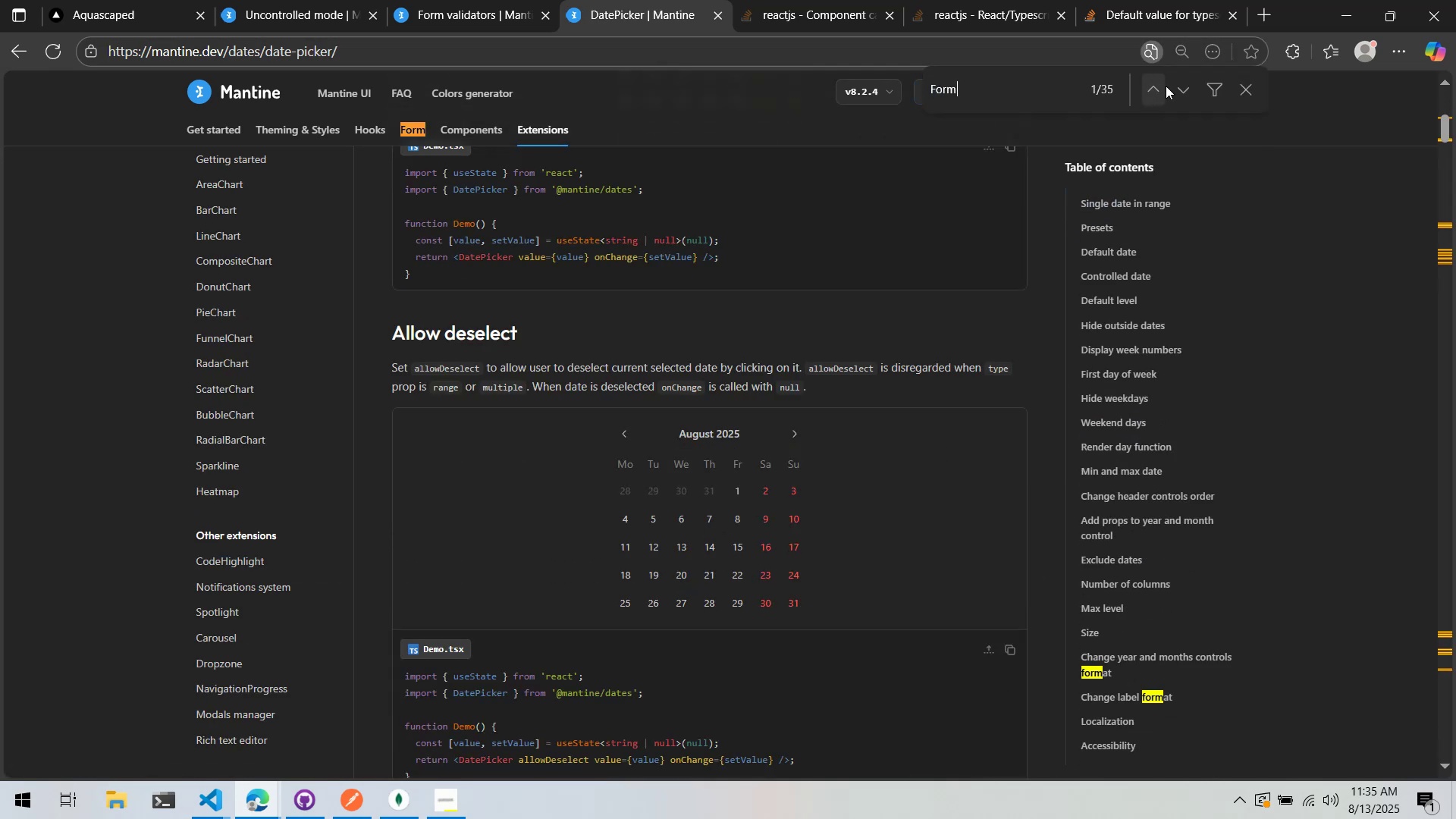 
double_click([1167, 89])
 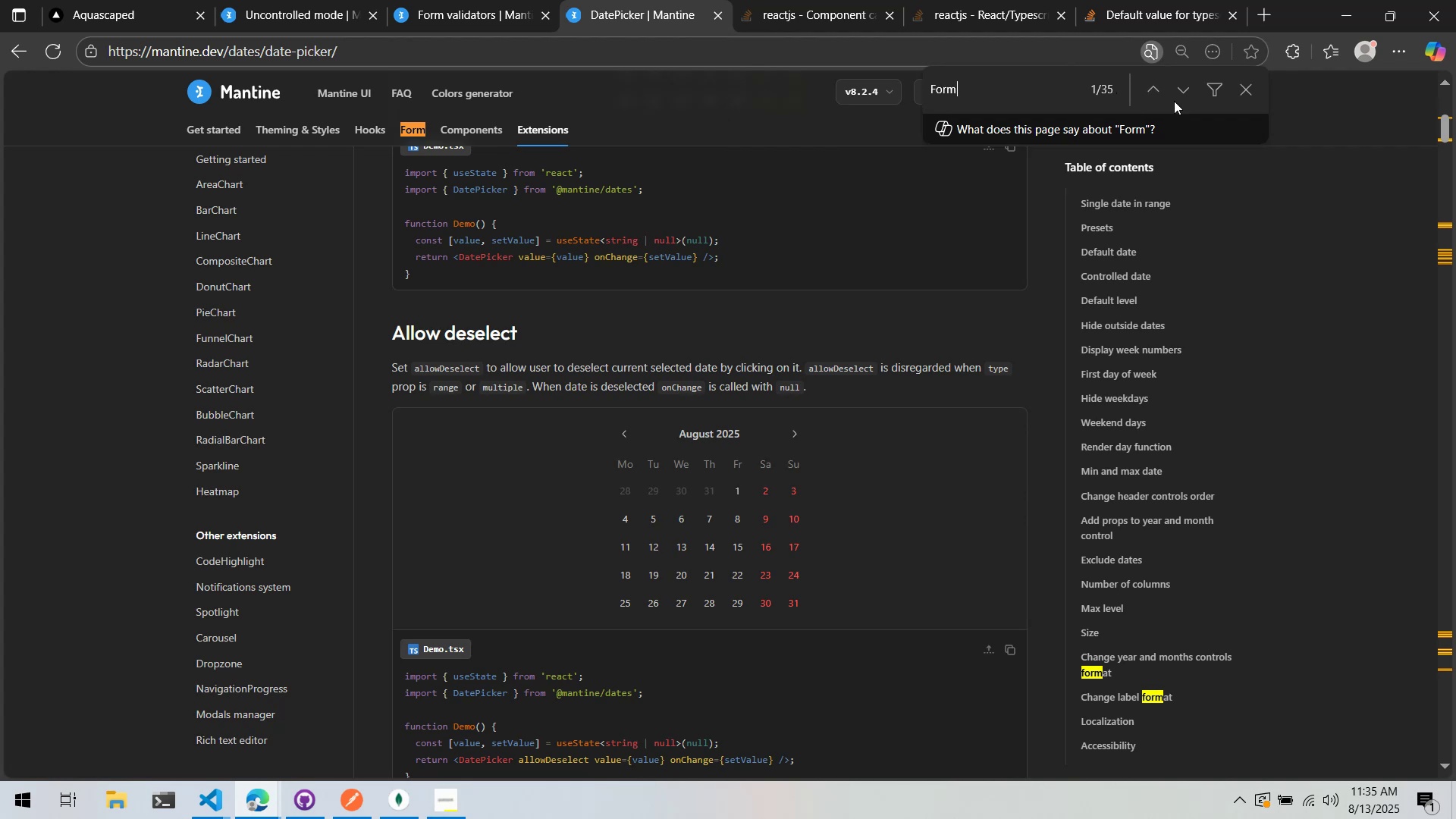 
left_click([1212, 80])
 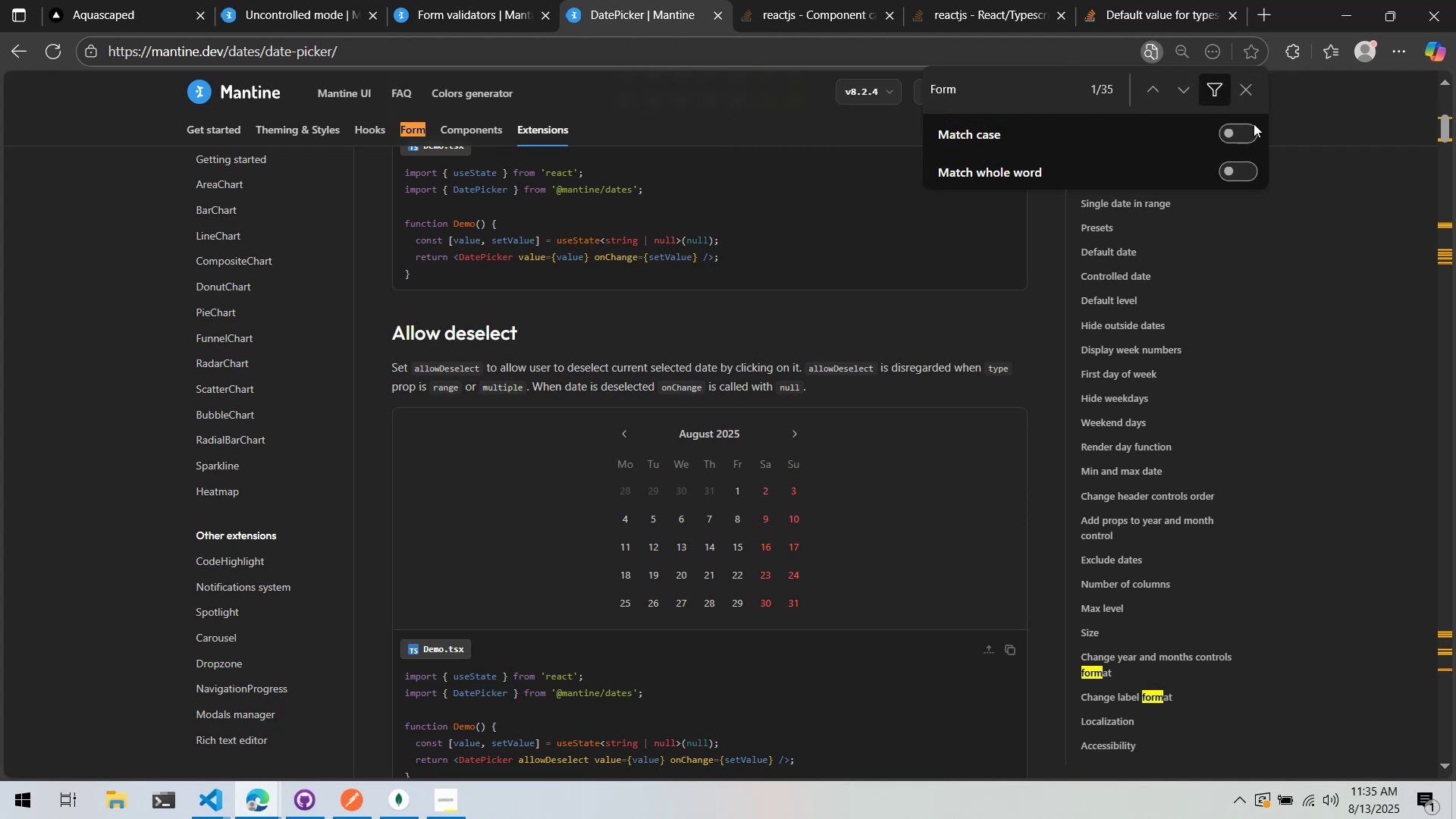 
left_click([1237, 140])
 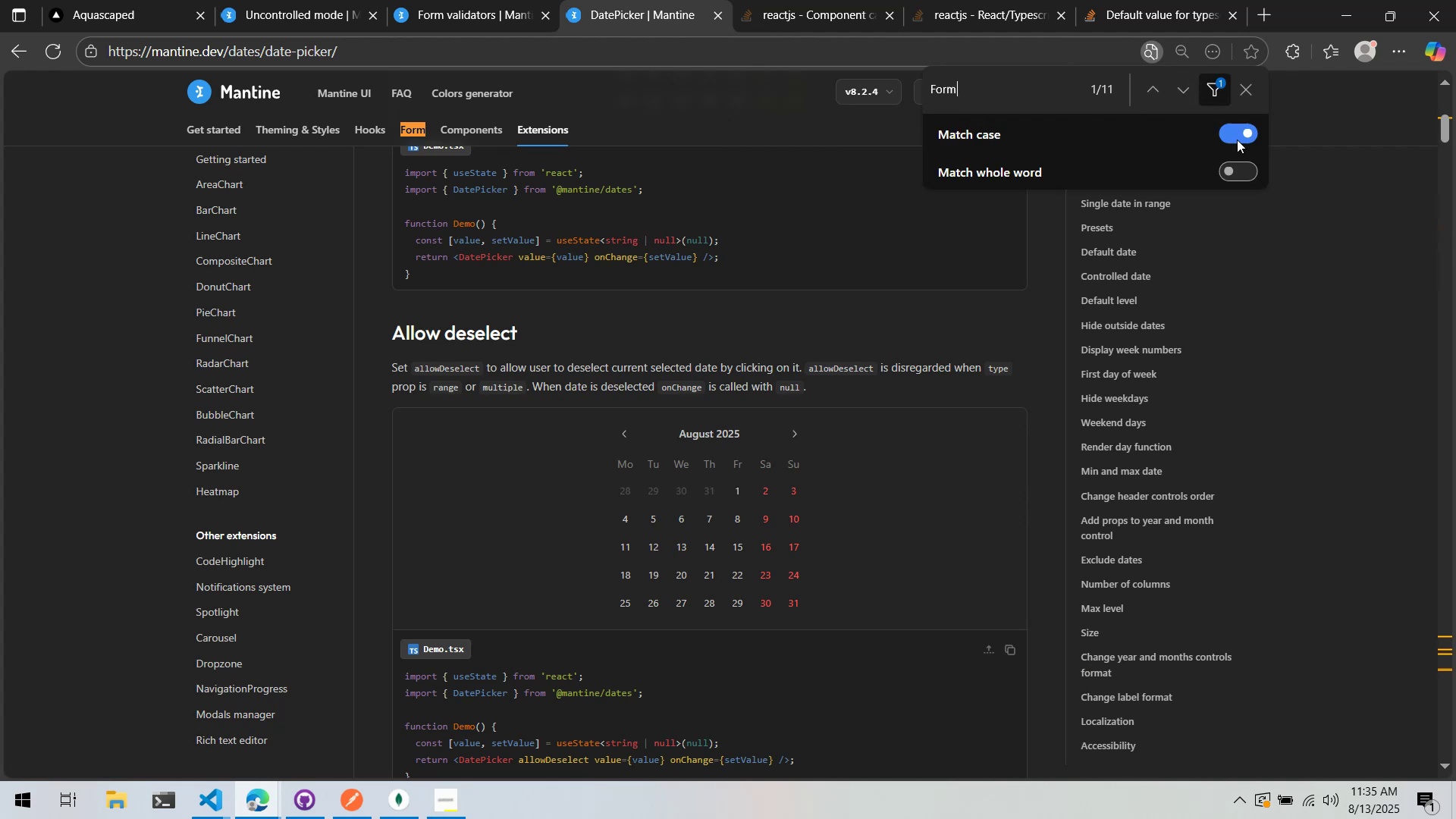 
right_click([1237, 140])
 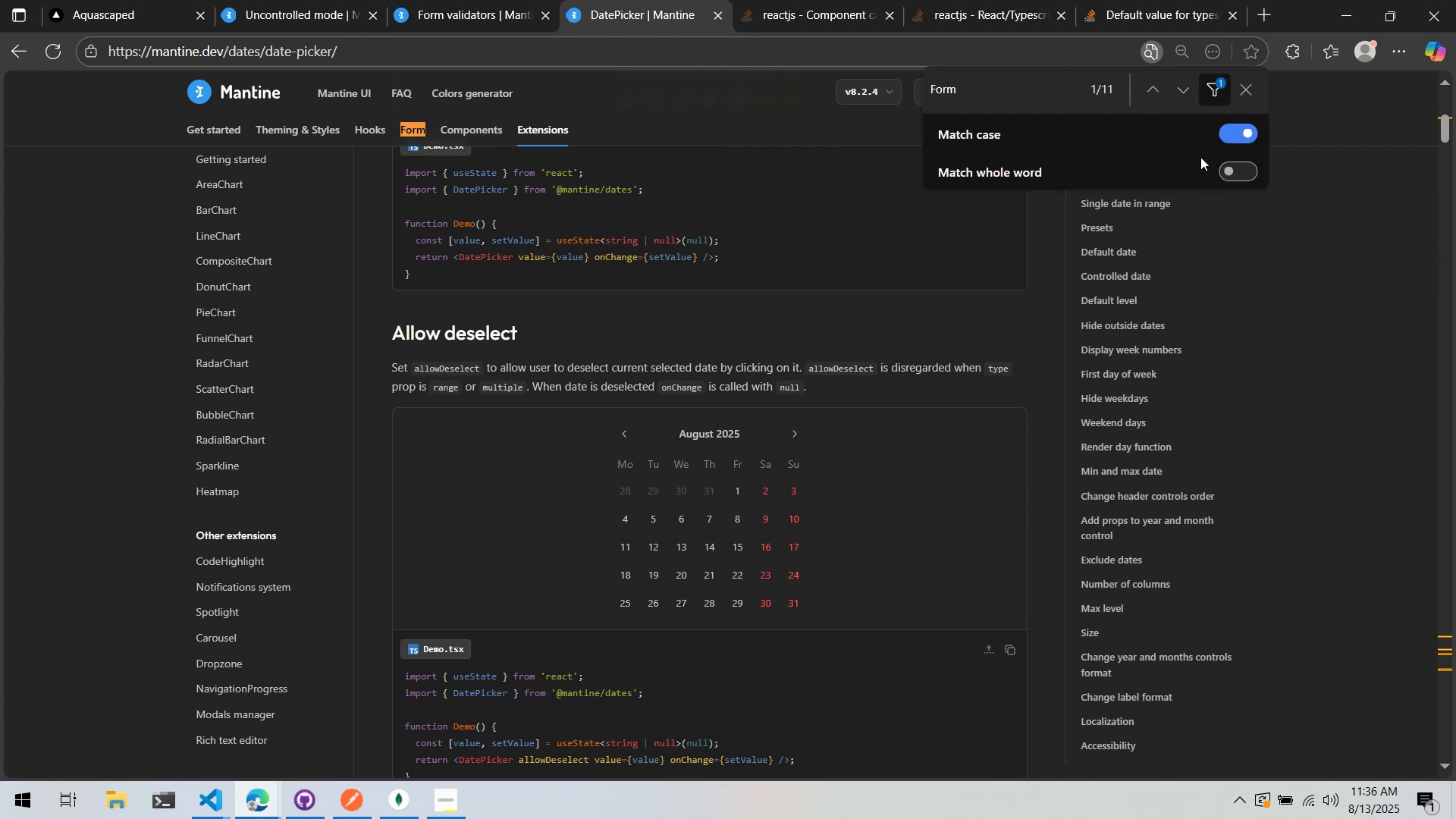 
left_click([1175, 93])
 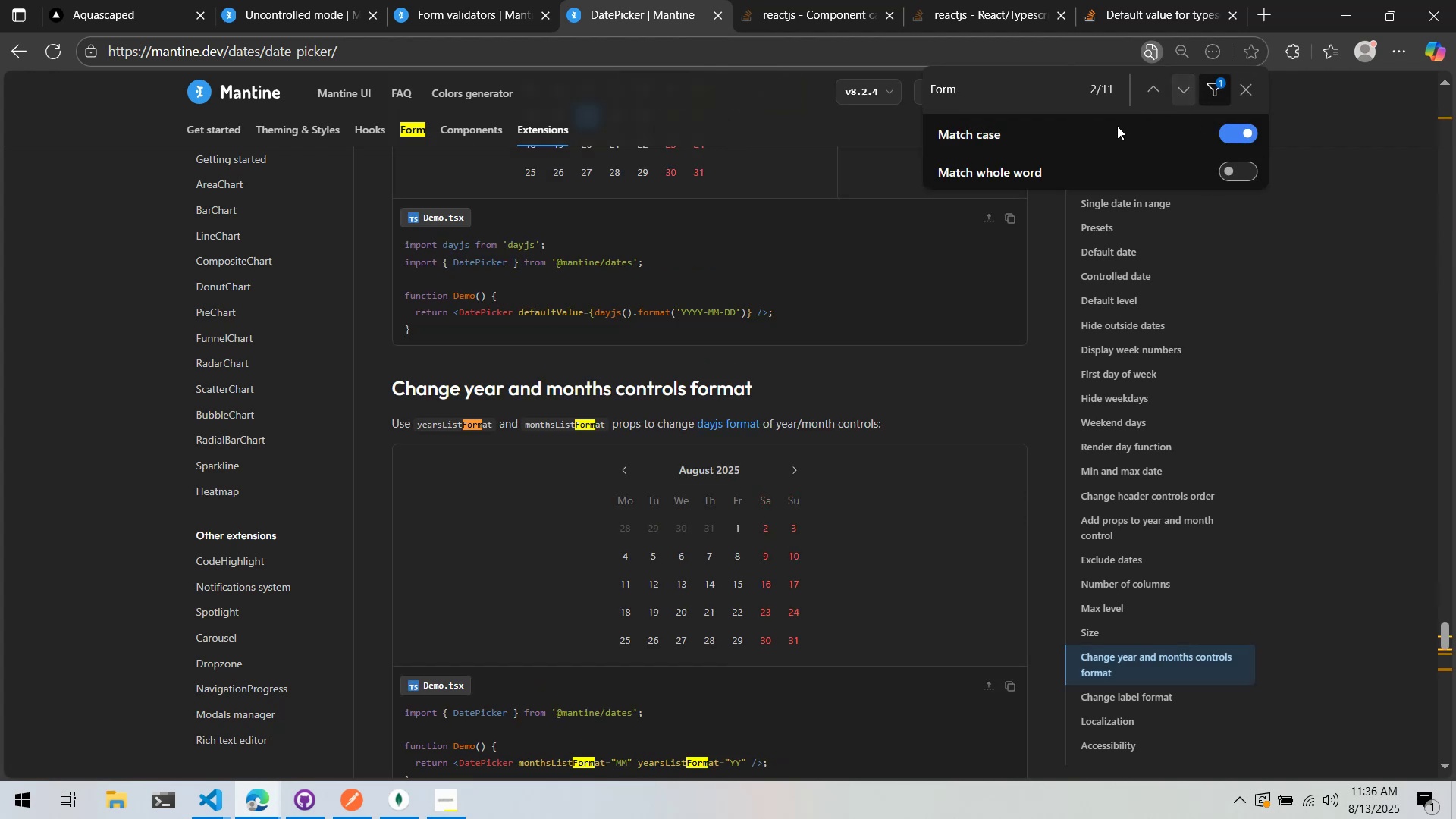 
scroll: coordinate [848, 299], scroll_direction: down, amount: 4.0
 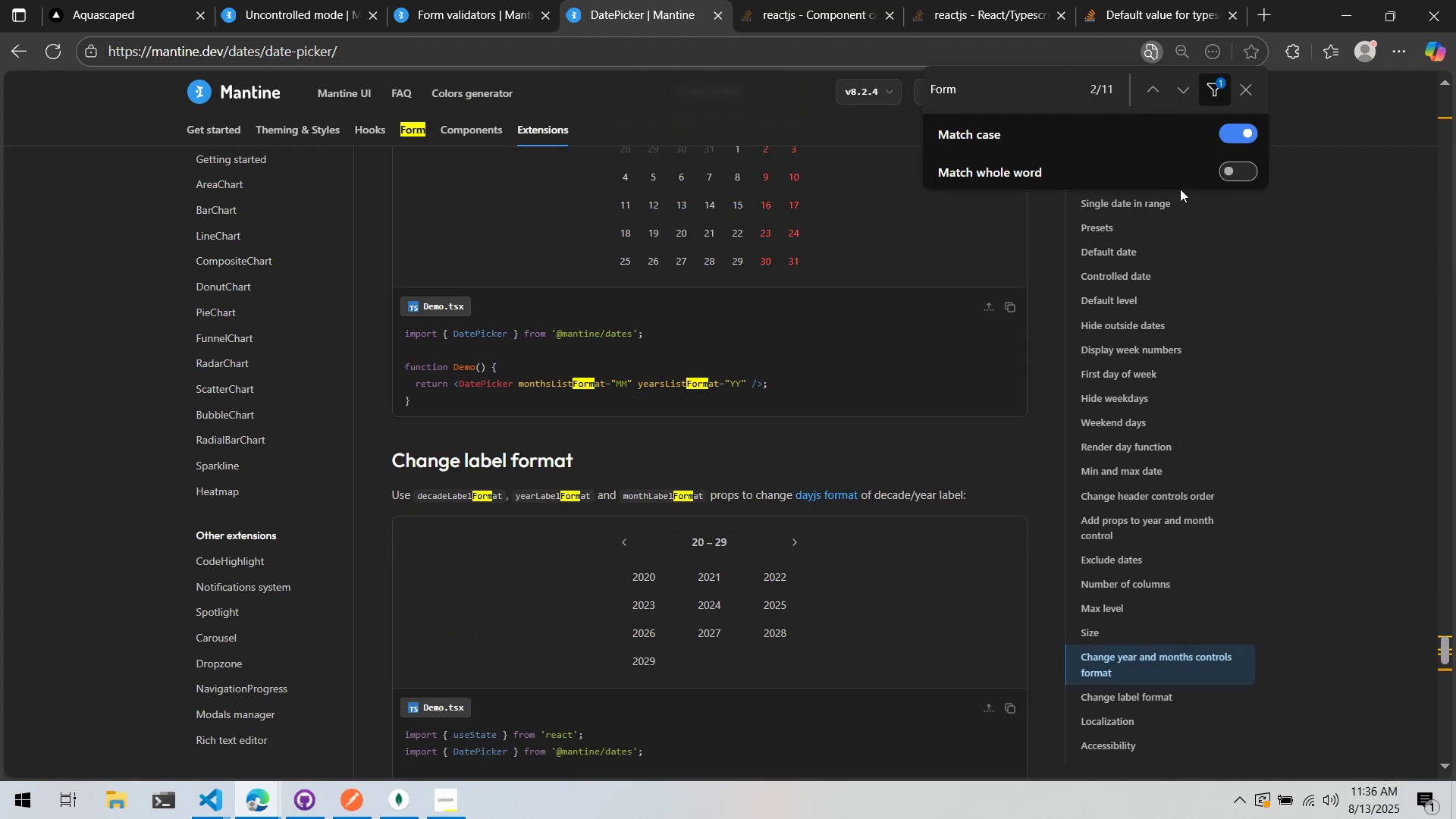 
left_click([1230, 180])
 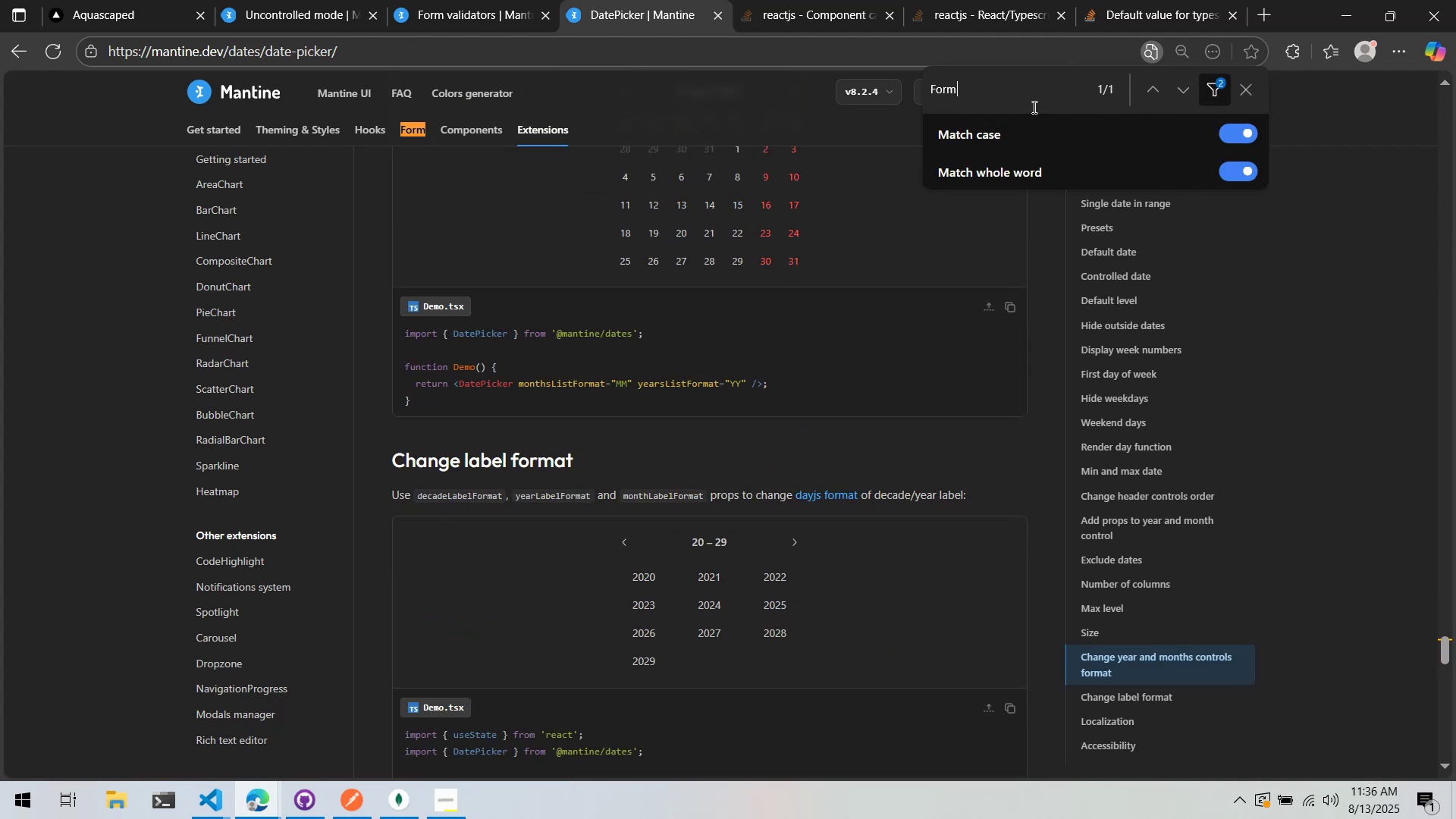 
left_click([1019, 97])
 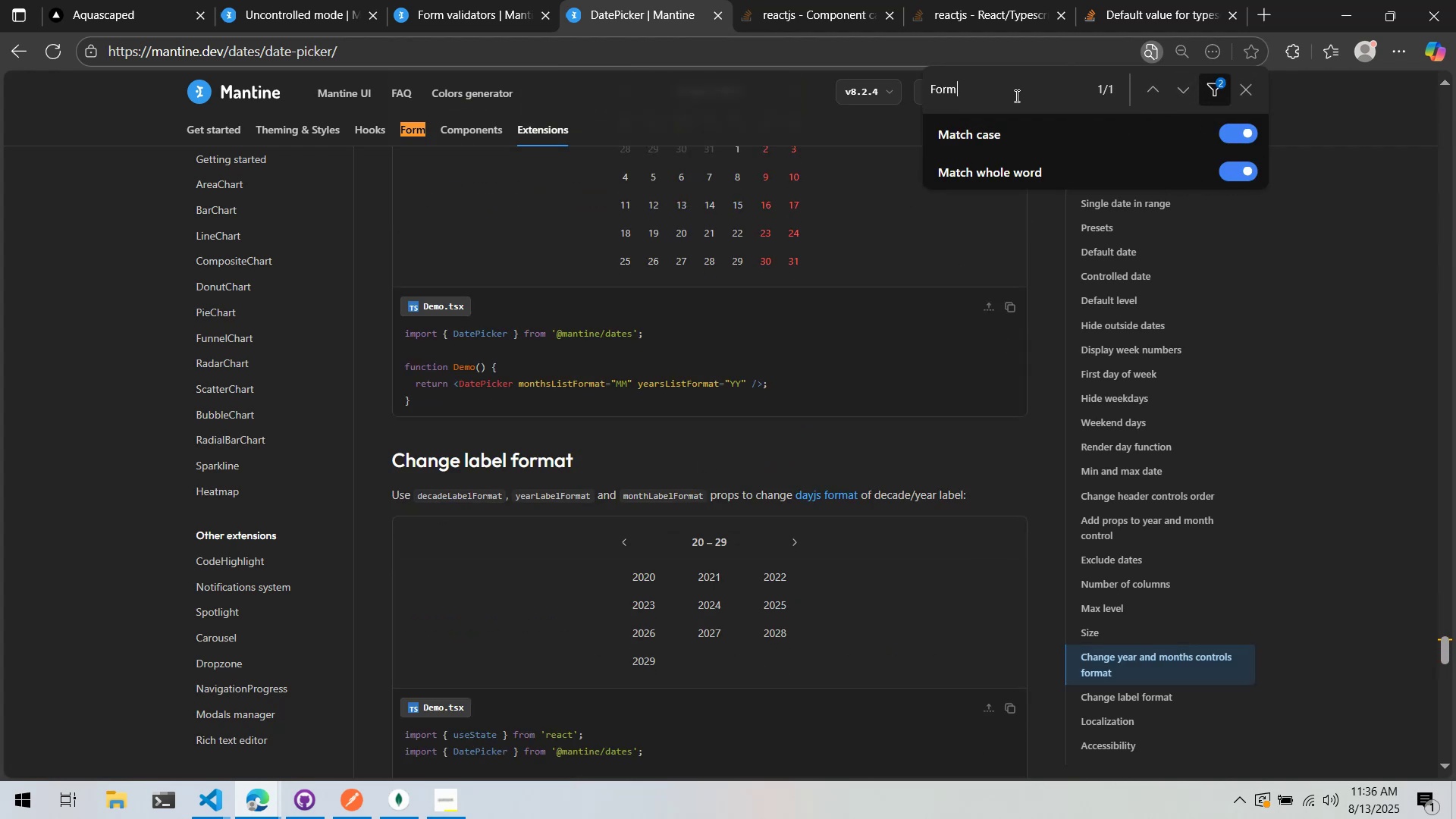 
key(Control+A)
 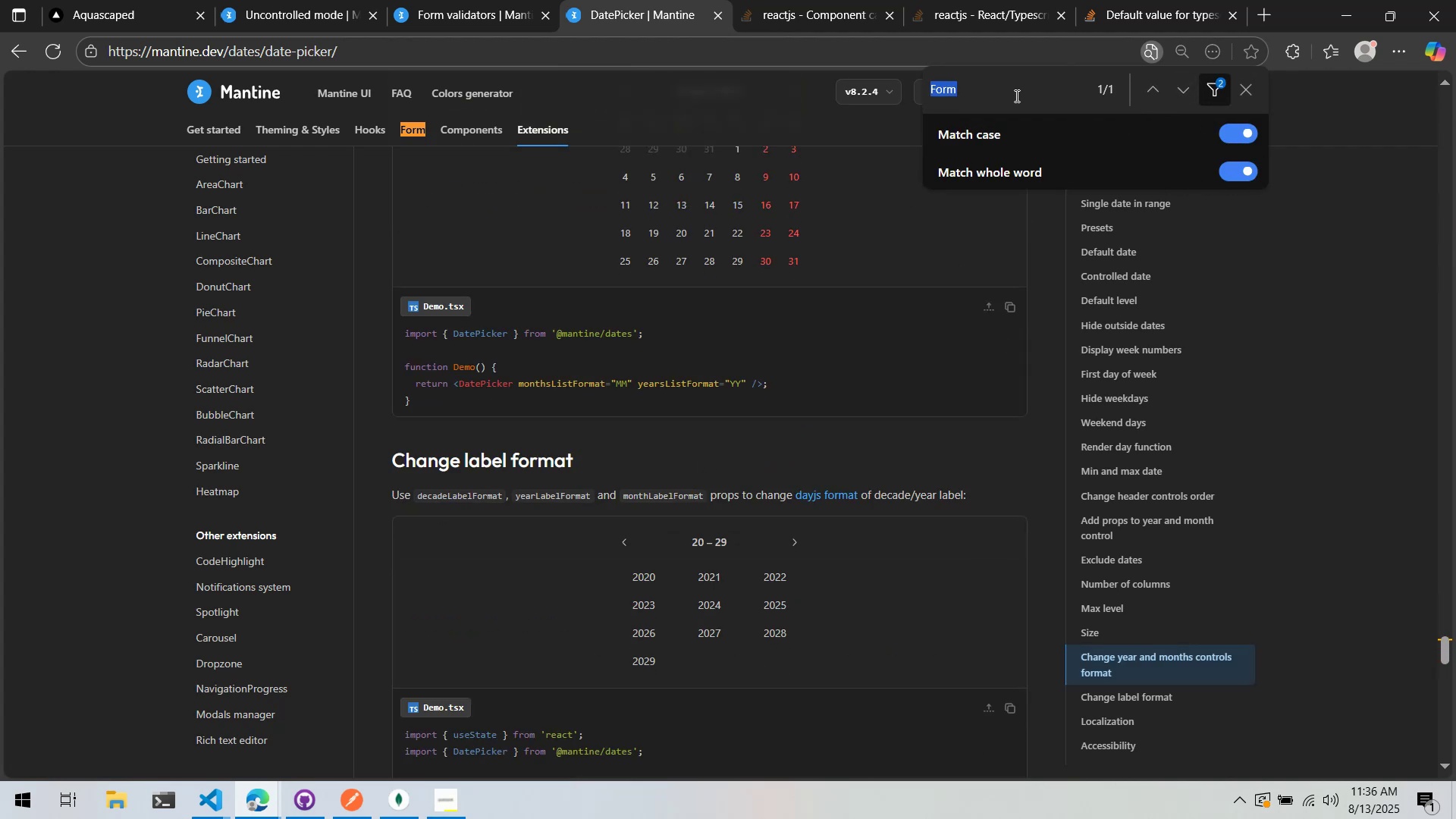 
type(form)
 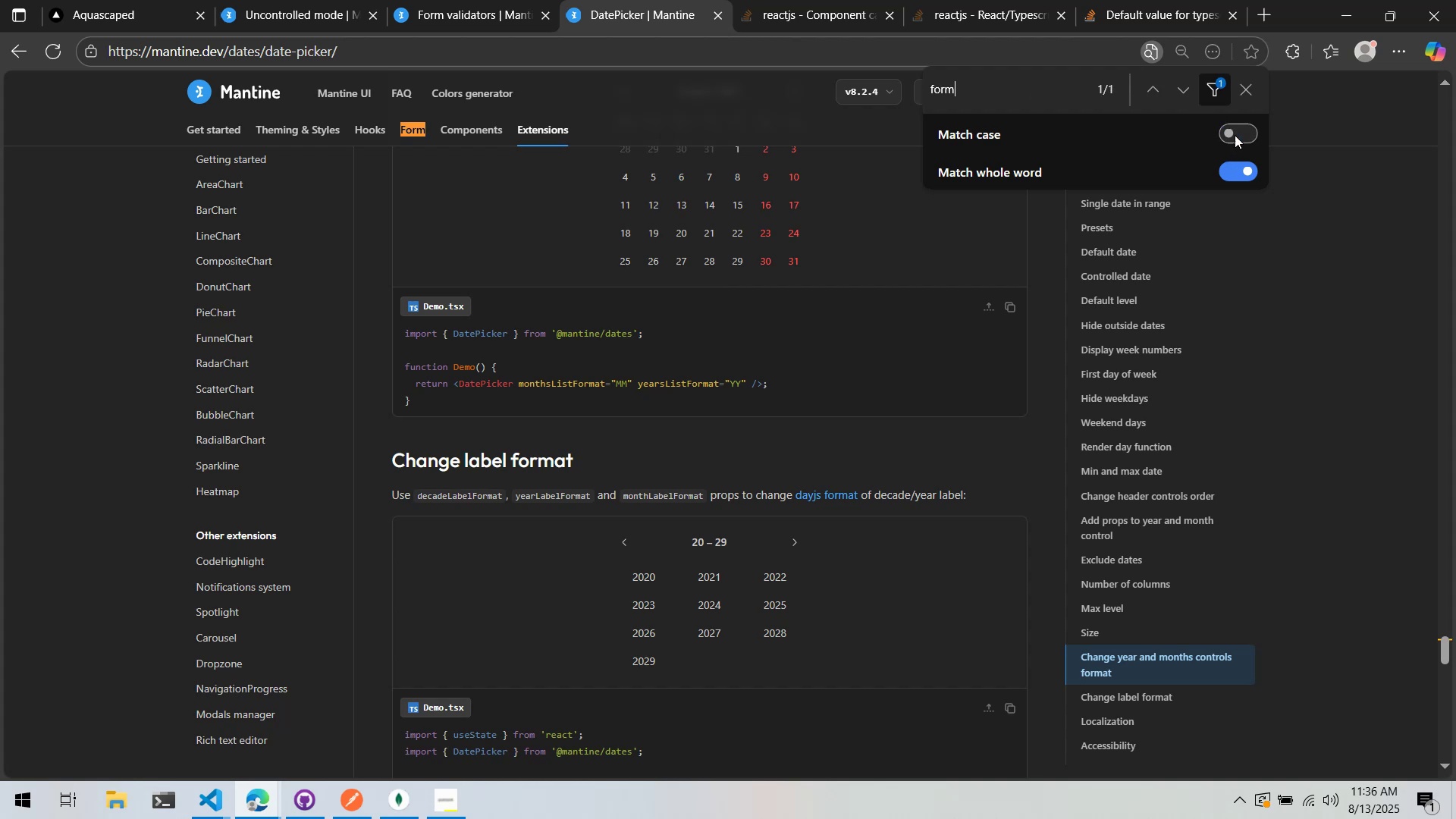 
left_click([1235, 168])
 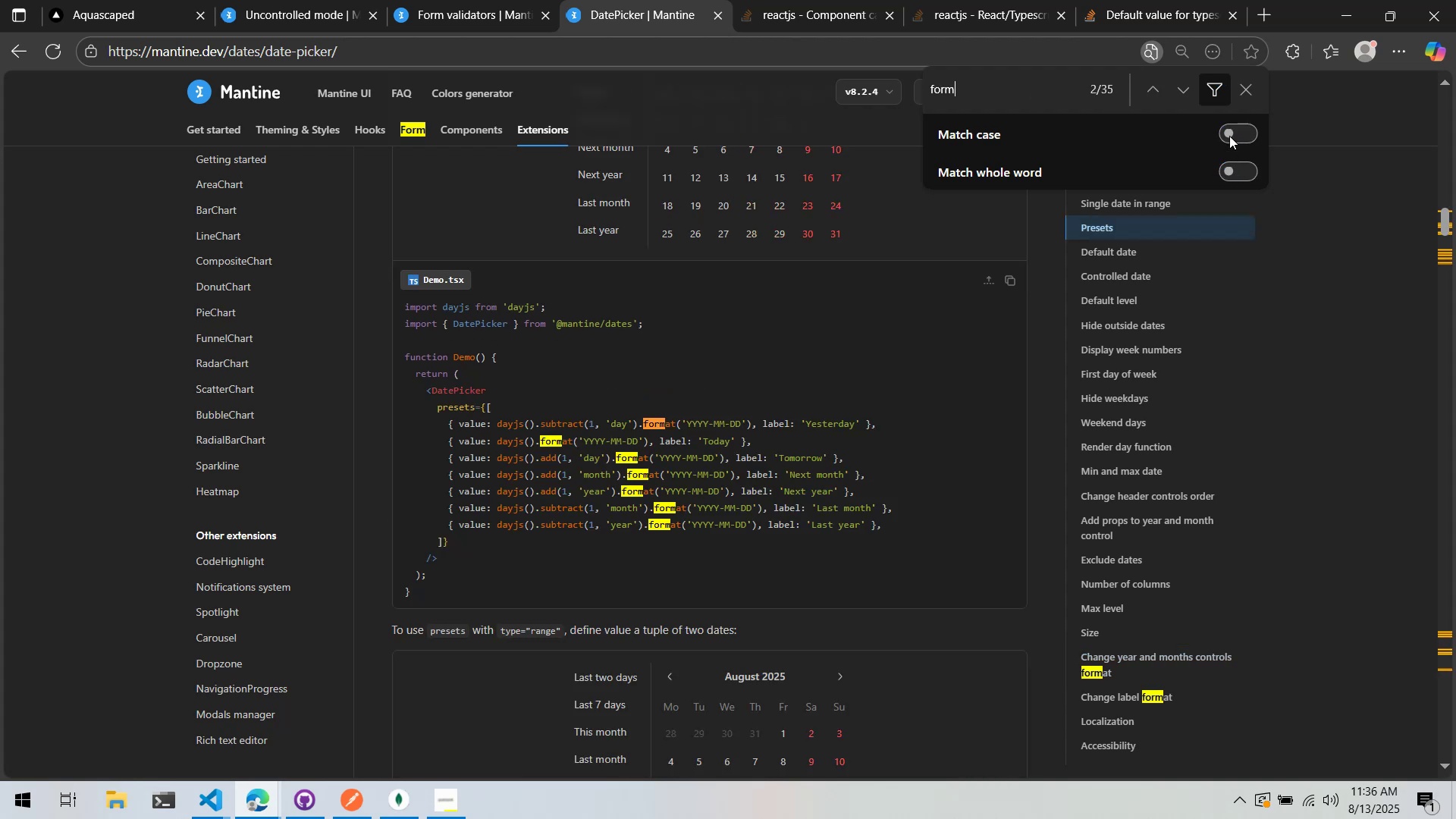 
left_click([1228, 135])
 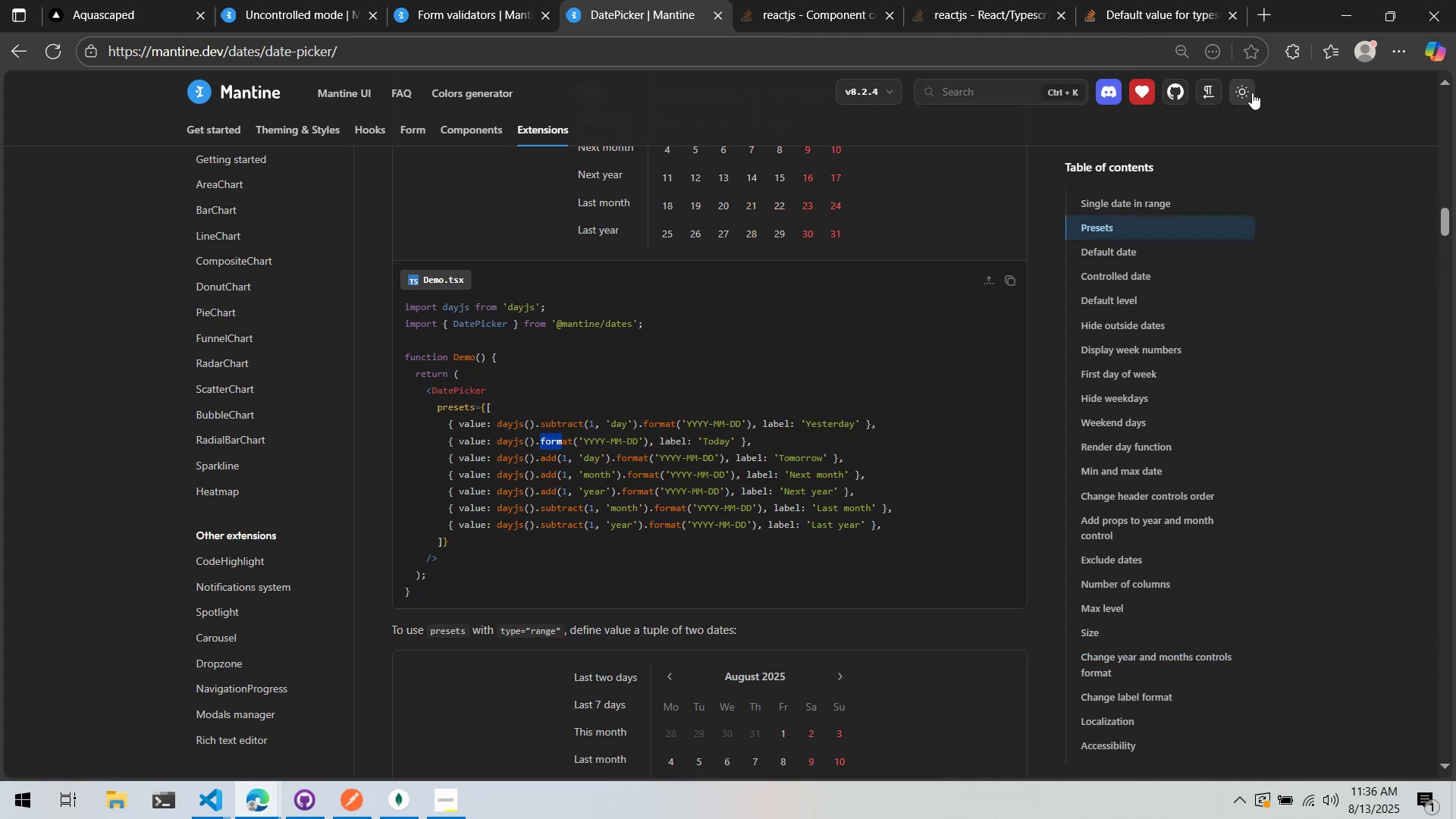 
scroll: coordinate [755, 209], scroll_direction: down, amount: 18.0
 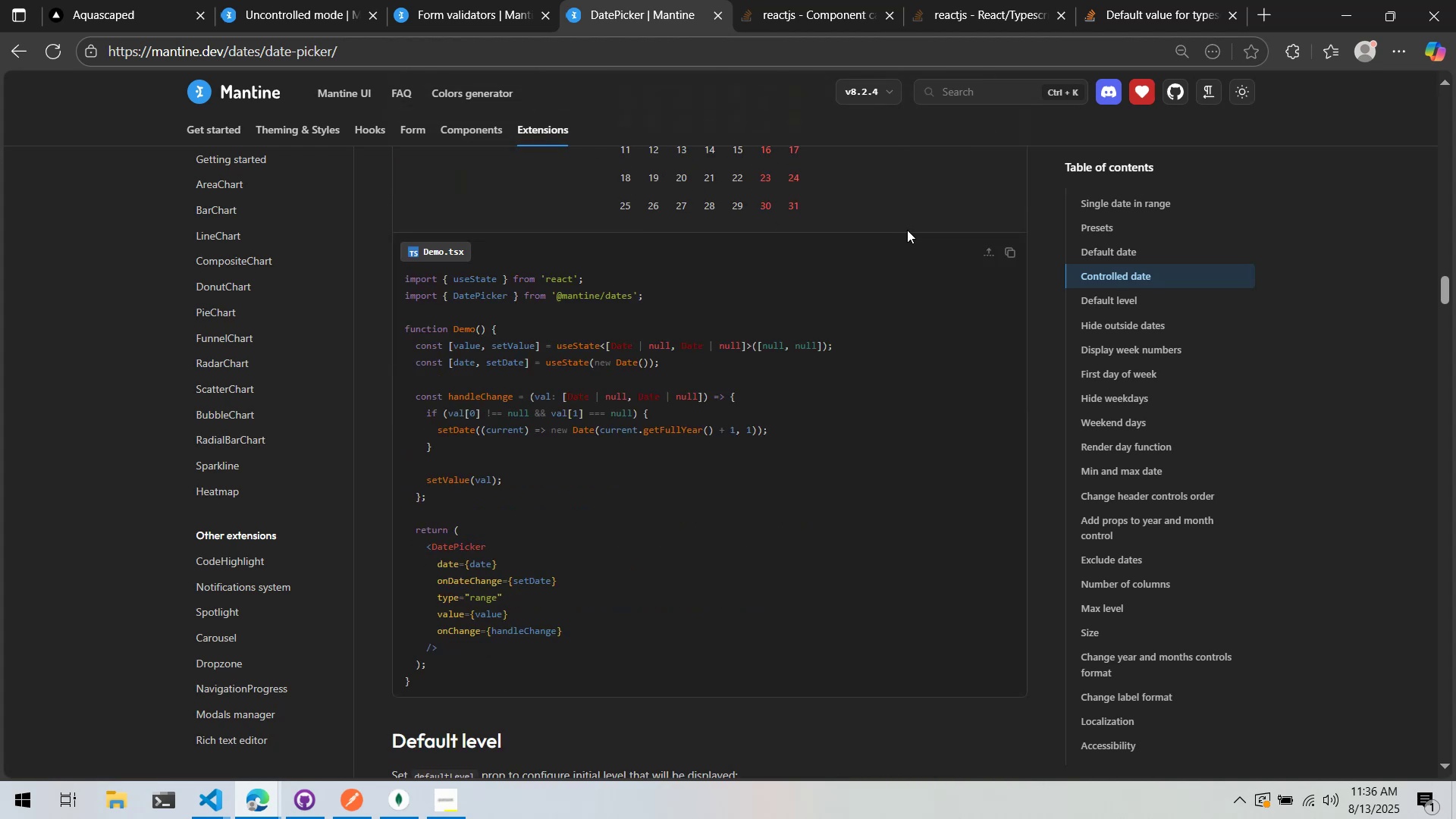 
key(Control+ControlLeft)
 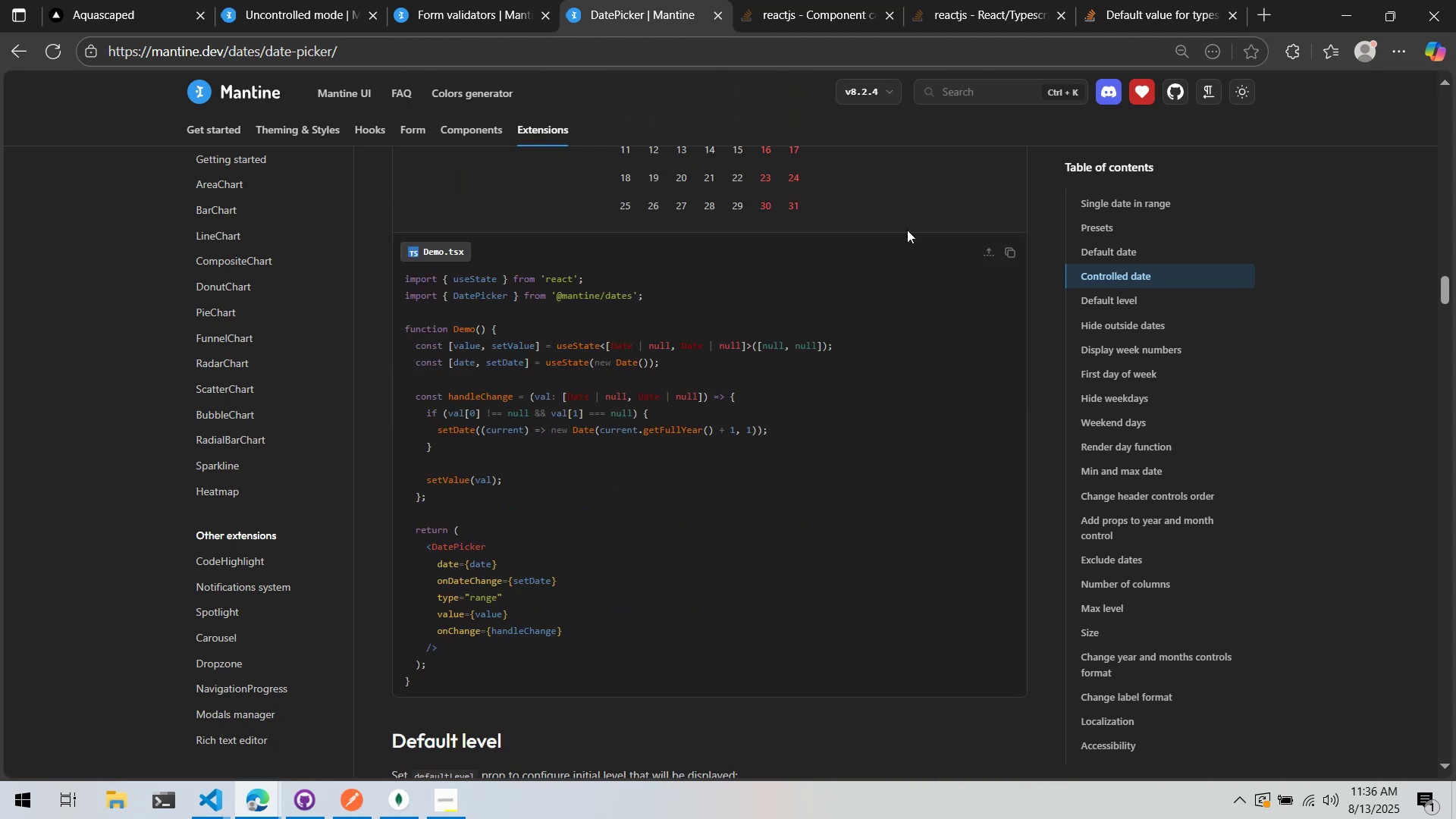 
key(Control+F)
 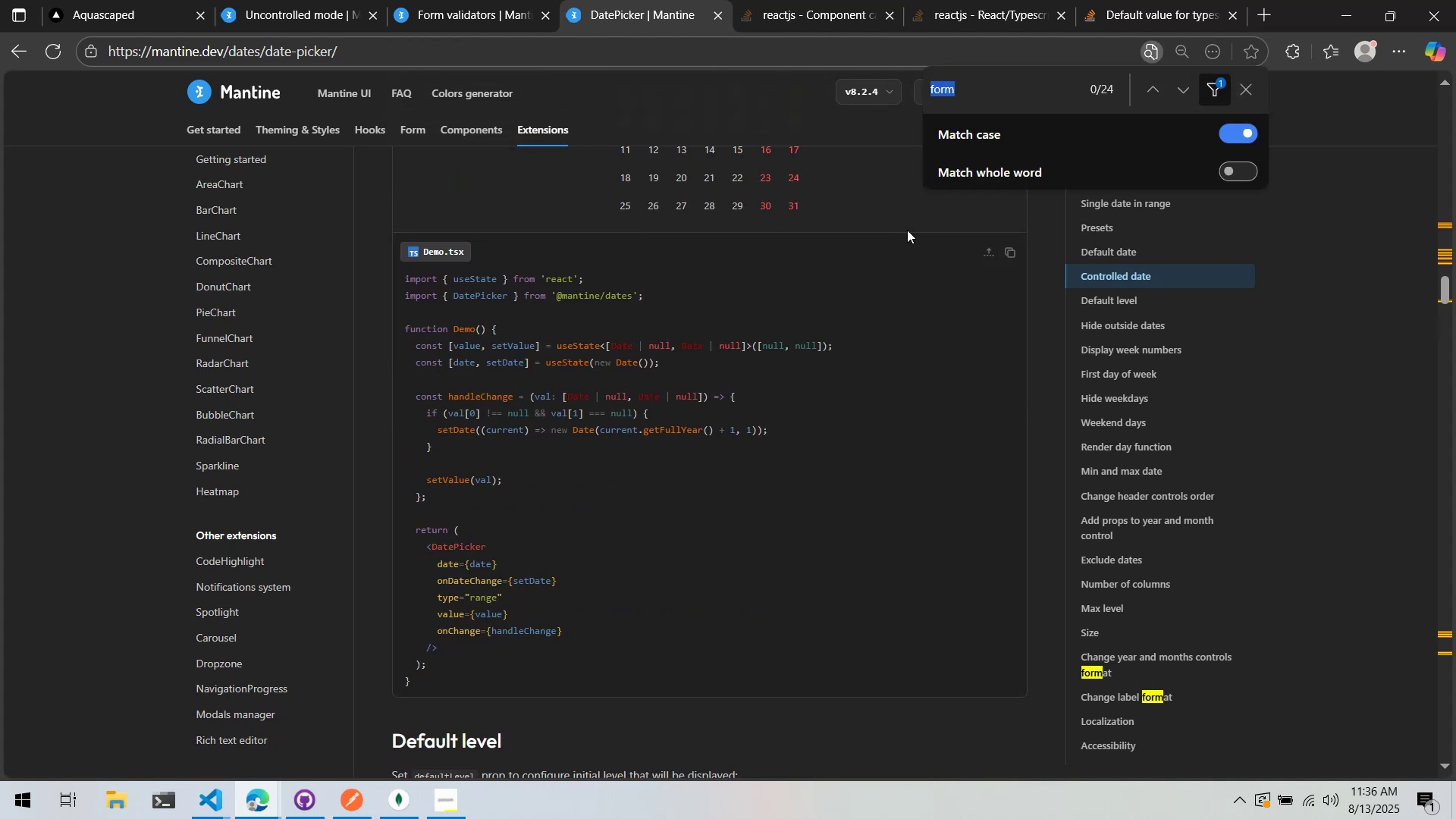 
type(getInput)
 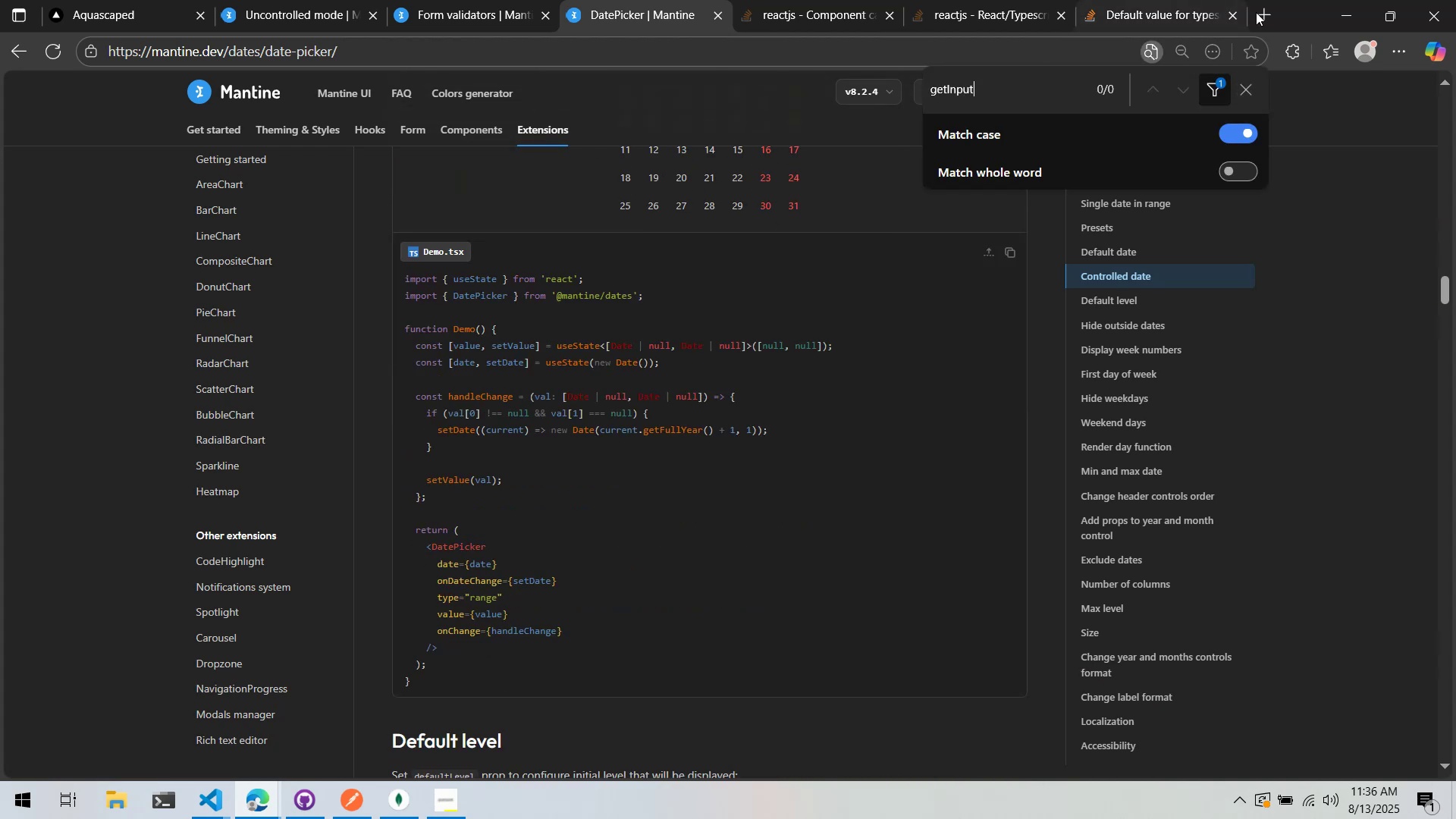 
left_click([1272, 6])
 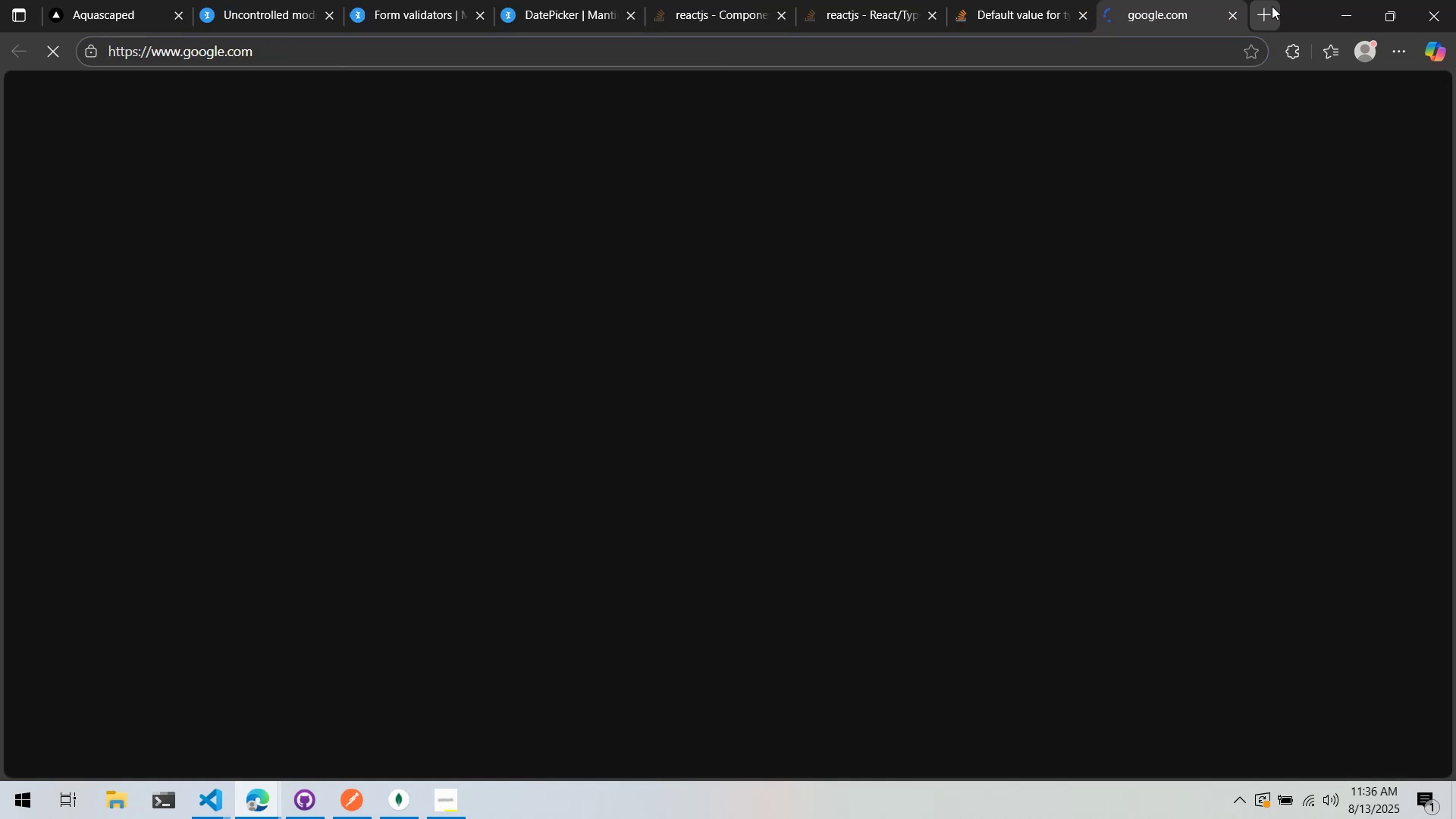 
type(mantine datepicker and form)
 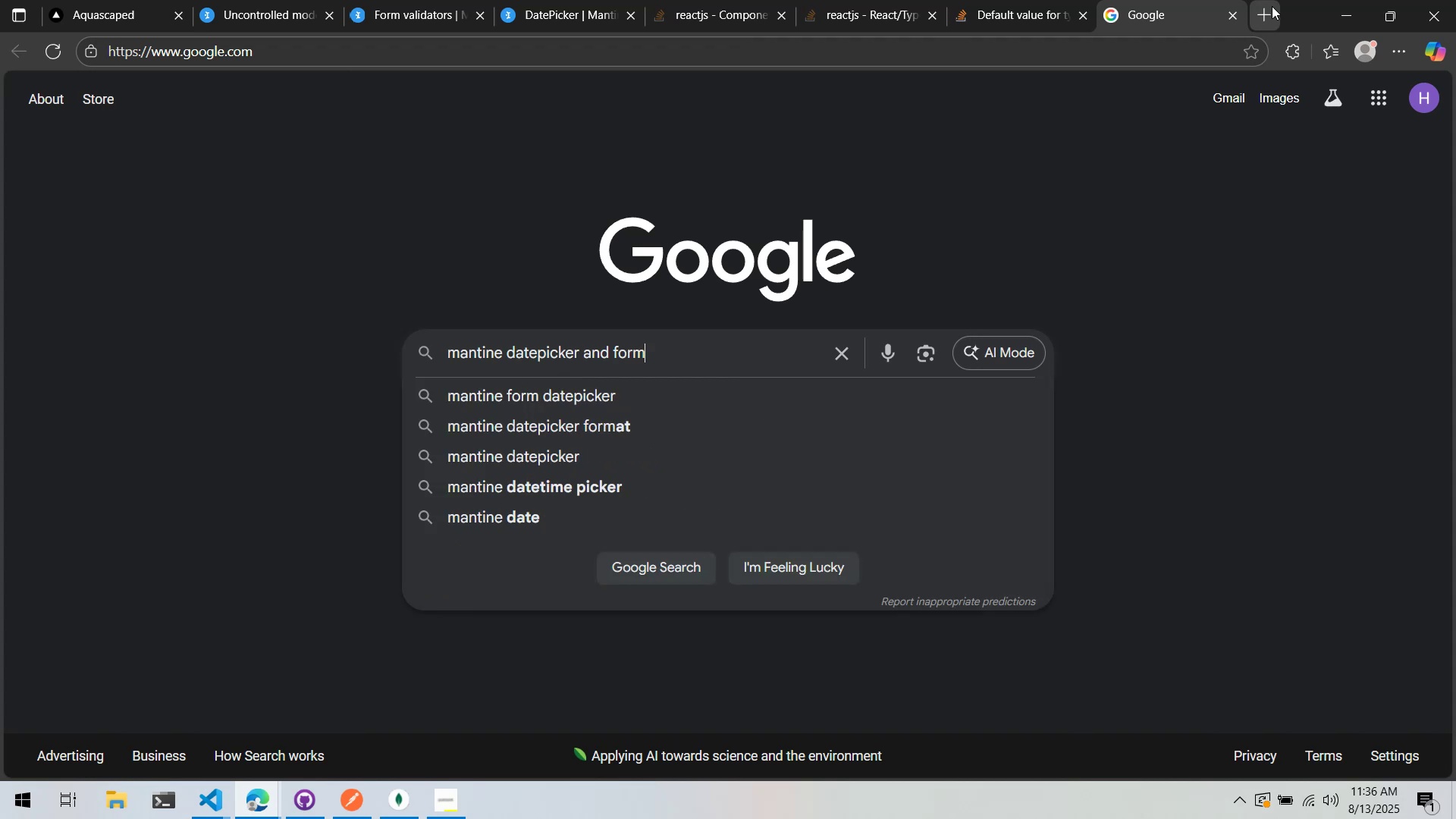 
key(Enter)
 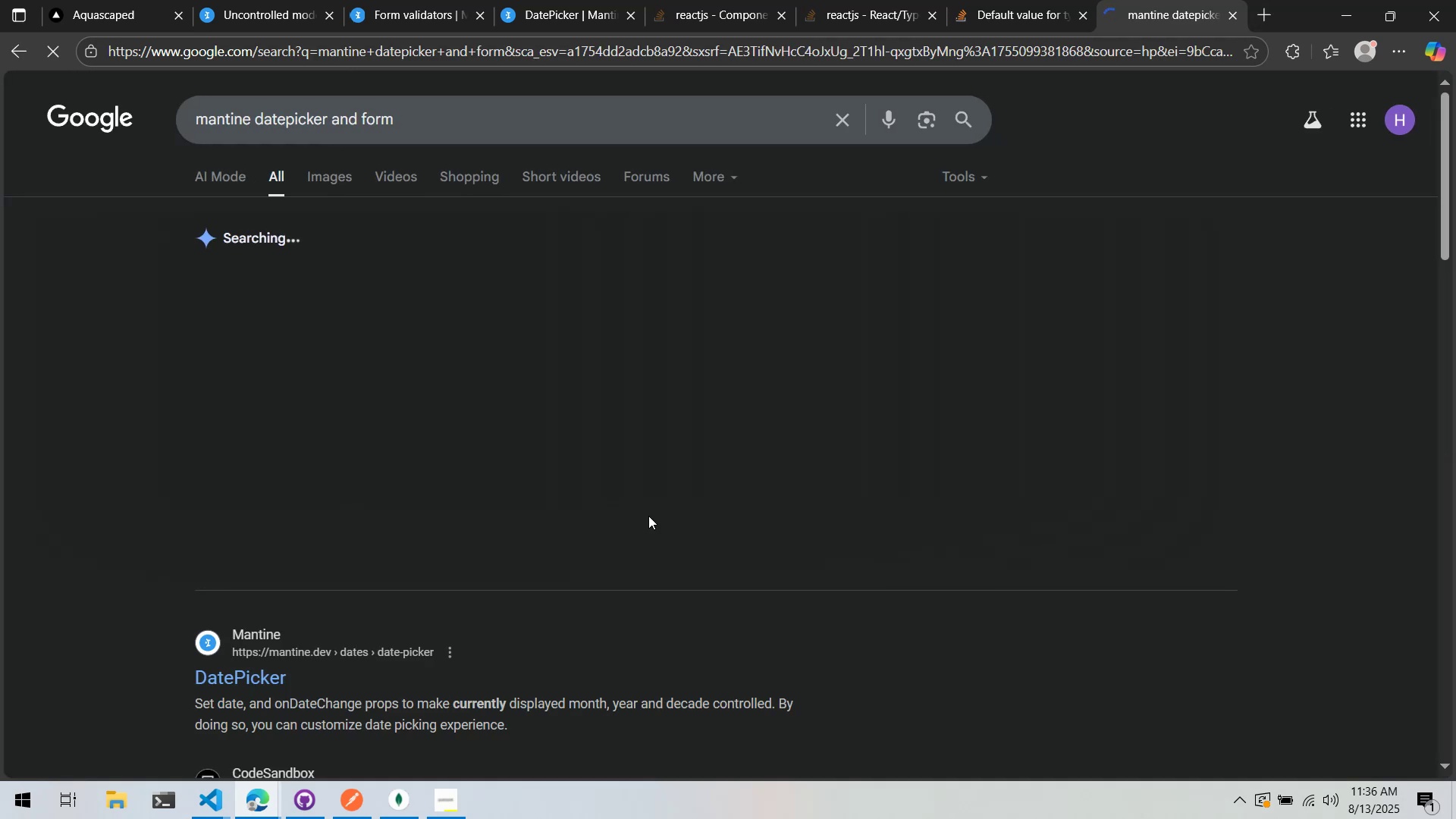 
scroll: coordinate [600, 539], scroll_direction: down, amount: 2.0
 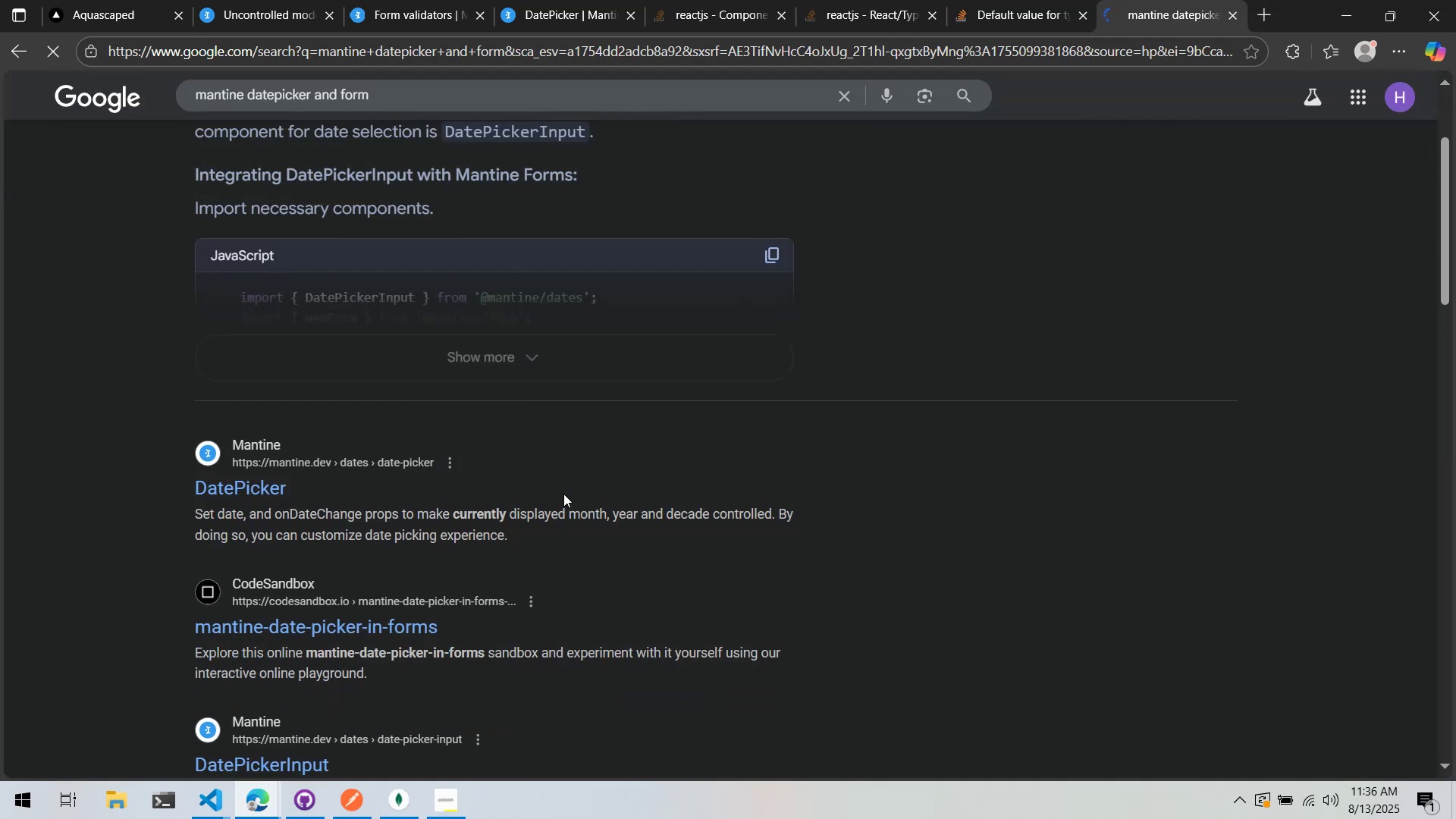 
scroll: coordinate [423, 501], scroll_direction: none, amount: 0.0
 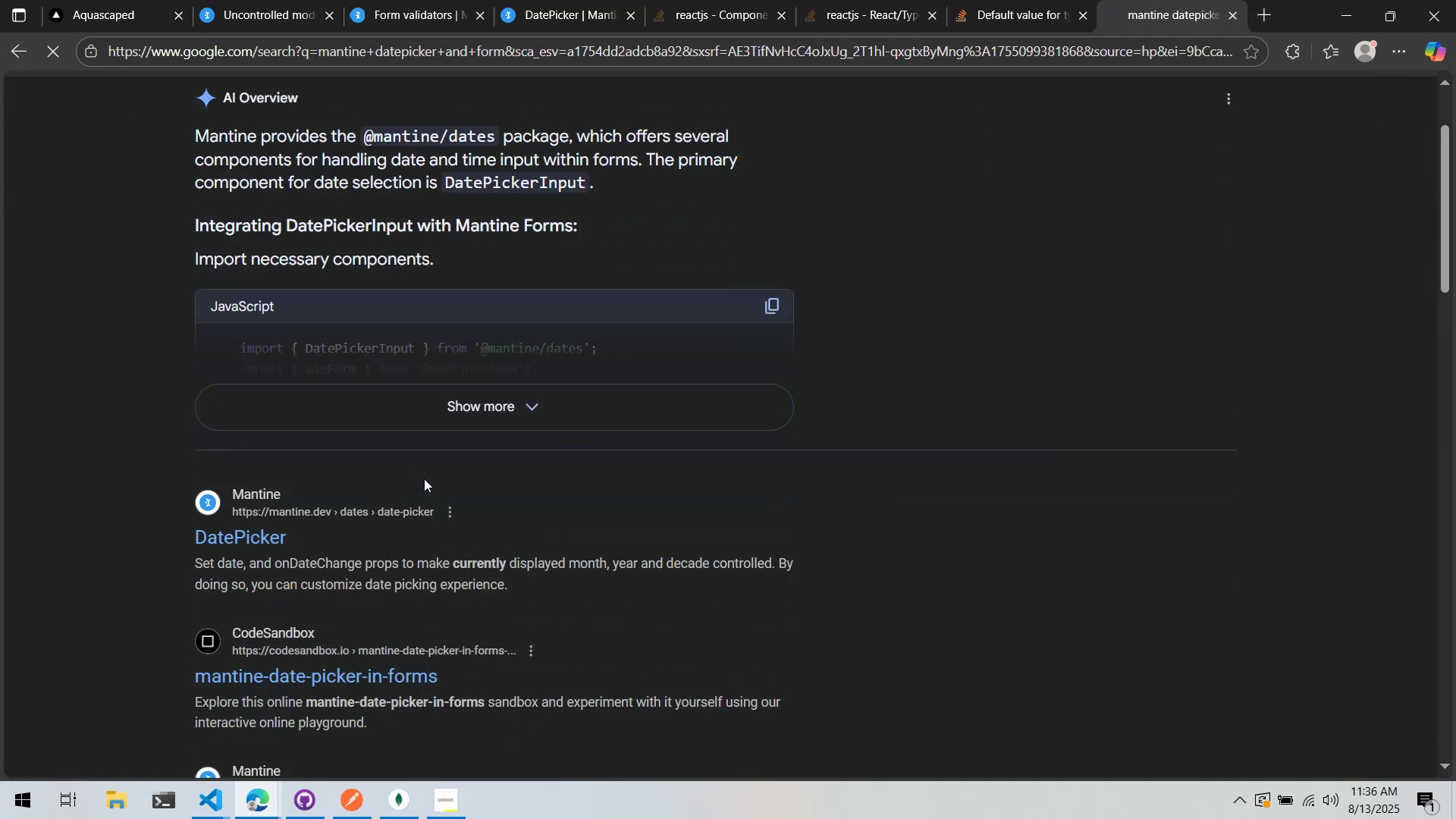 
scroll: coordinate [416, 492], scroll_direction: down, amount: 1.0
 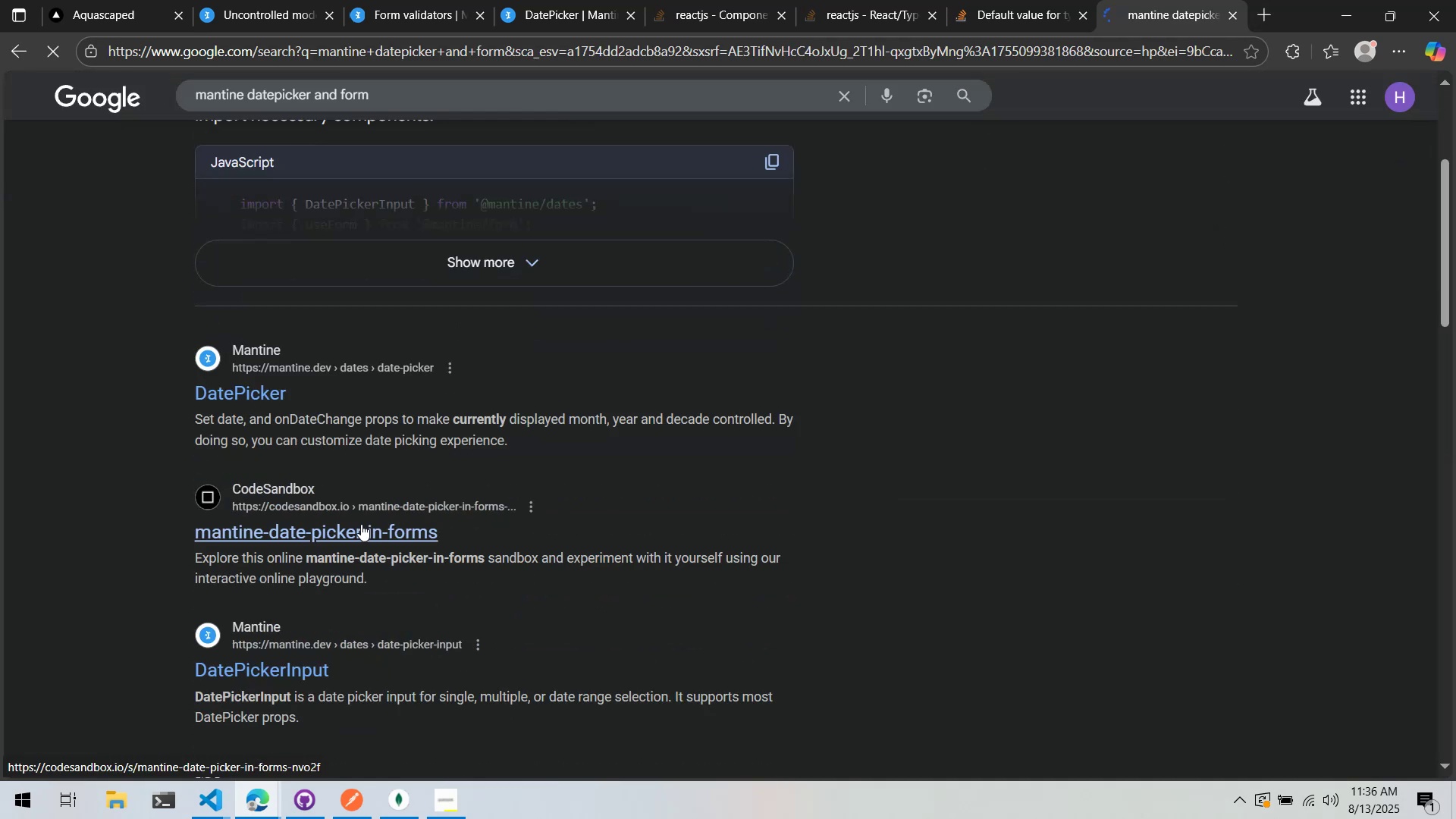 
scroll: coordinate [354, 491], scroll_direction: up, amount: 3.0
 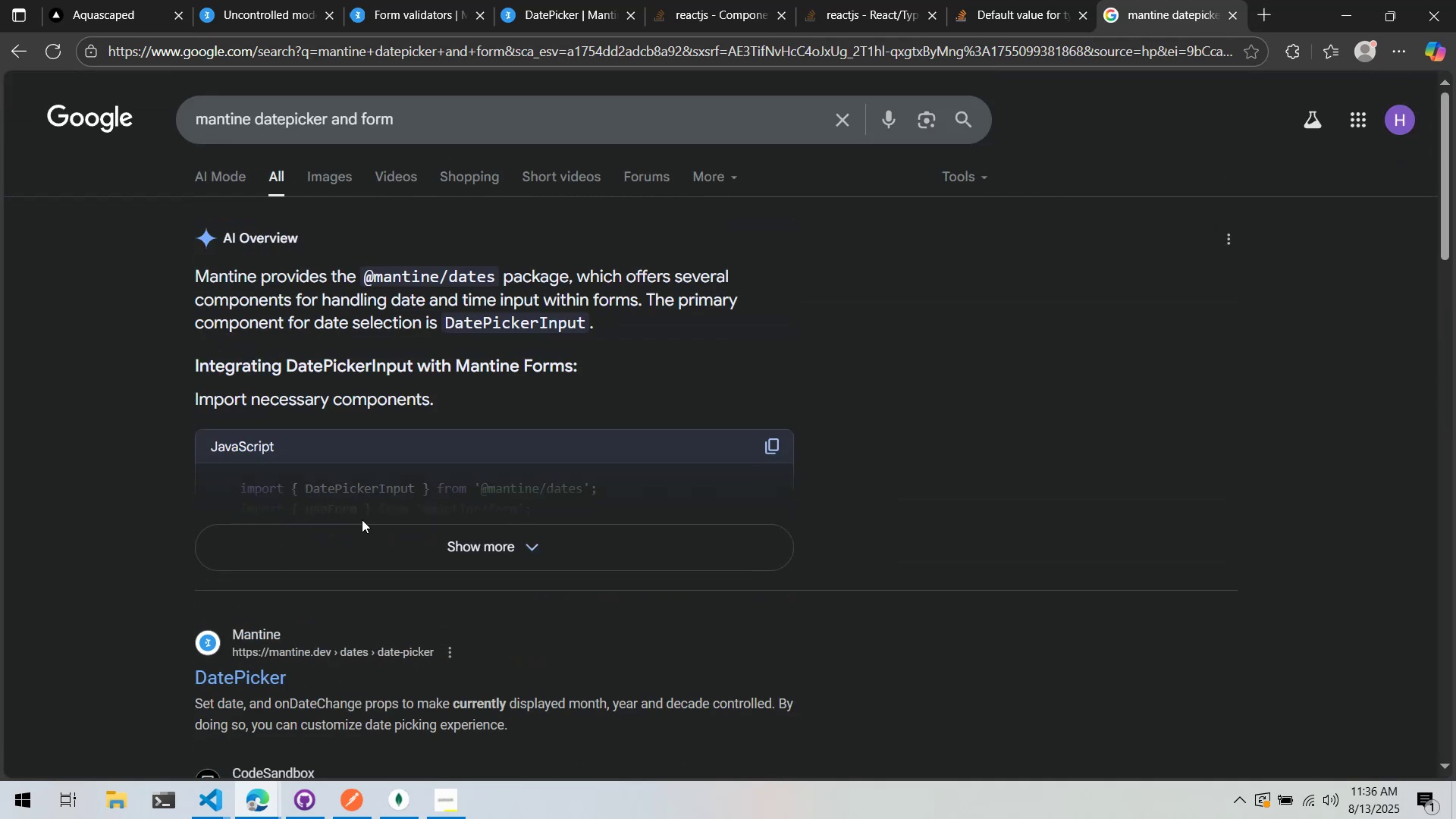 
scroll: coordinate [357, 531], scroll_direction: down, amount: 4.0
 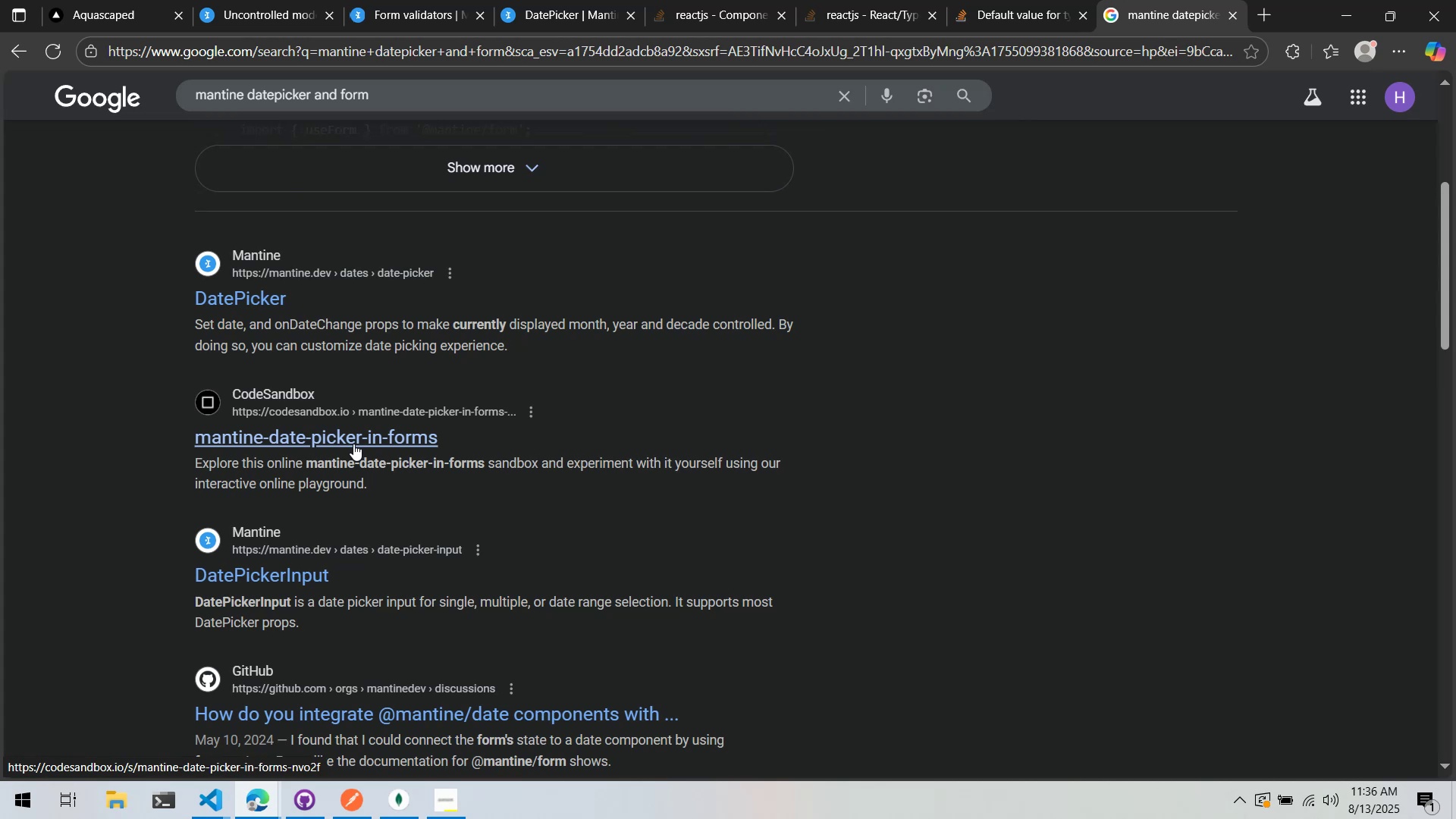 
left_click([353, 444])
 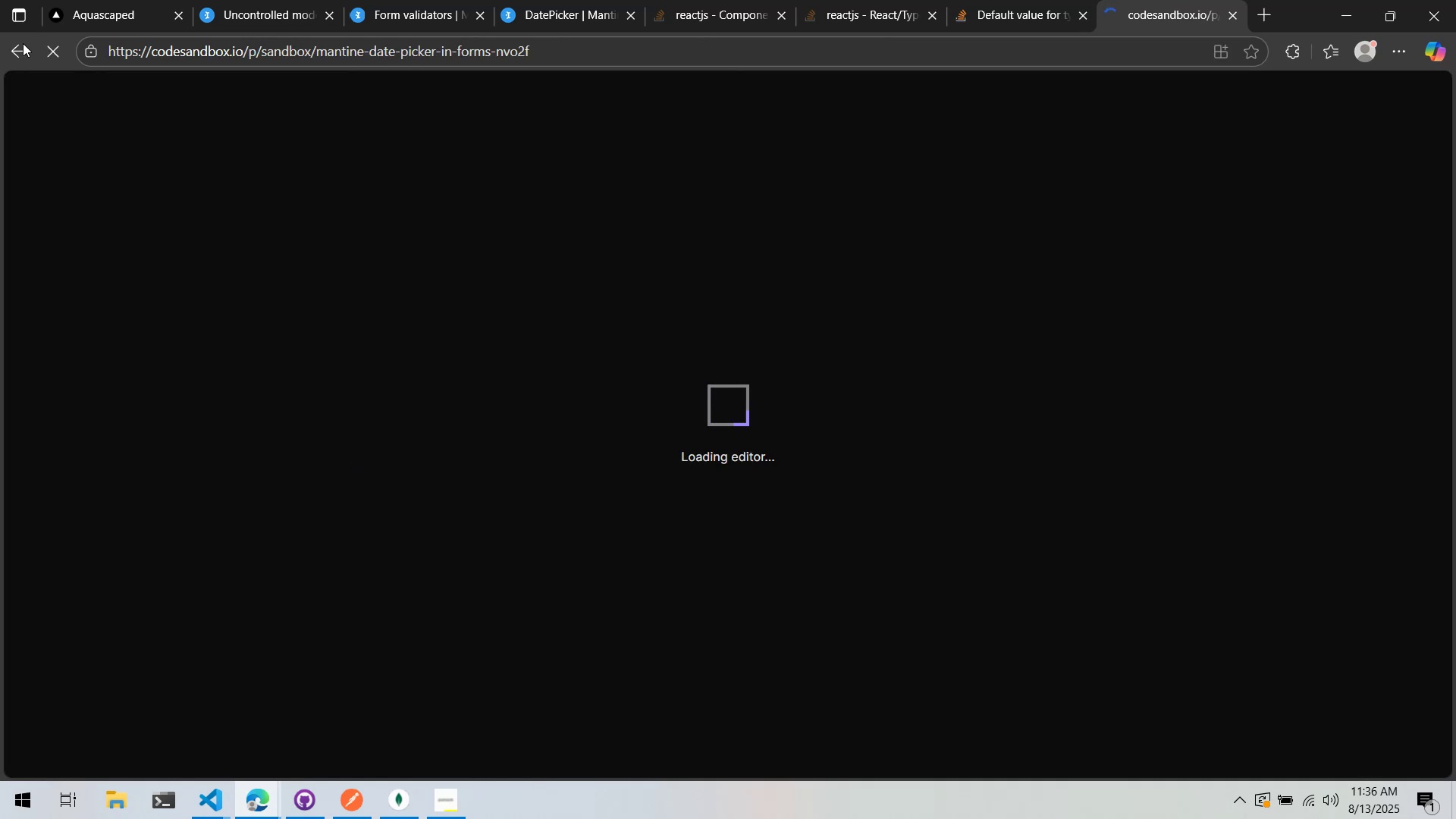 
scroll: coordinate [439, 481], scroll_direction: down, amount: 1.0
 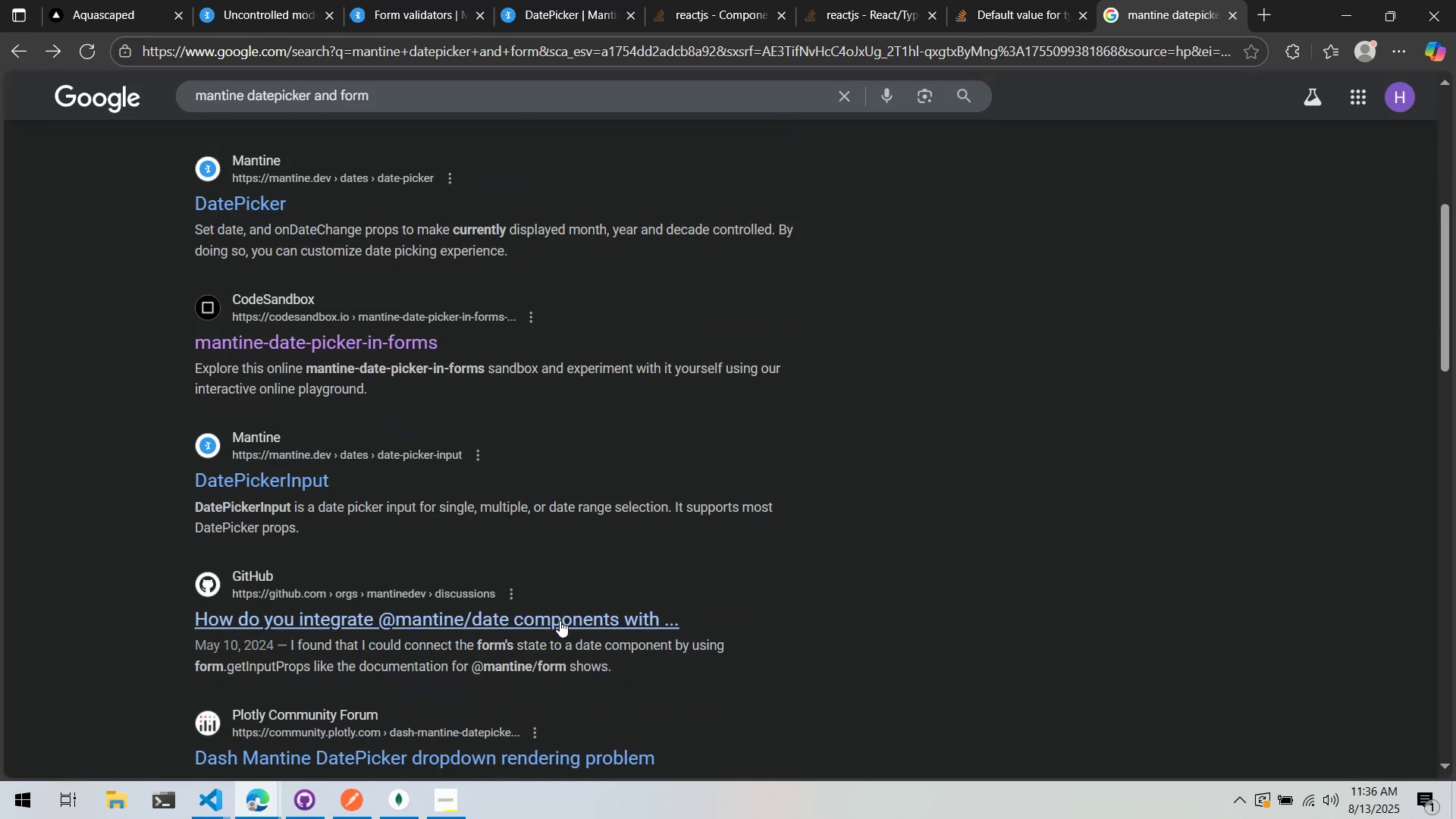 
left_click([560, 623])
 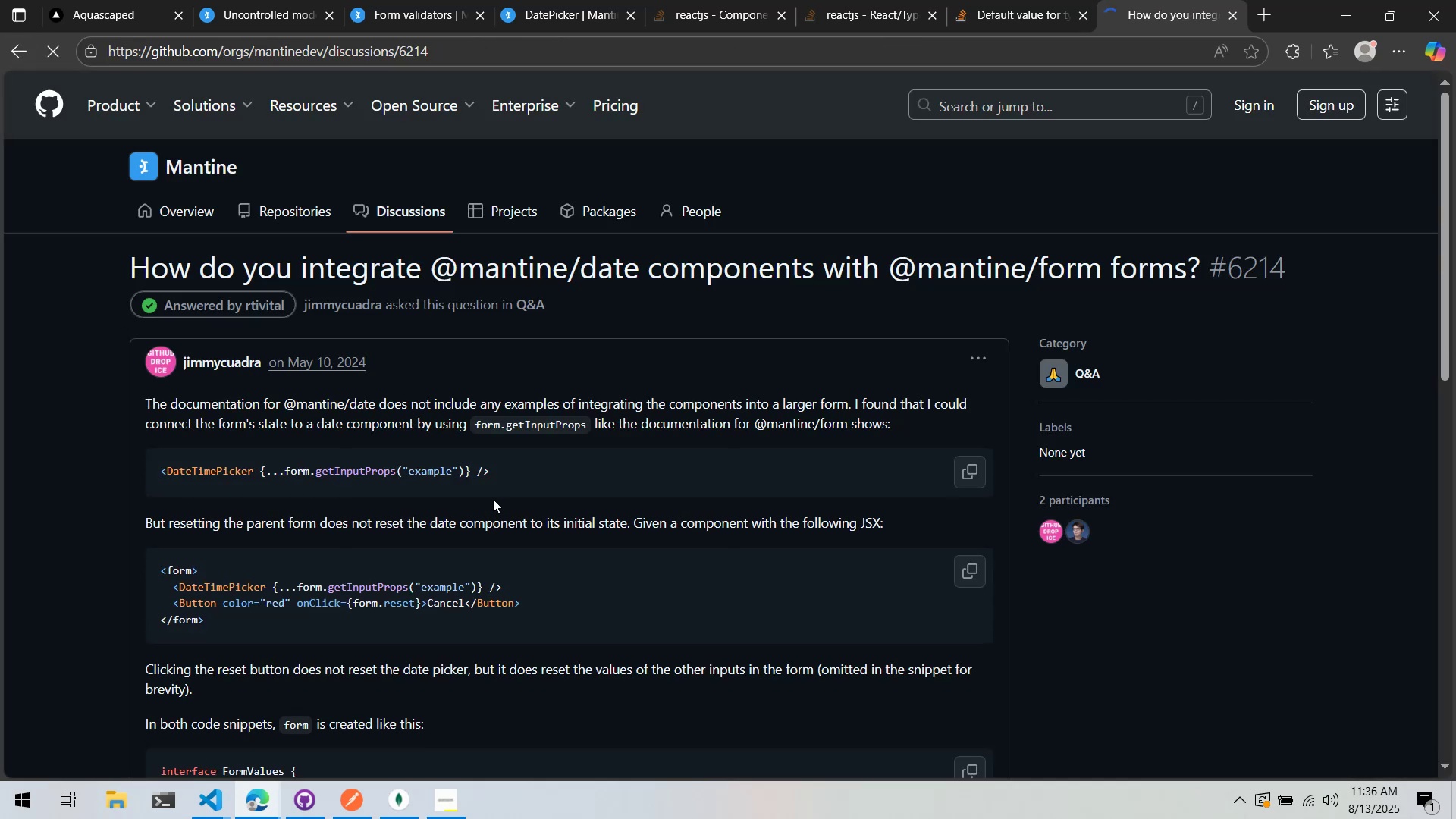 
scroll: coordinate [491, 496], scroll_direction: down, amount: 6.0
 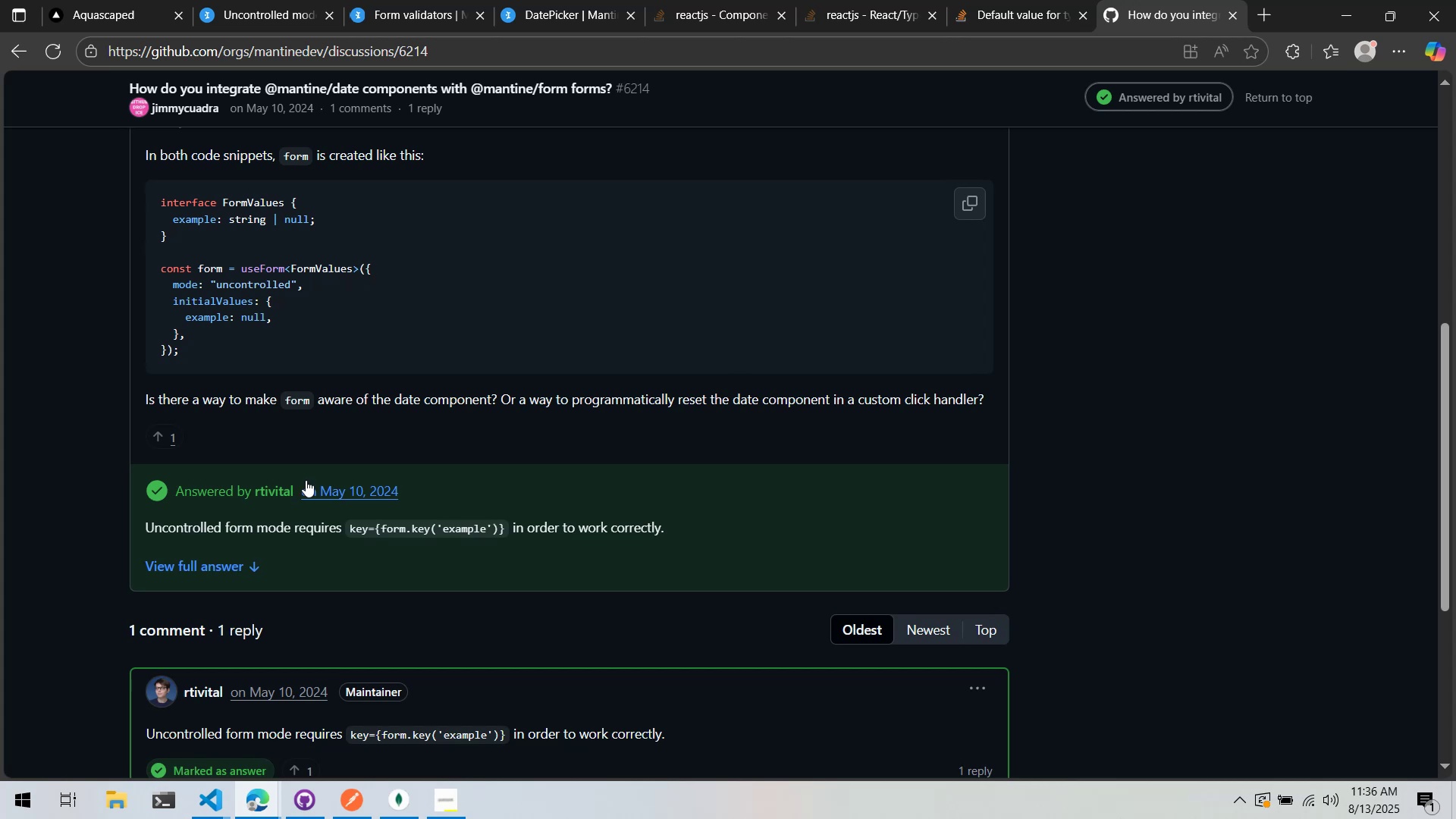 
key(Alt+AltLeft)
 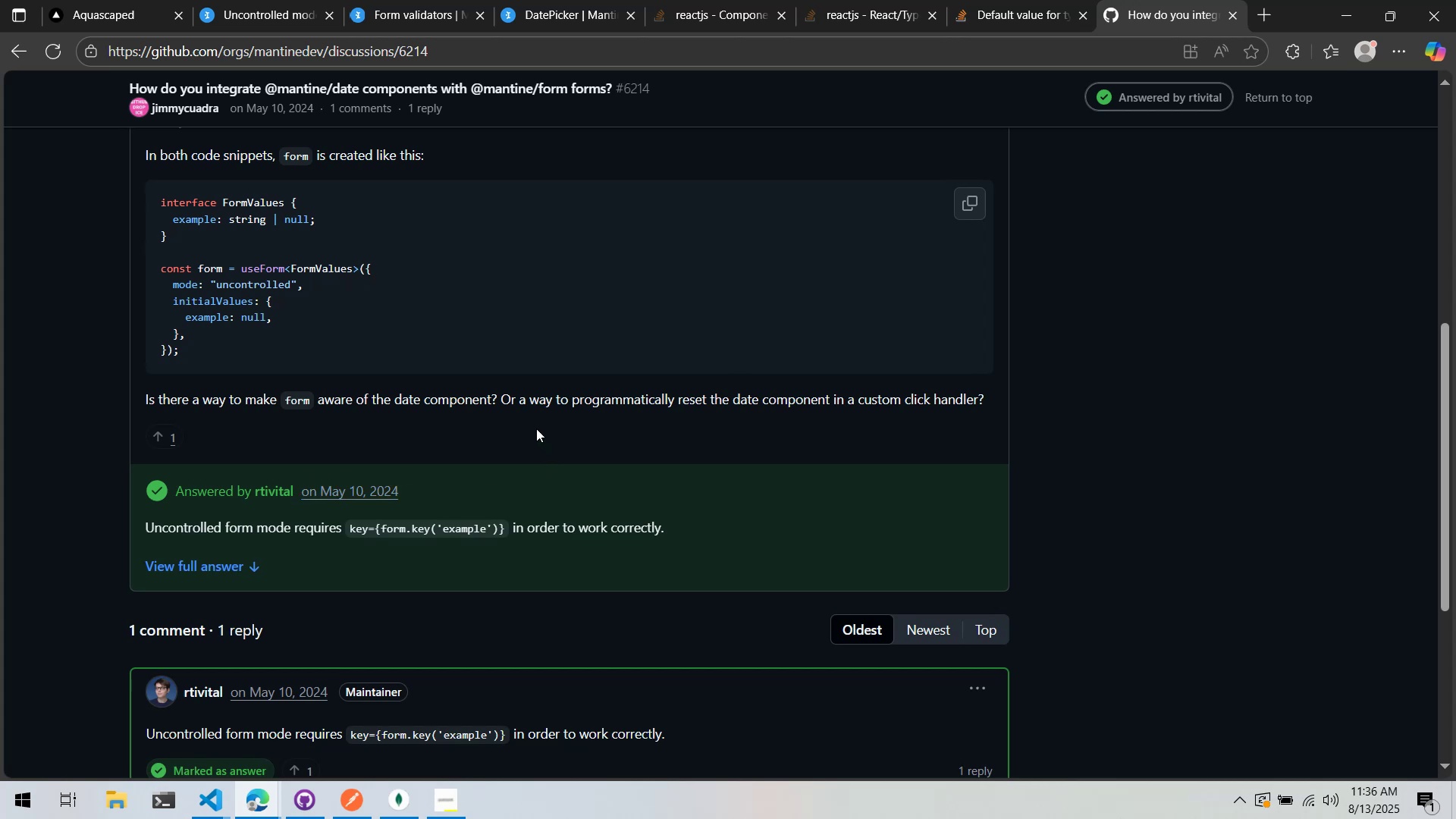 
key(Alt+Tab)
 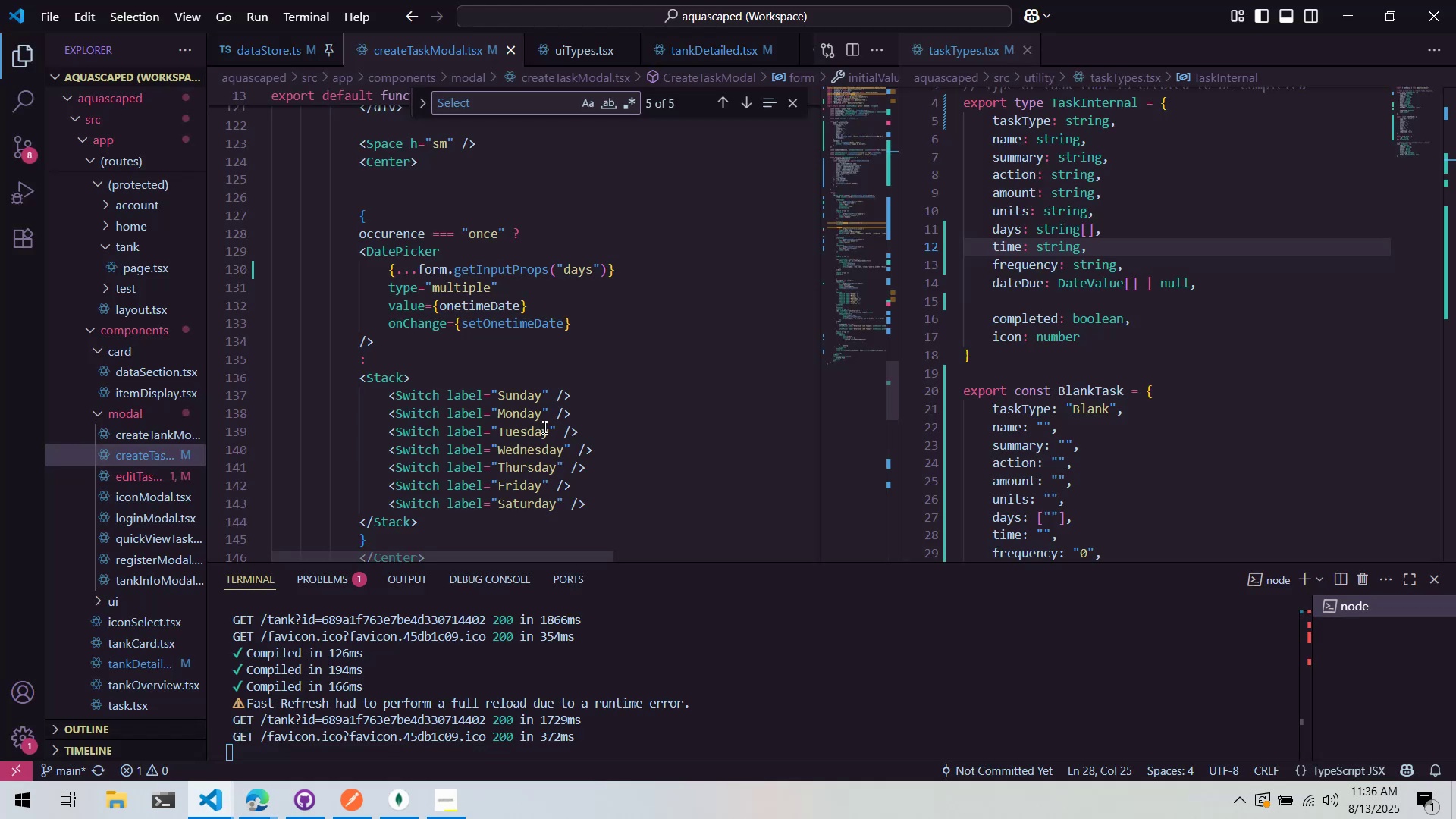 
scroll: coordinate [566, 392], scroll_direction: up, amount: 2.0
 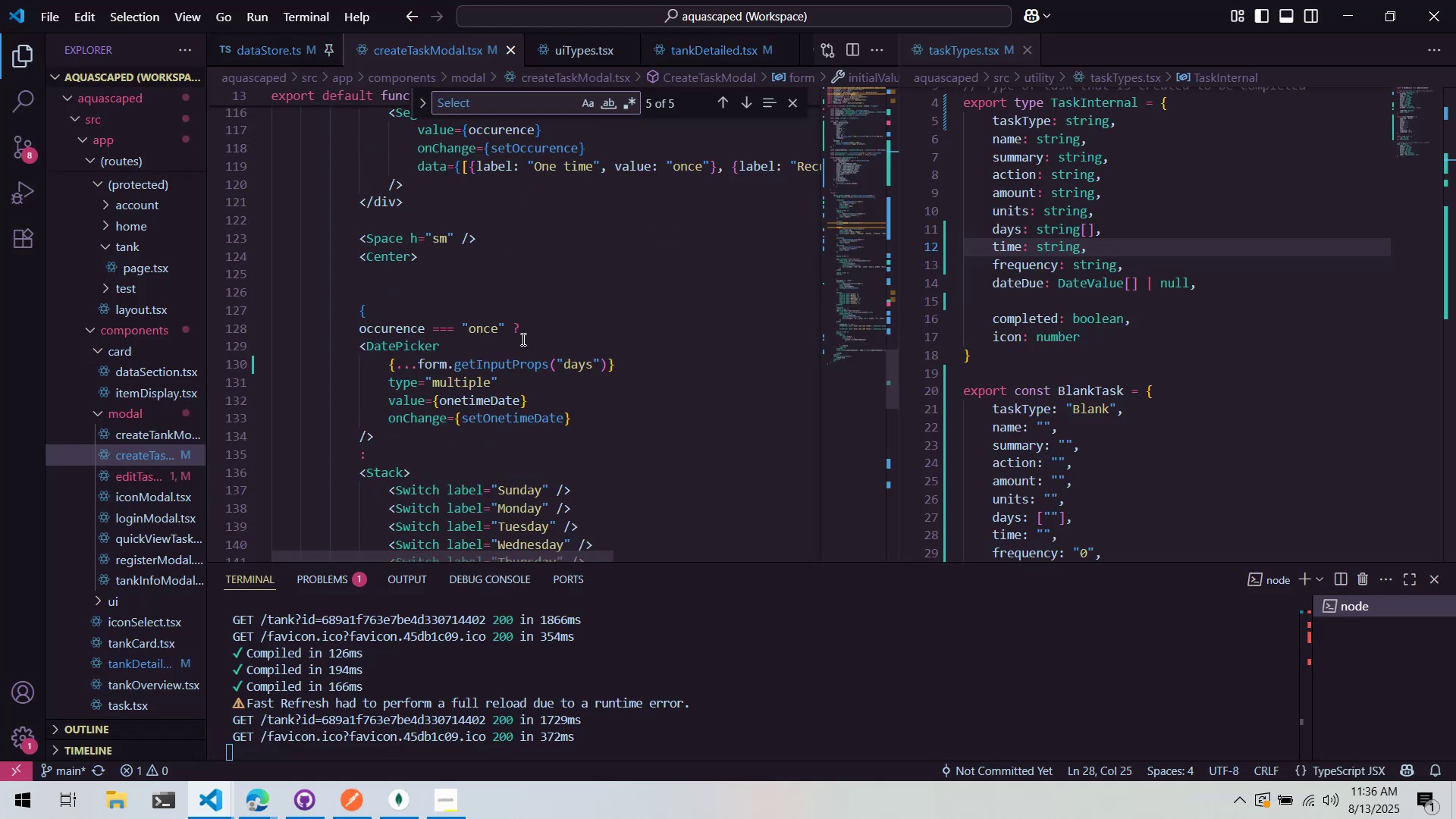 
left_click([633, 358])
 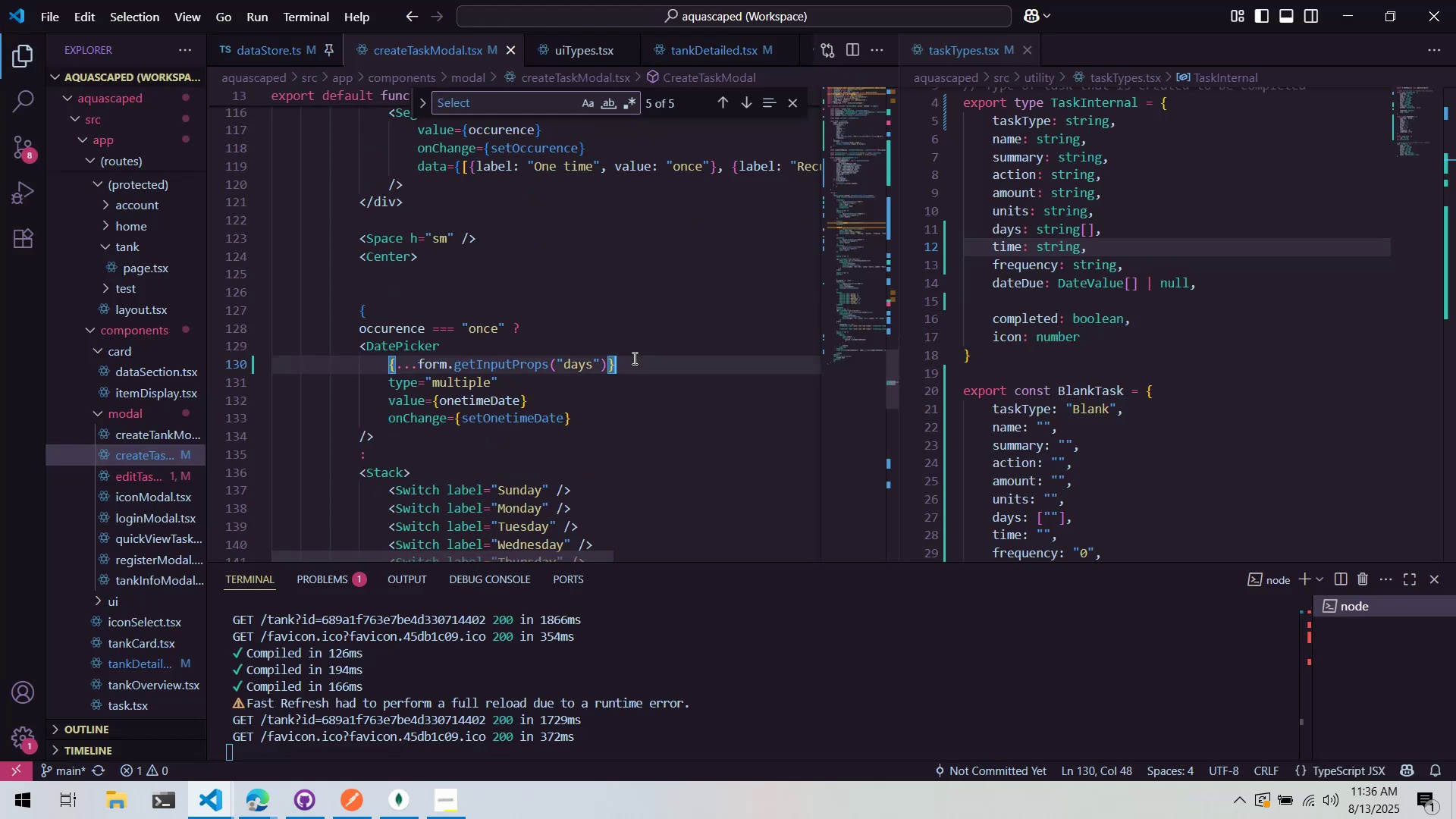 
scroll: coordinate [600, 373], scroll_direction: up, amount: 8.0
 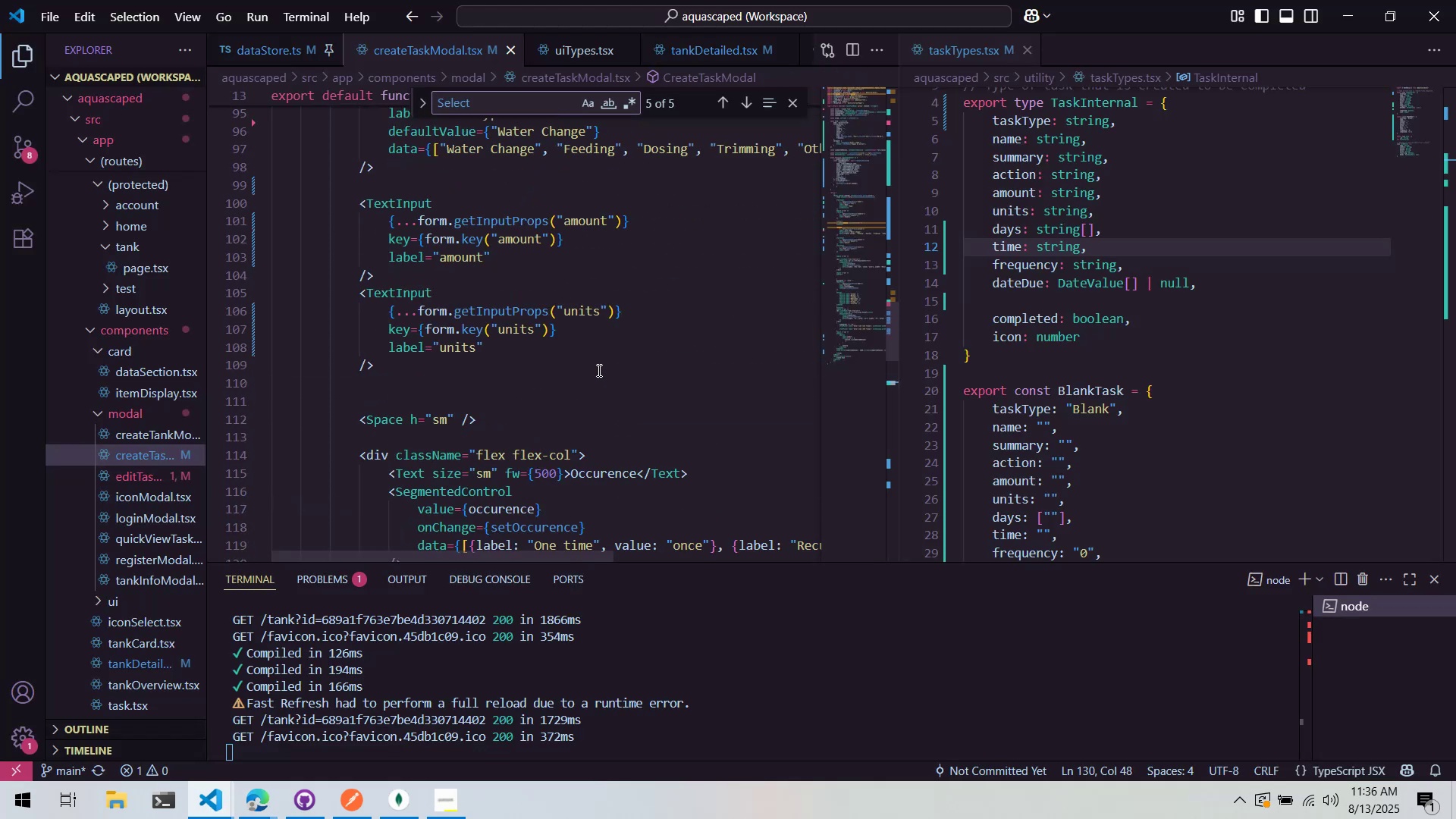 
scroll: coordinate [595, 375], scroll_direction: down, amount: 6.0
 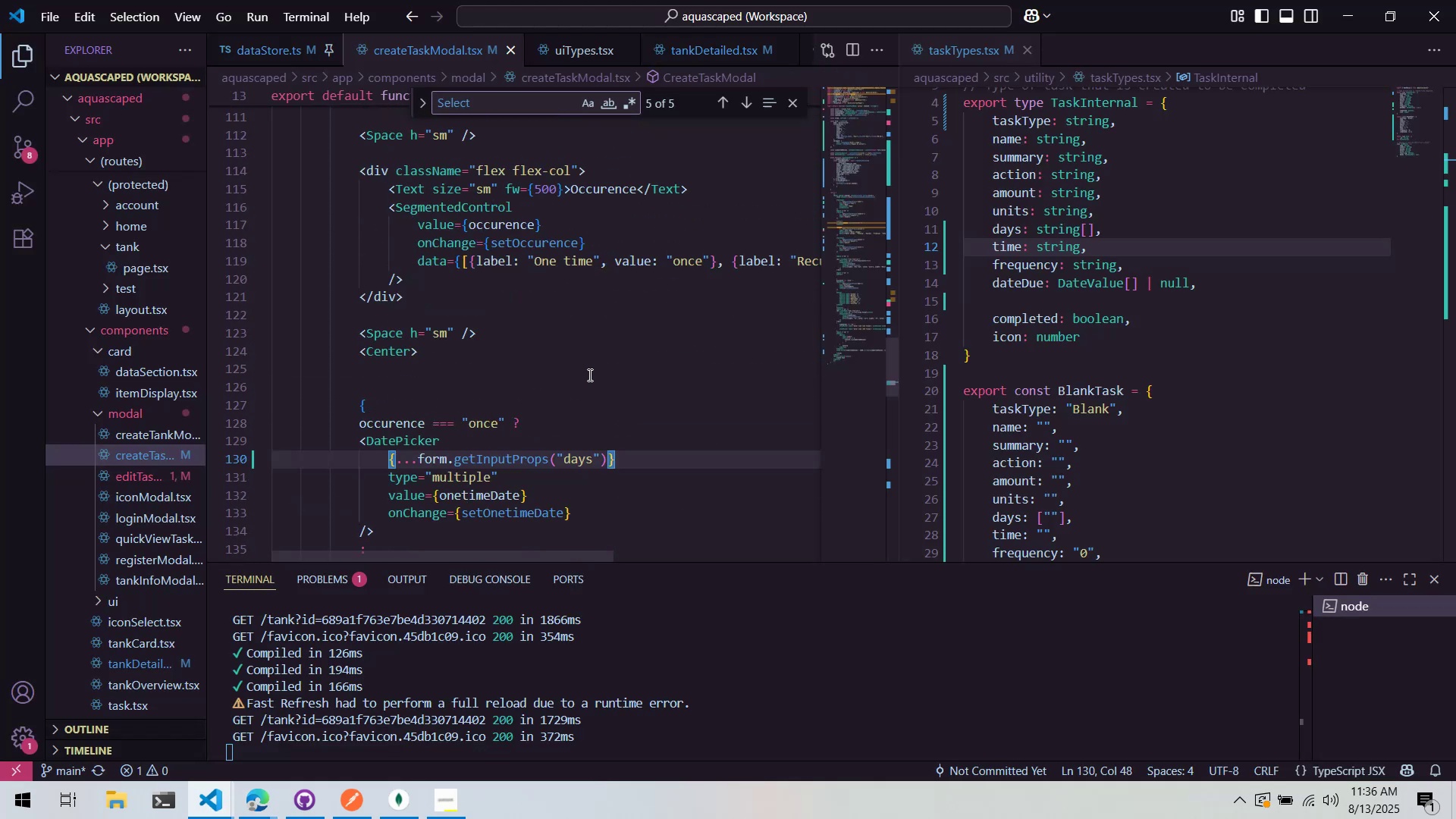 
key(Alt+AltLeft)
 